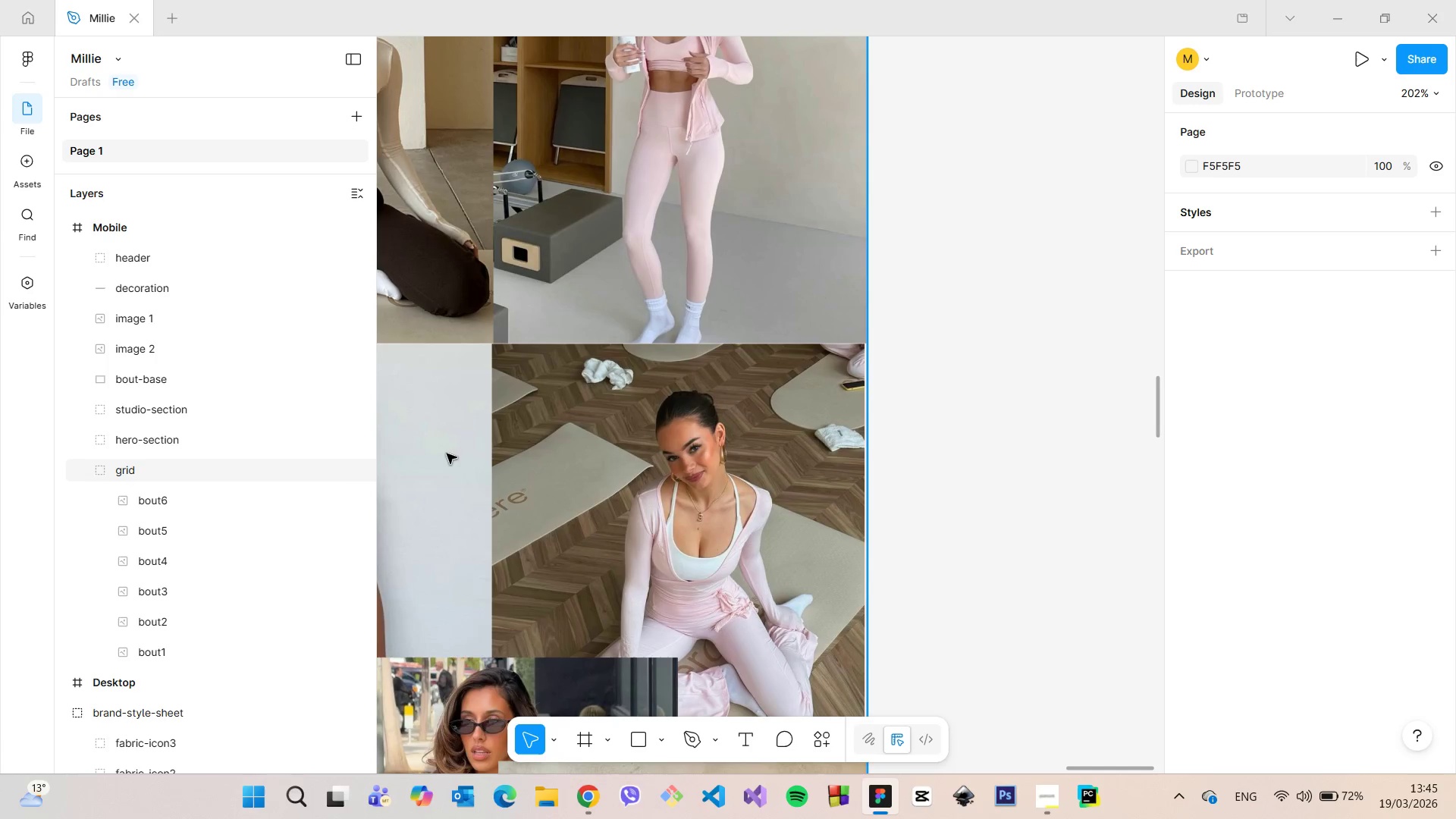 
left_click([444, 457])
 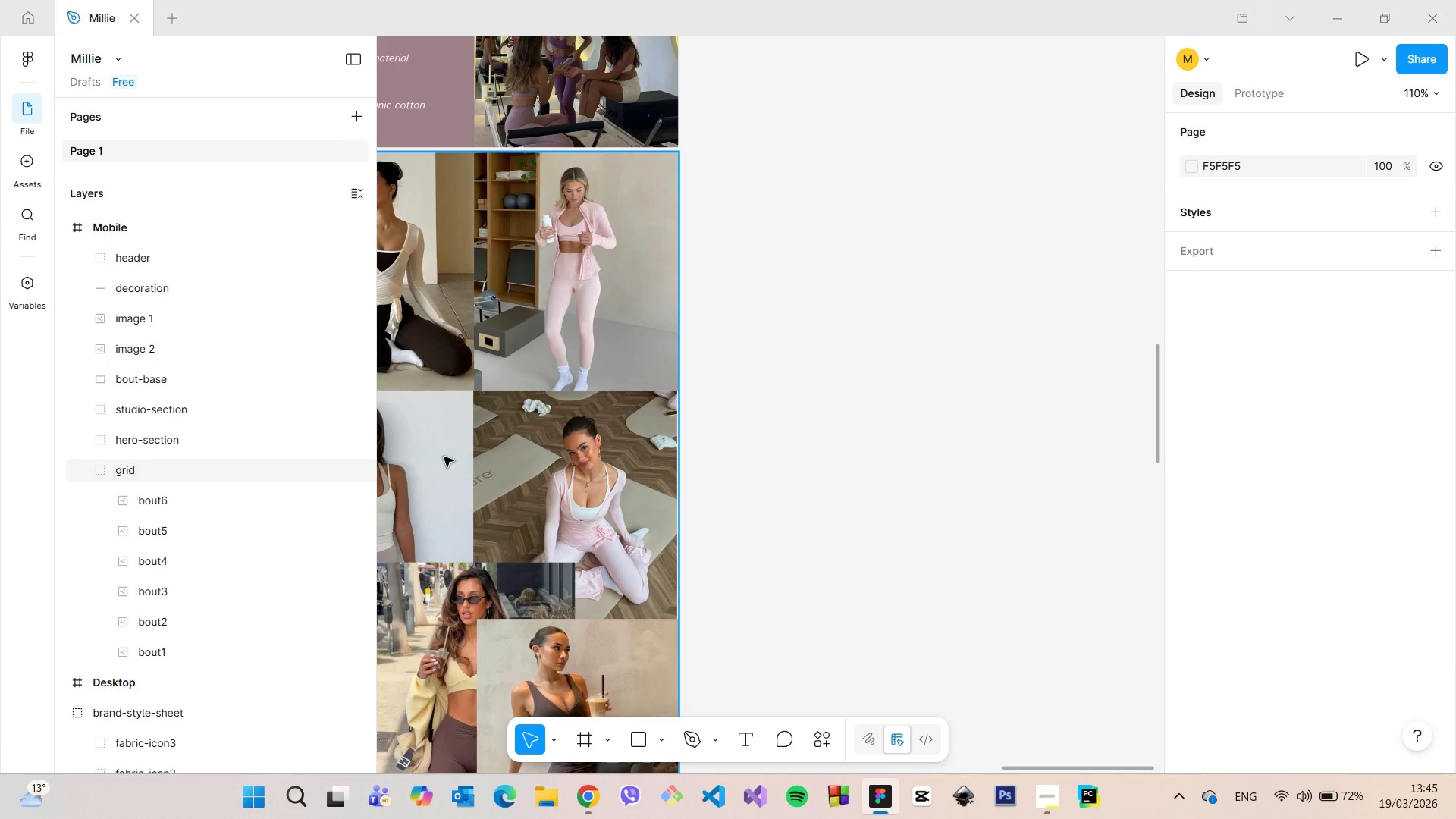 
scroll: coordinate [453, 449], scroll_direction: down, amount: 5.0
 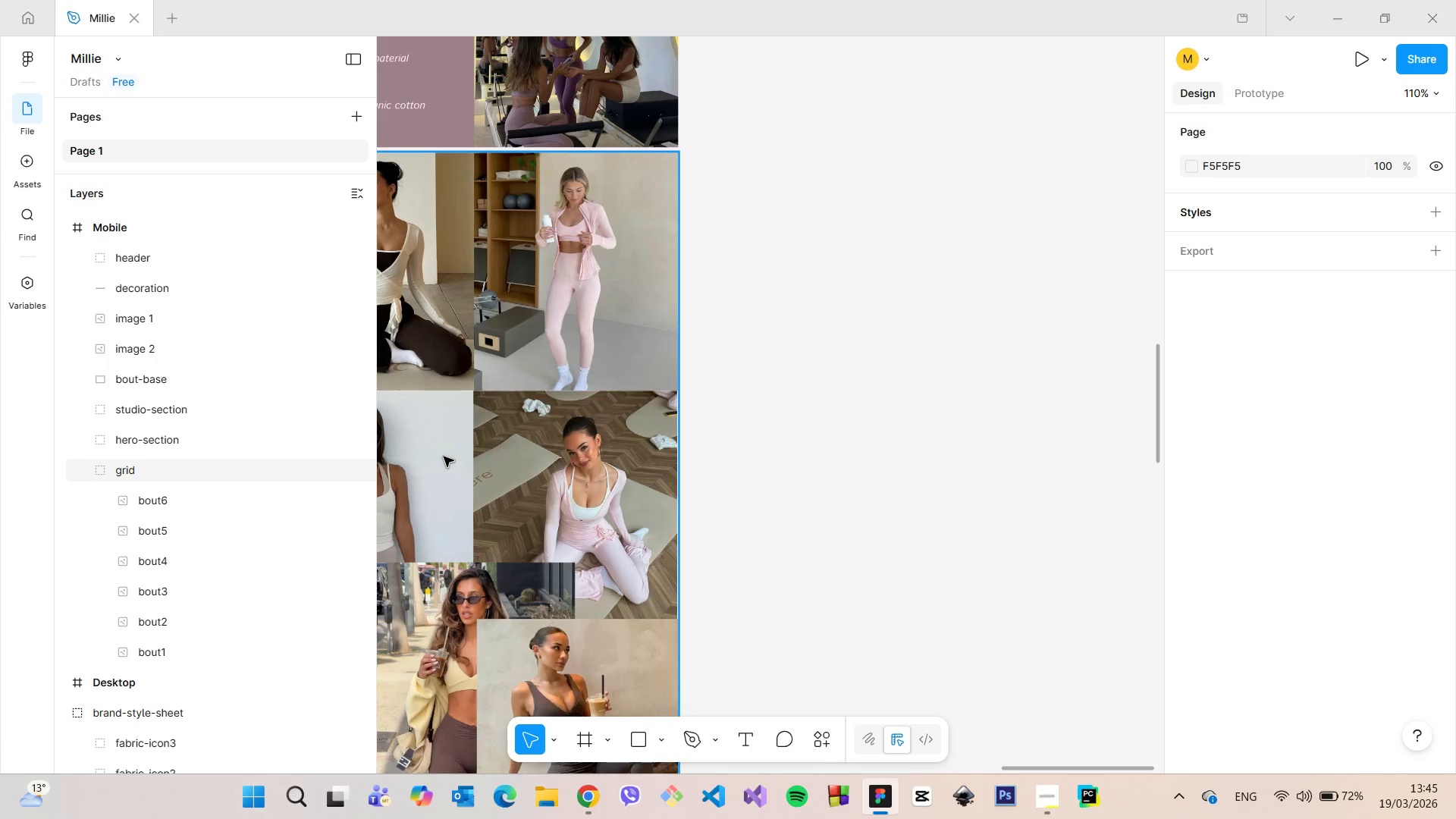 
double_click([444, 457])
 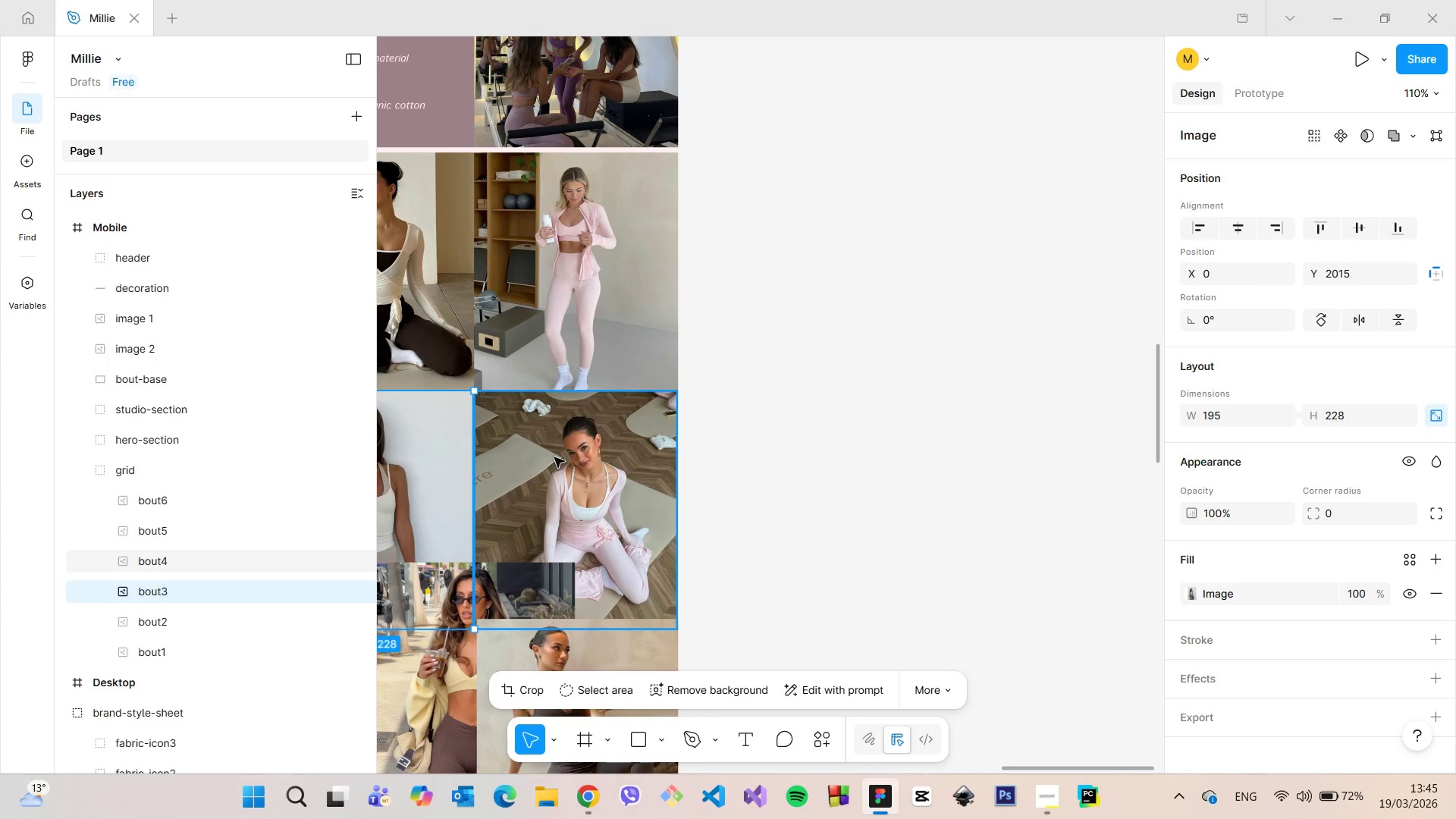 
left_click([554, 457])
 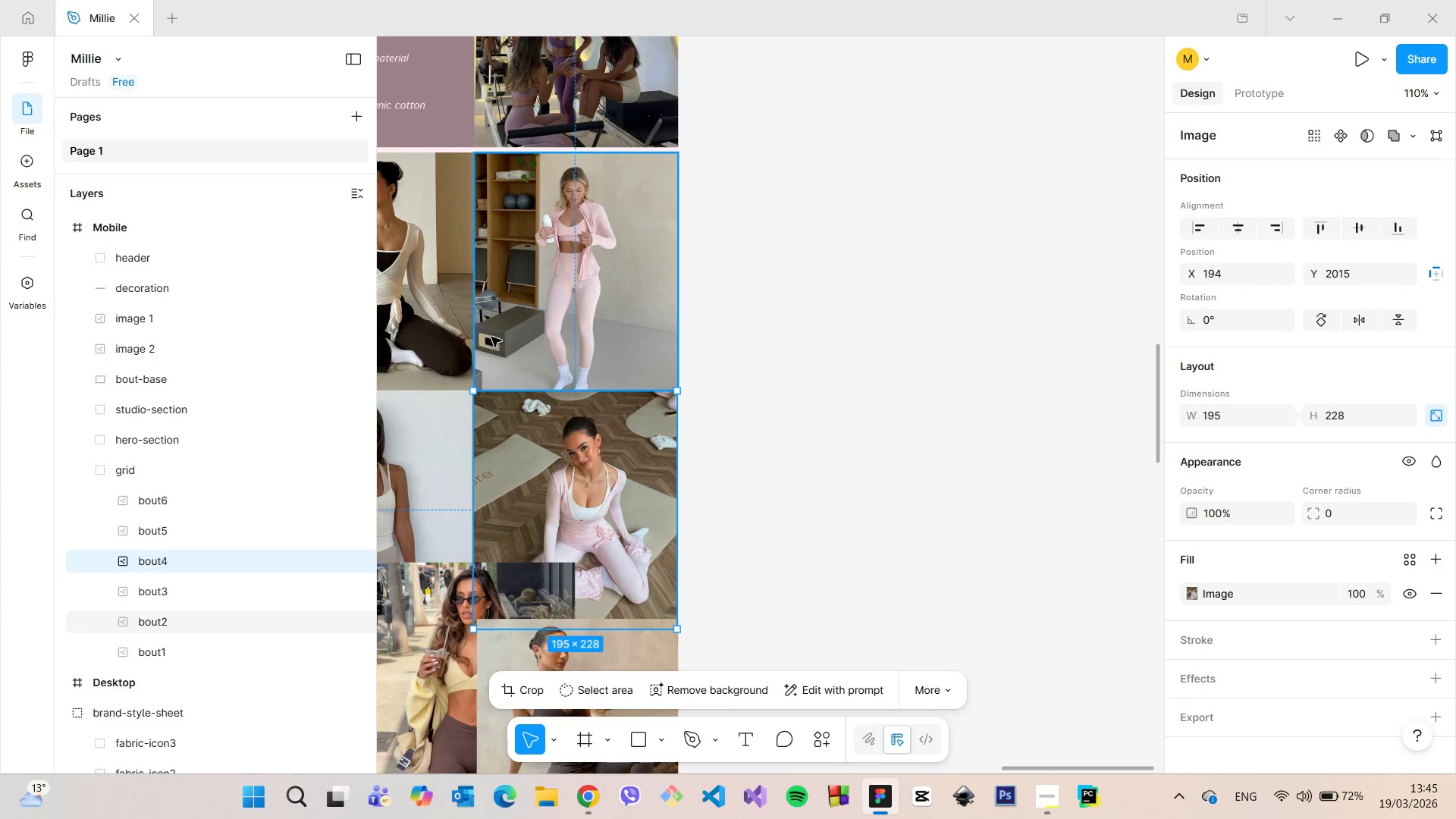 
left_click([444, 318])
 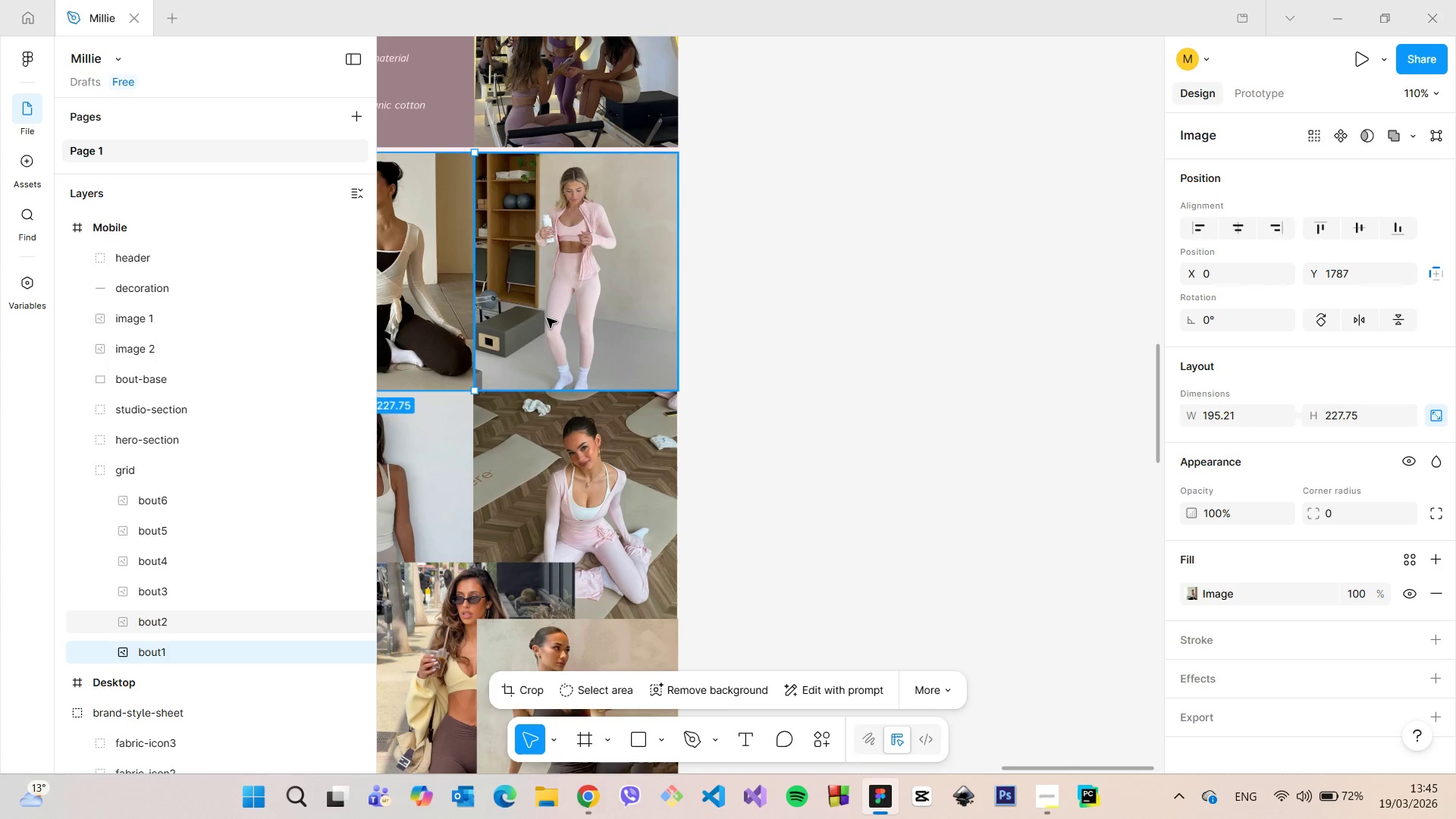 
left_click([547, 318])
 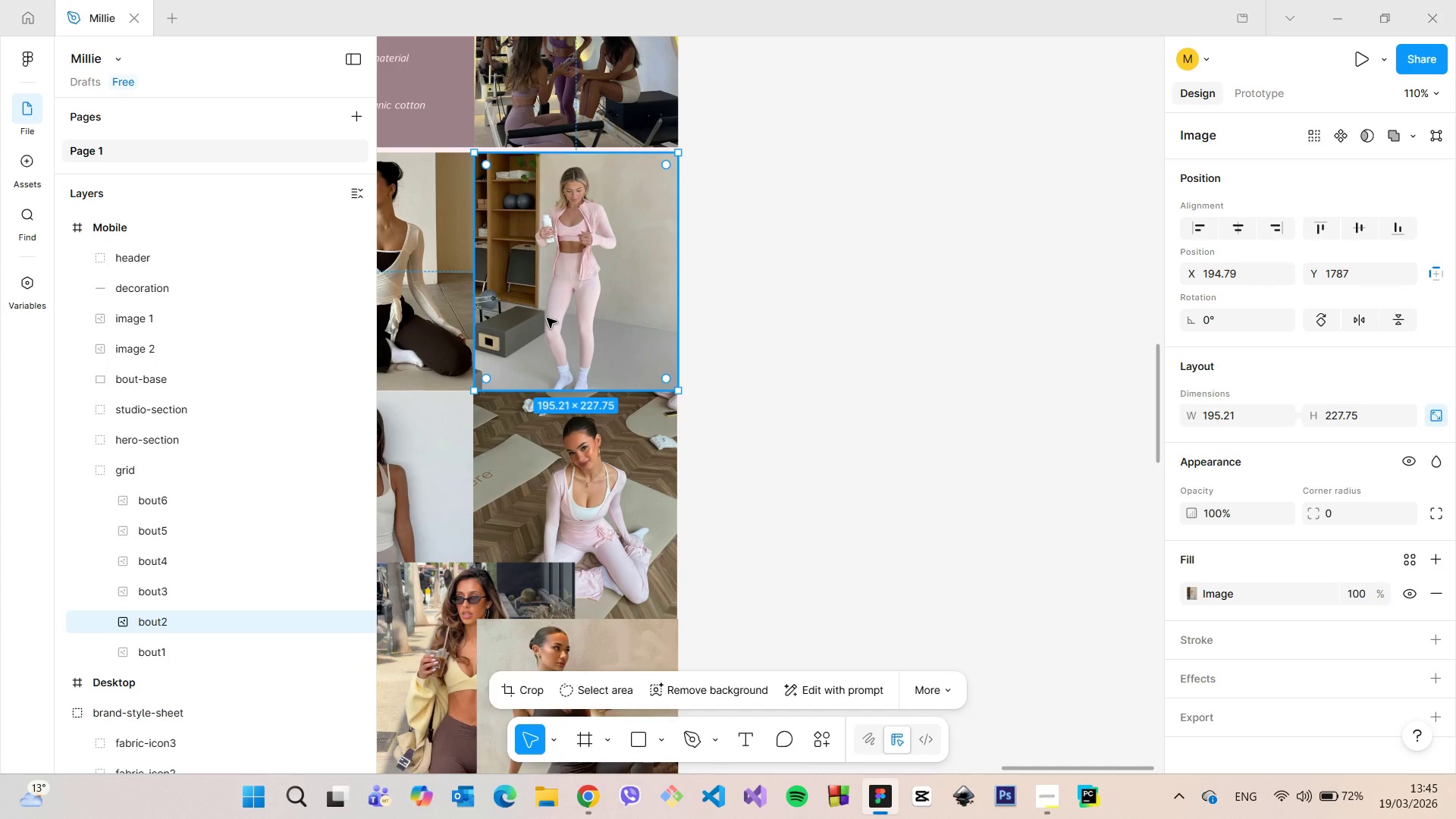 
scroll: coordinate [489, 325], scroll_direction: up, amount: 9.0
 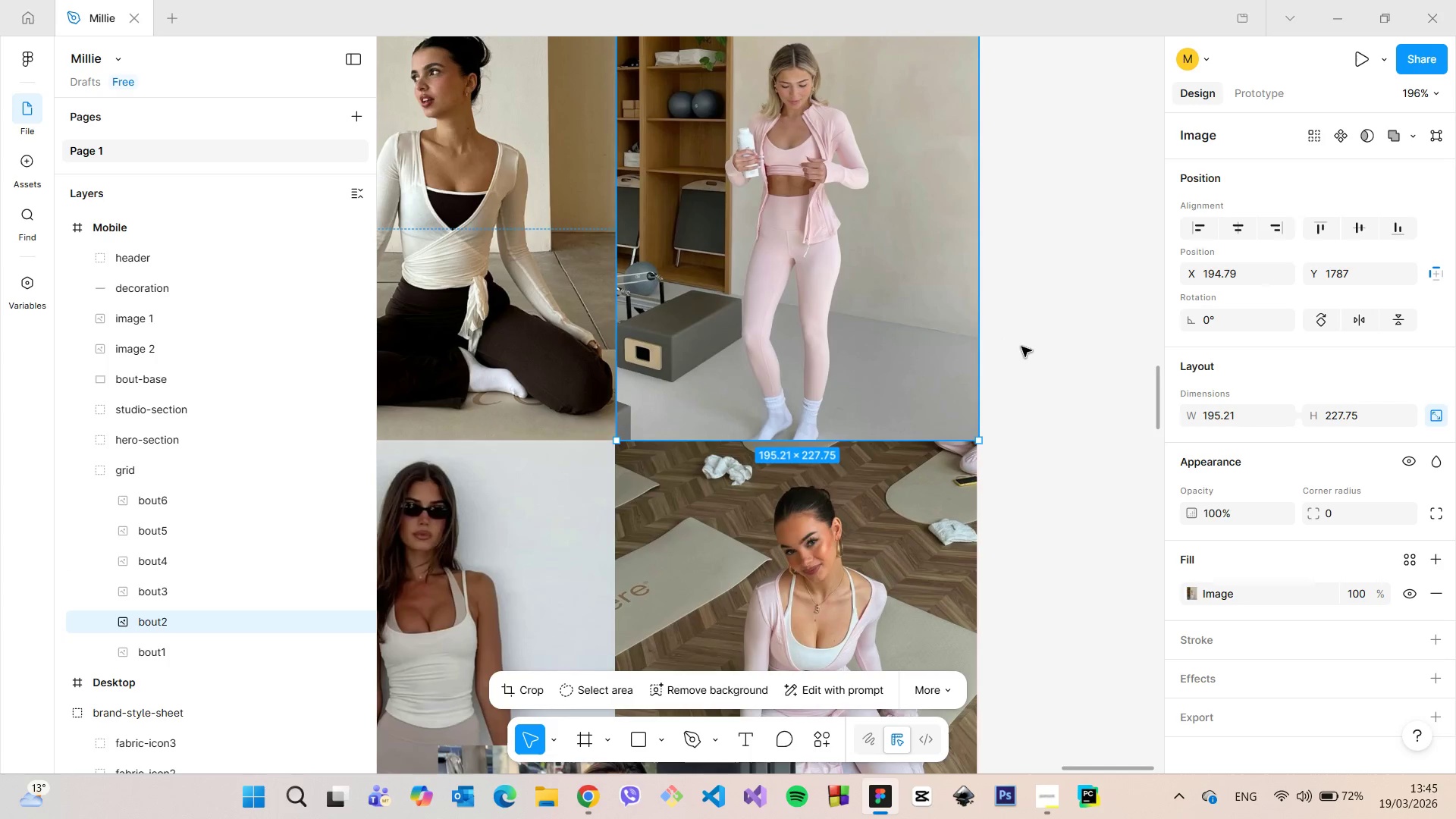 
left_click([1029, 350])
 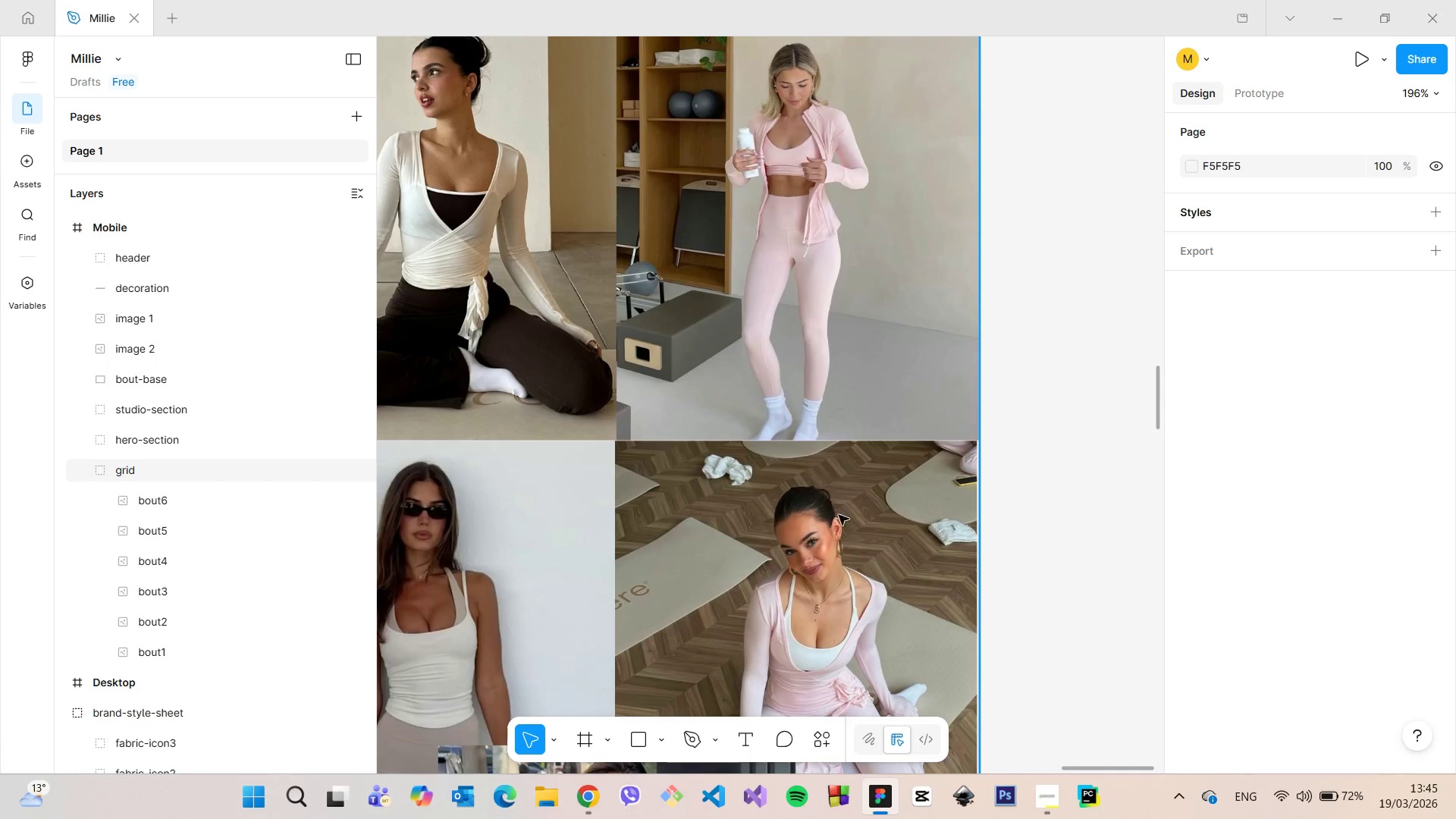 
left_click([649, 487])
 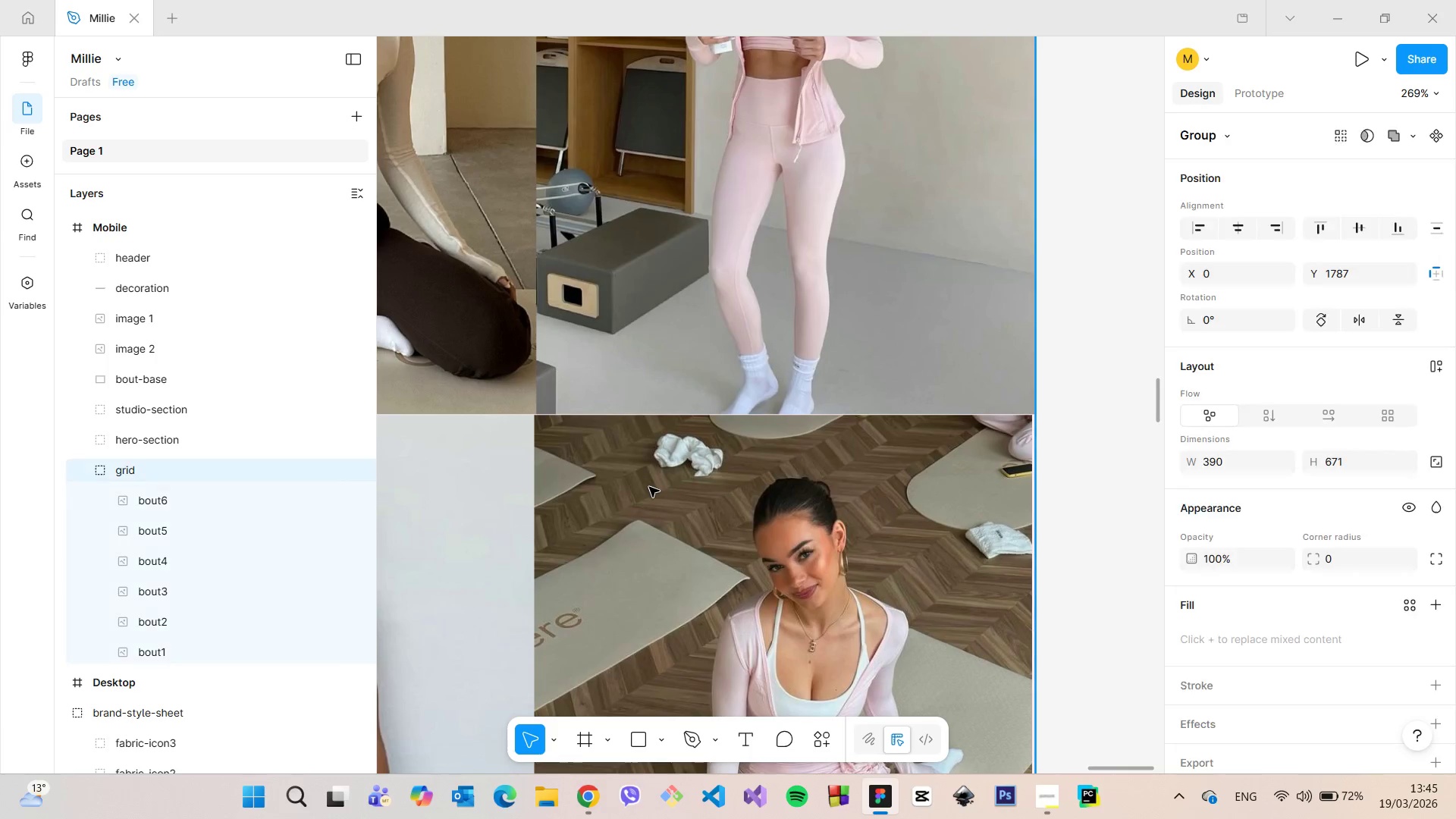 
scroll: coordinate [831, 510], scroll_direction: up, amount: 3.0
 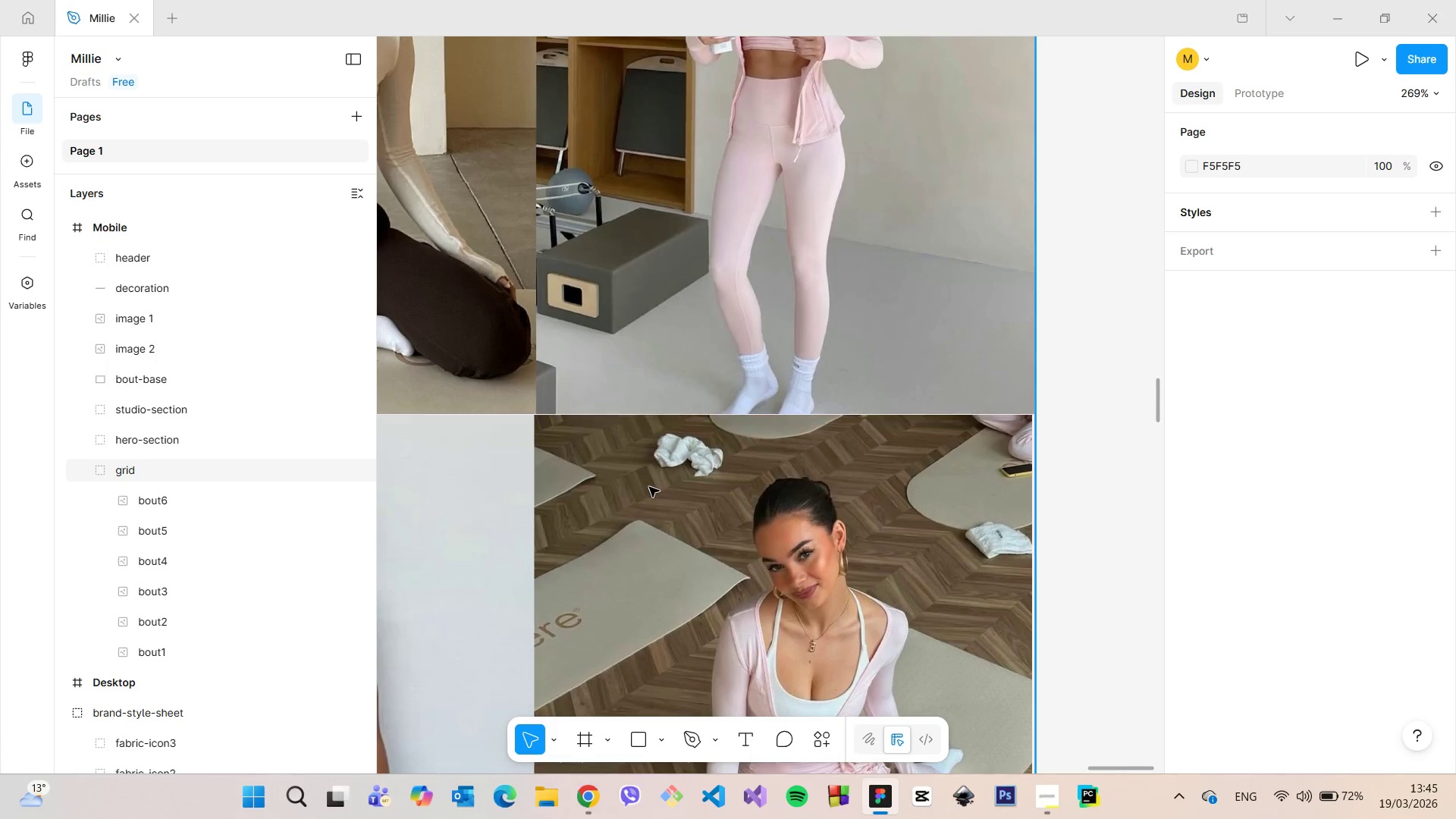 
double_click([649, 487])
 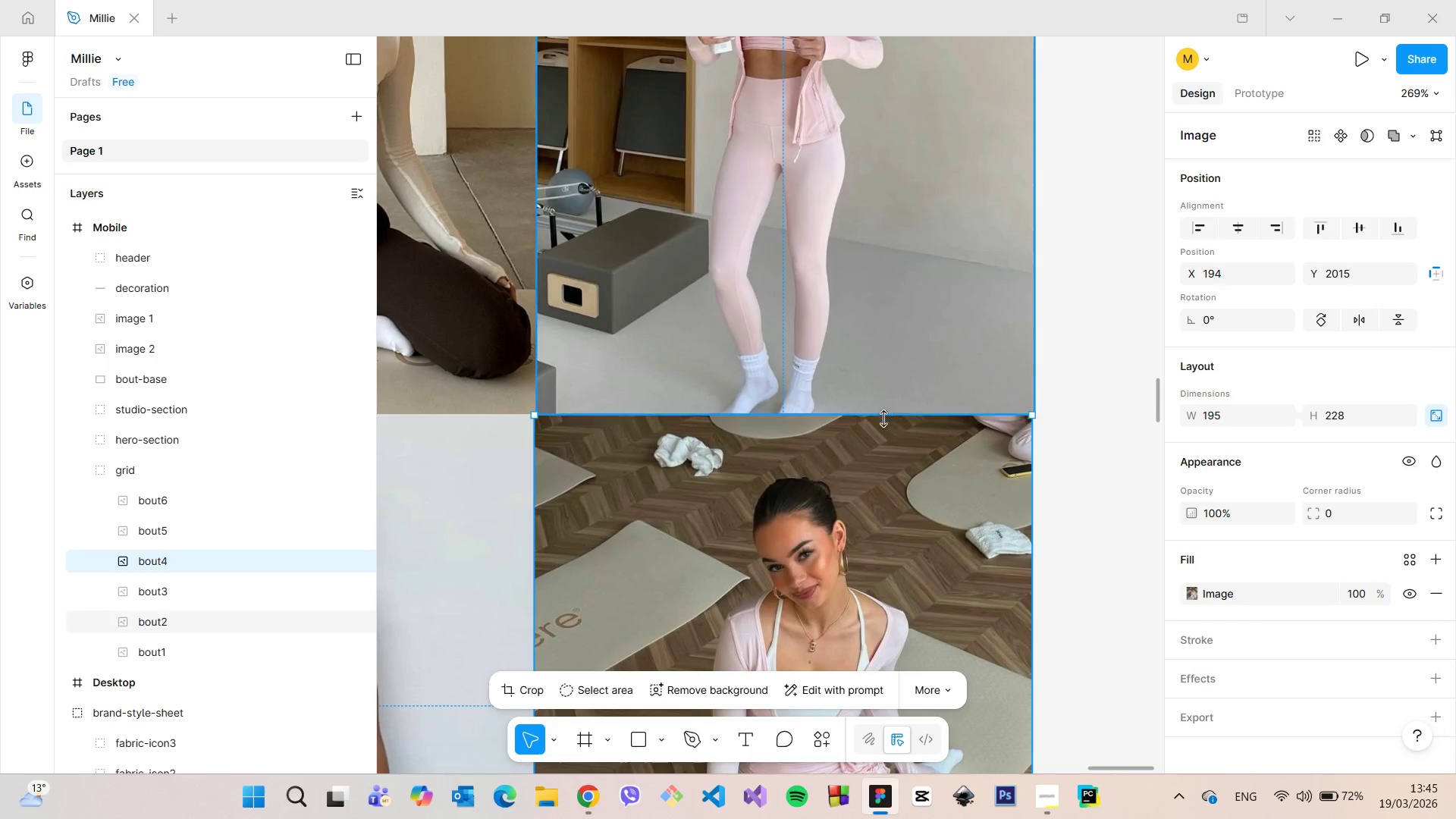 
left_click_drag(start_coordinate=[875, 453], to_coordinate=[879, 452])
 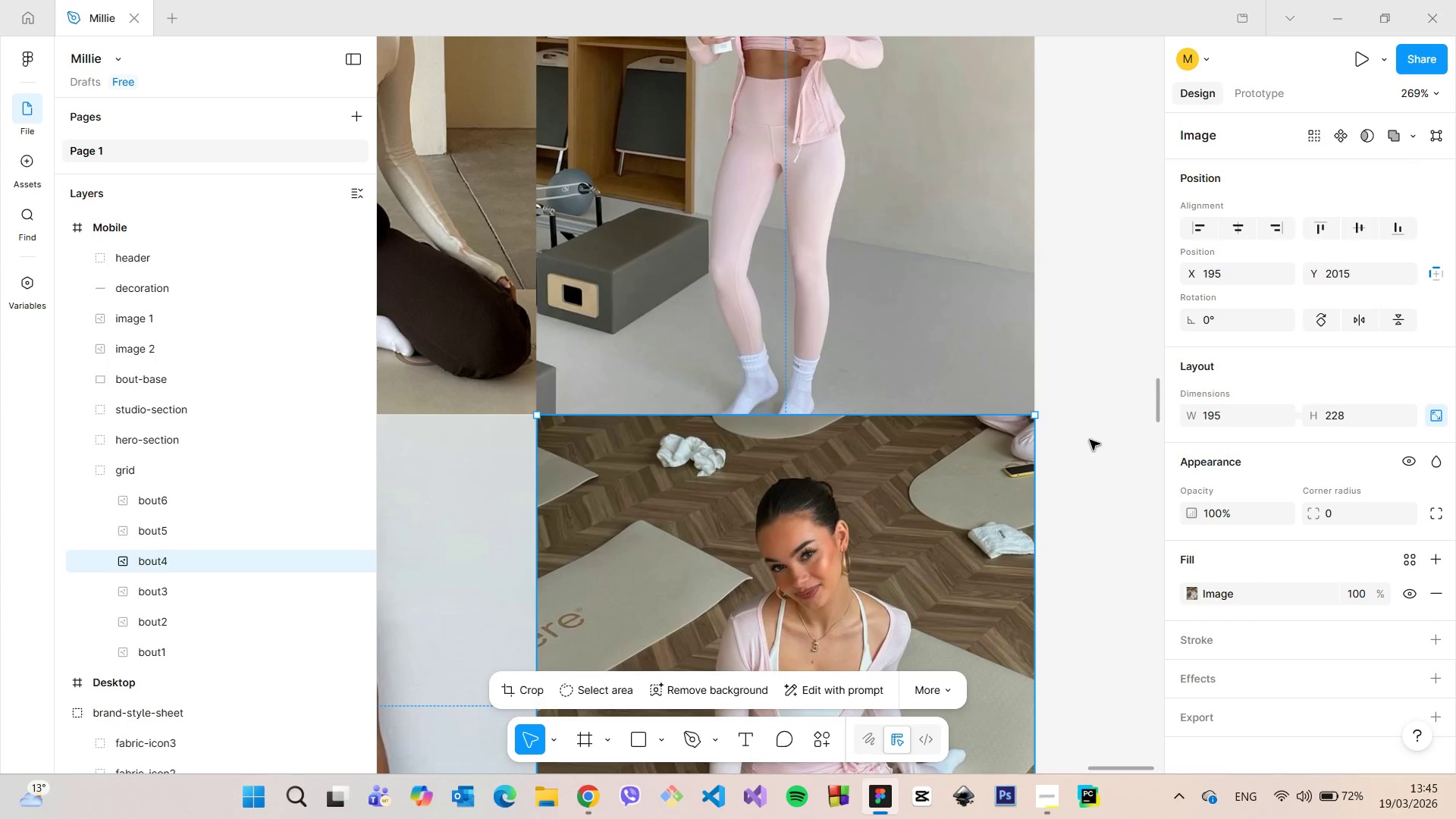 
left_click([1090, 440])
 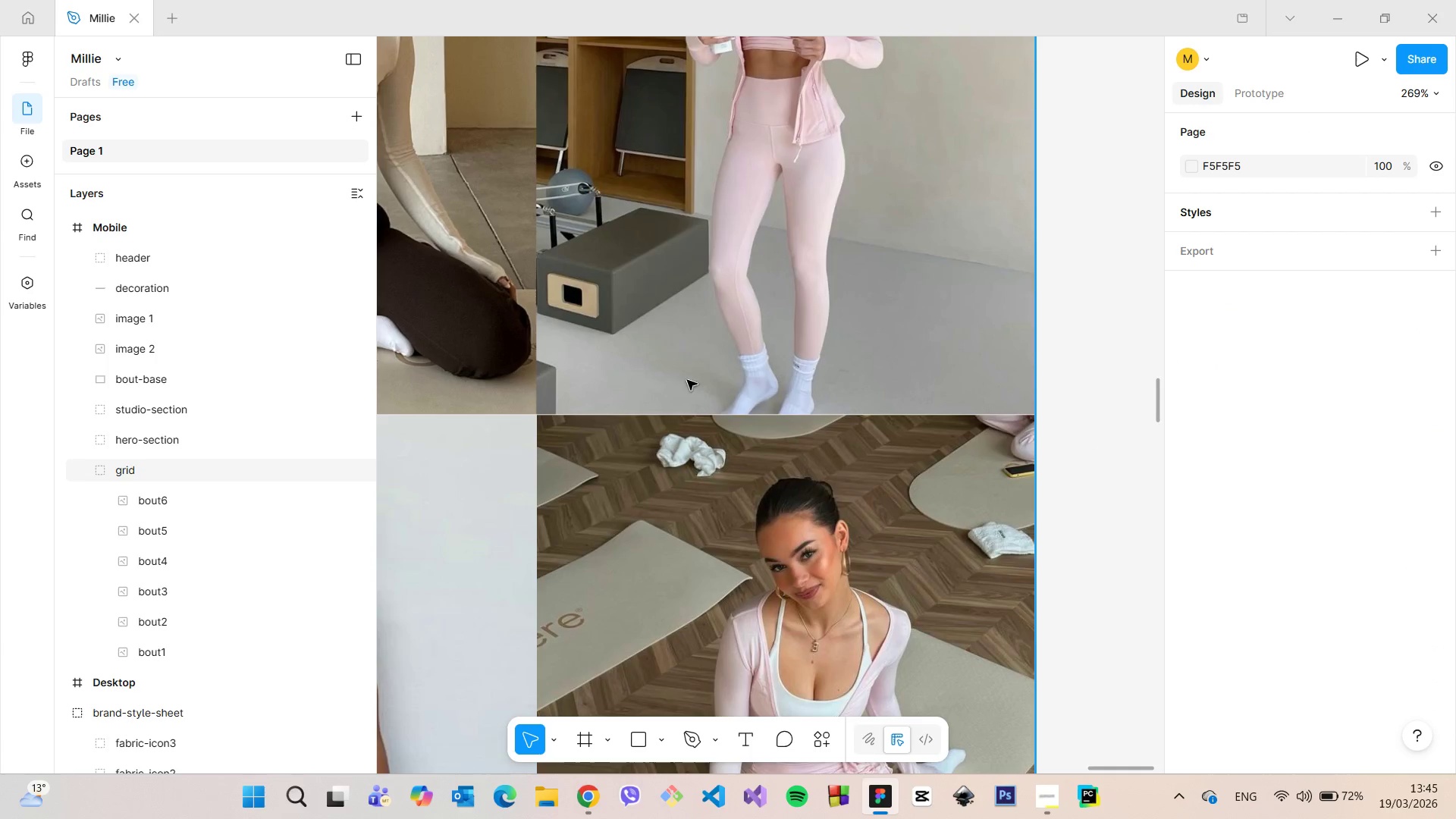 
scroll: coordinate [681, 388], scroll_direction: down, amount: 3.0
 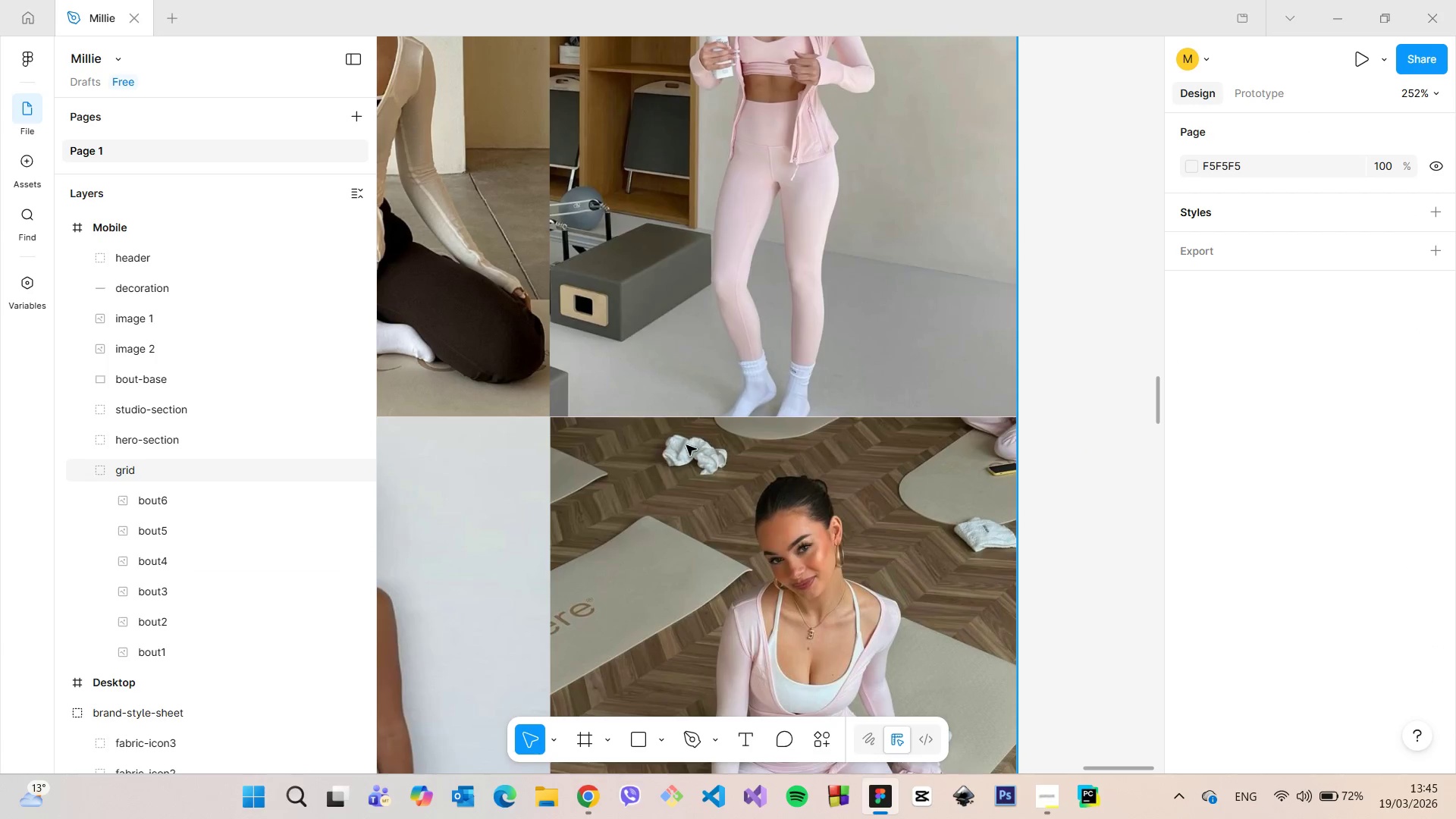 
double_click([686, 445])
 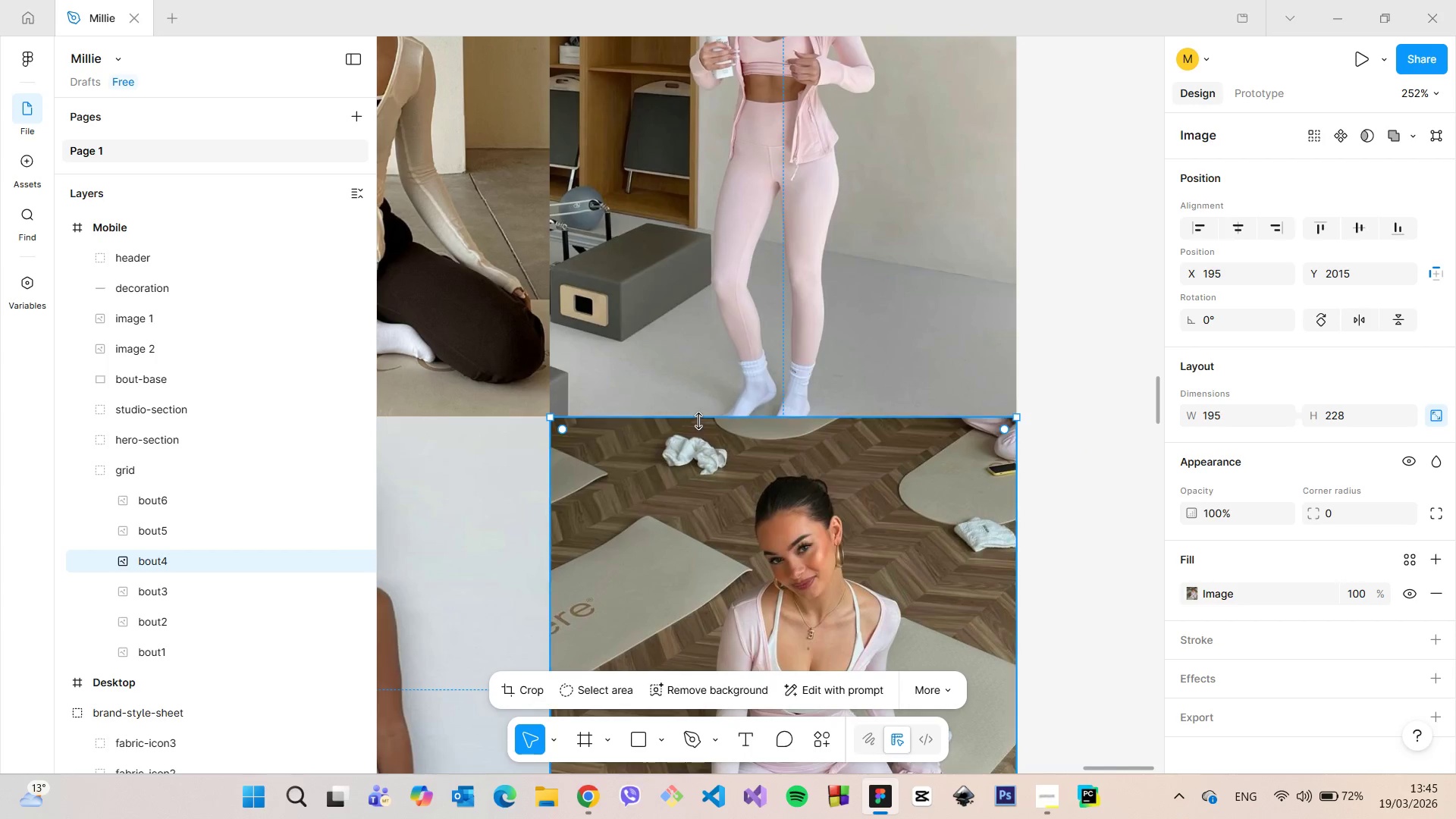 
left_click_drag(start_coordinate=[699, 417], to_coordinate=[699, 411])
 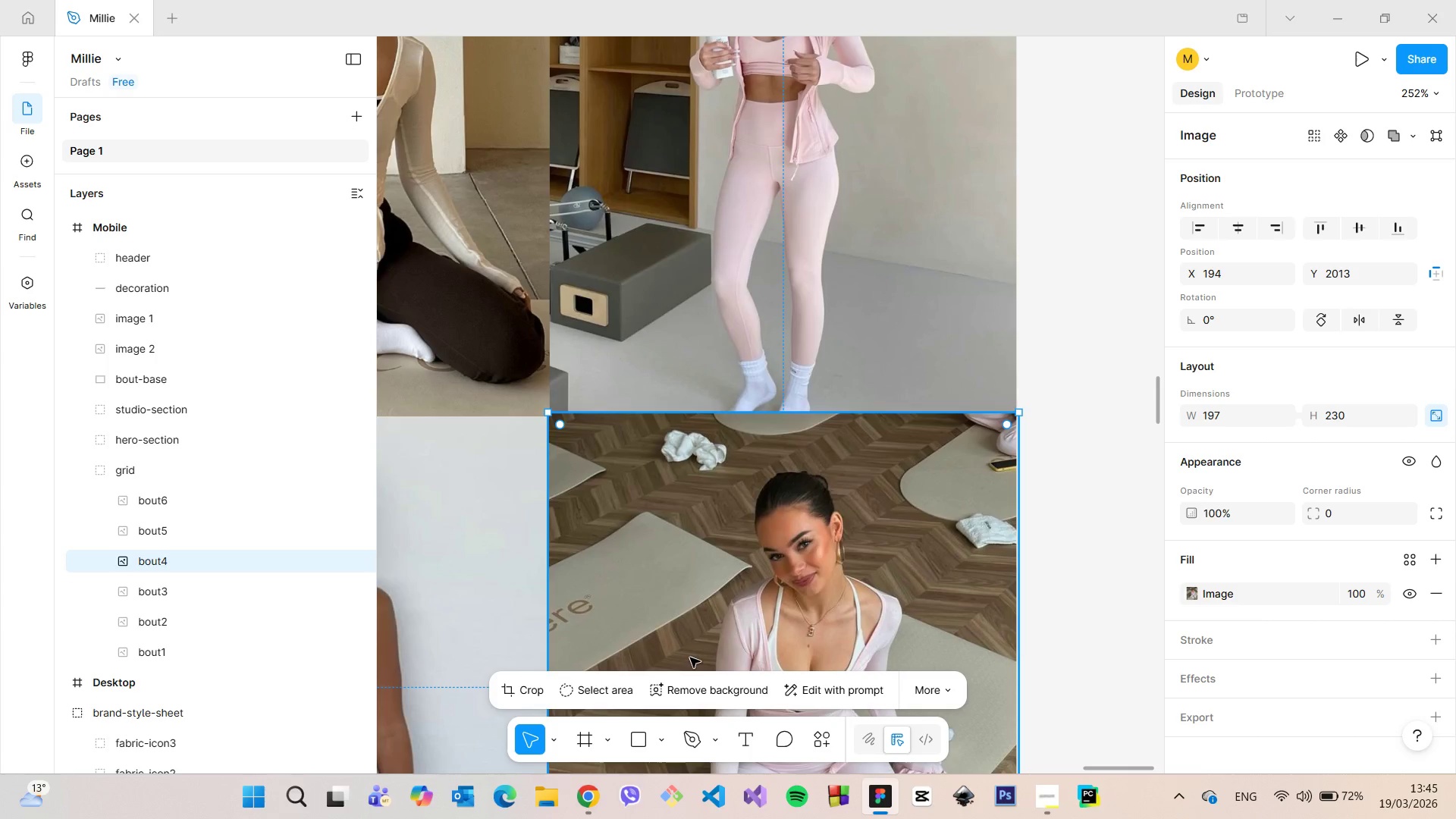 
left_click([533, 678])
 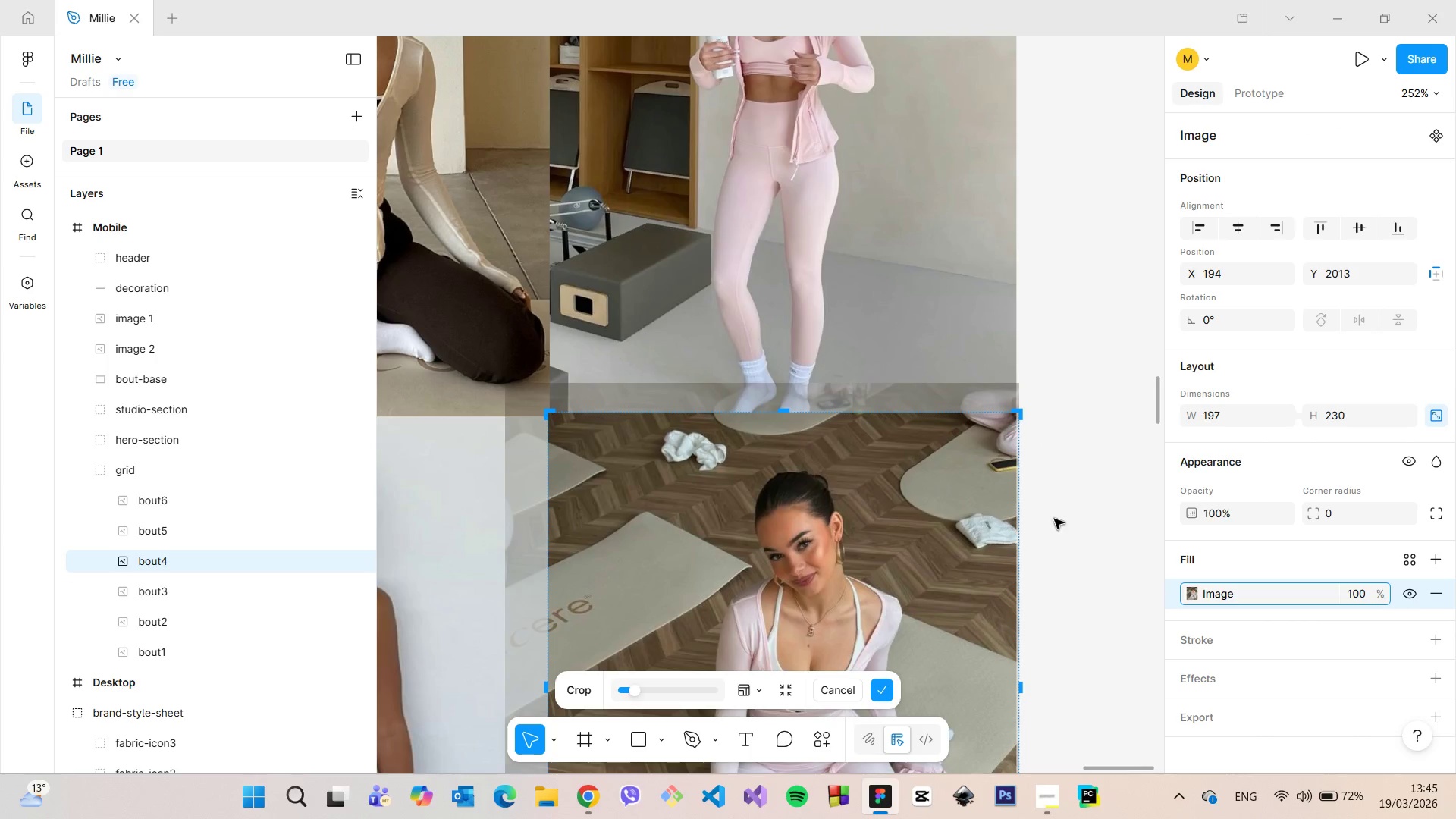 
hold_key(key=ControlLeft, duration=1.52)
left_click_drag(start_coordinate=[1023, 544], to_coordinate=[1014, 545])
 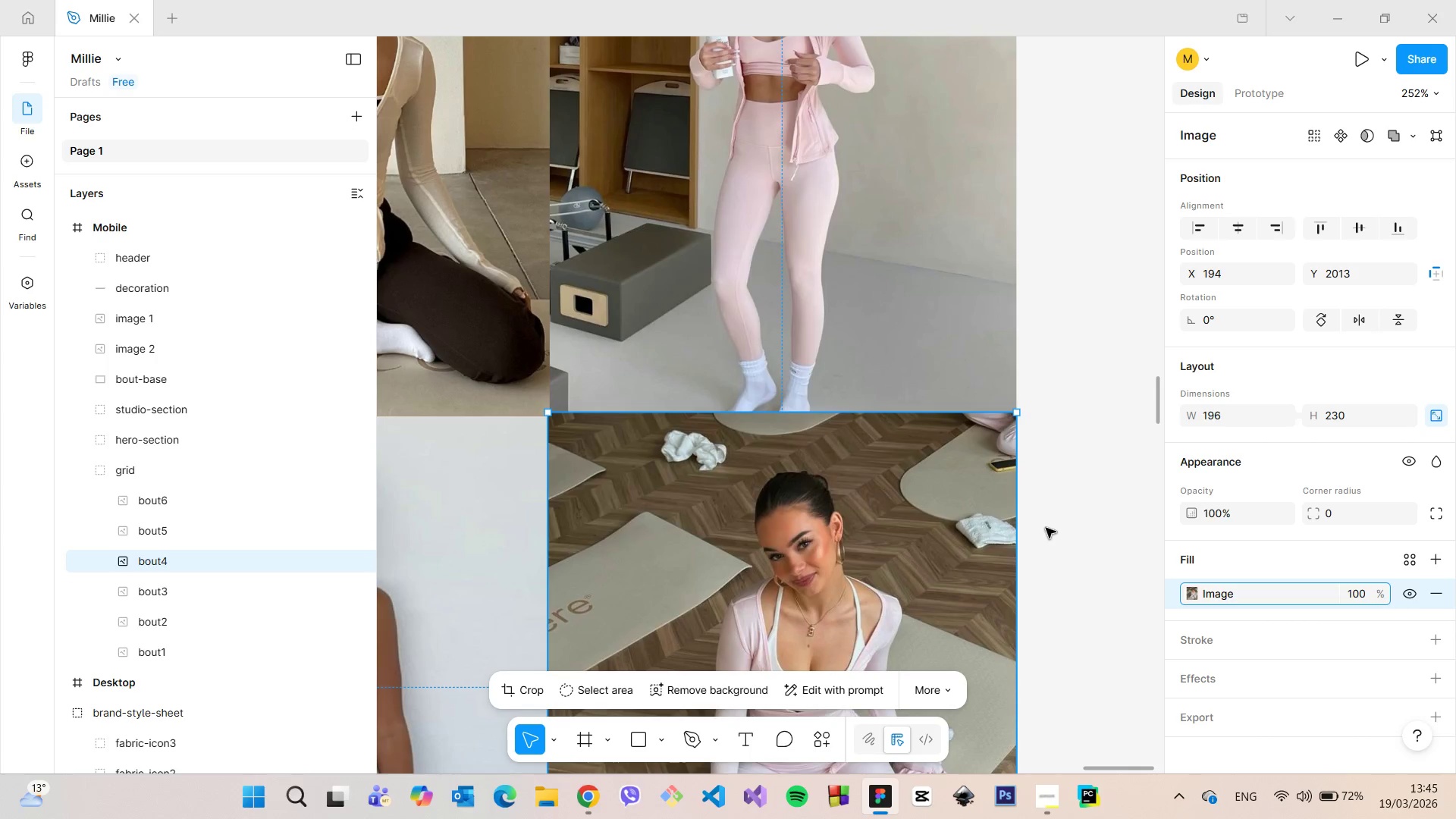 
hold_key(key=ControlLeft, duration=1.44)
 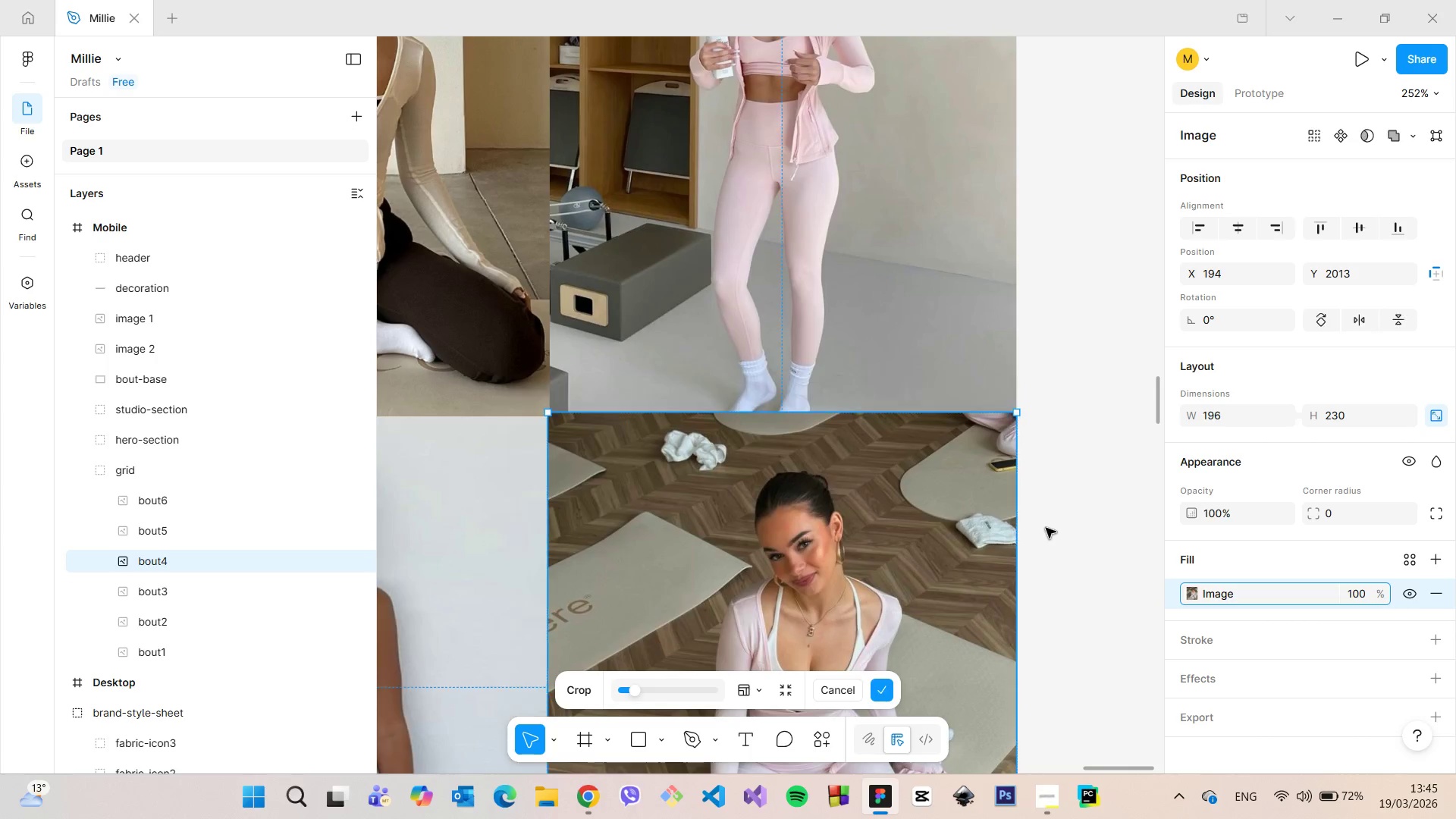 
left_click([1046, 528])
 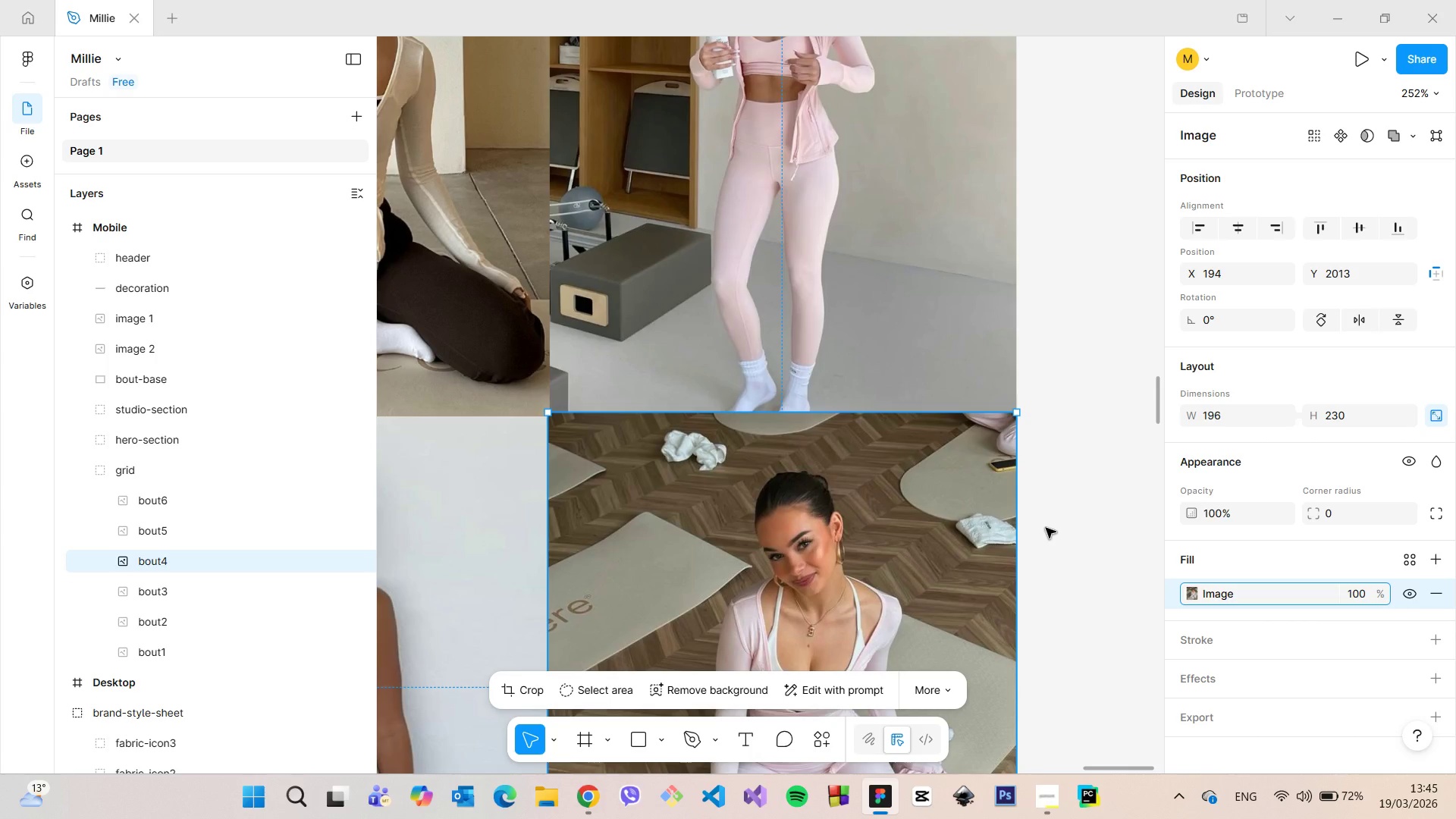 
double_click([1046, 528])
 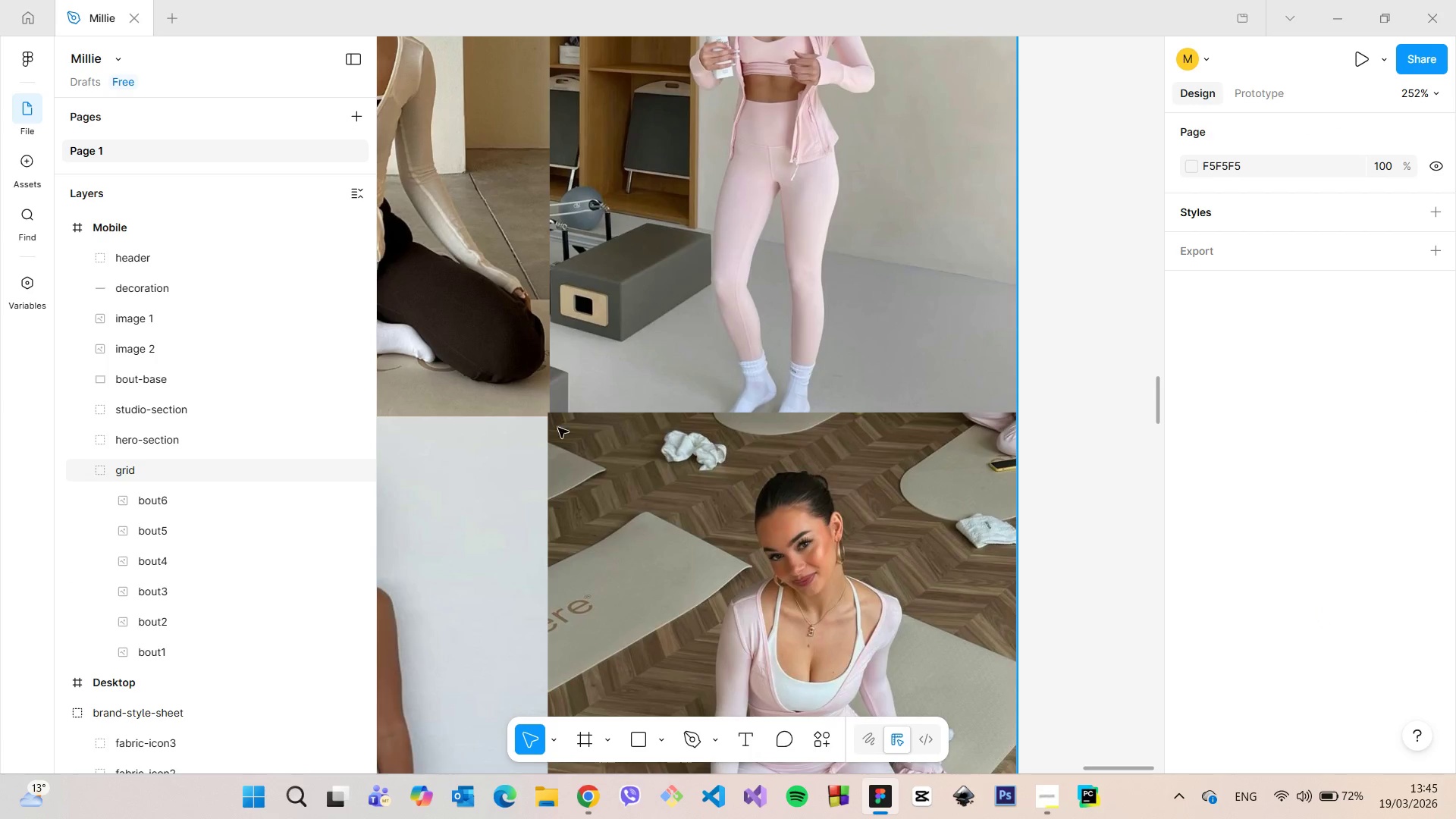 
scroll: coordinate [851, 430], scroll_direction: up, amount: 14.0
 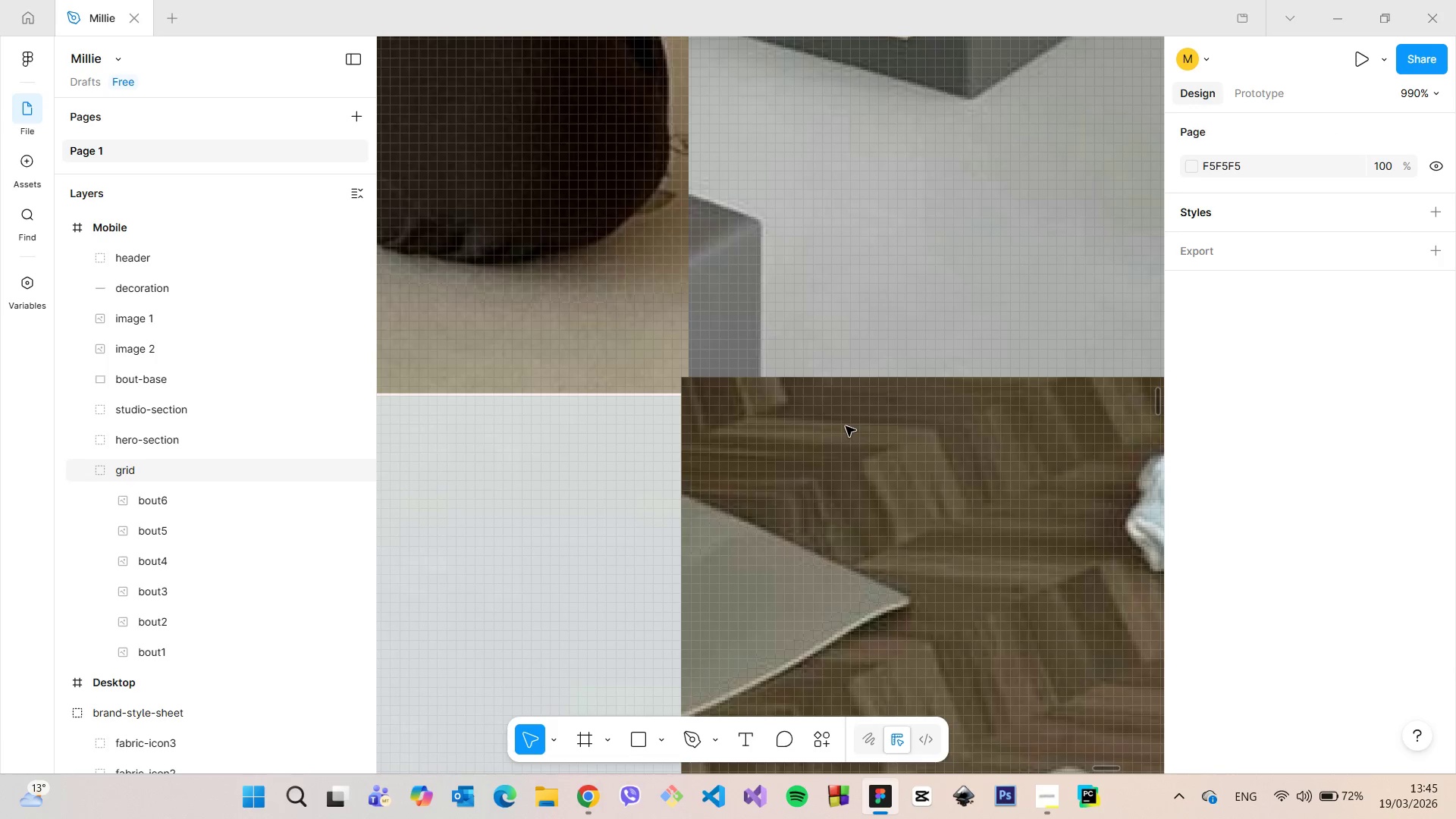 
double_click([846, 426])
 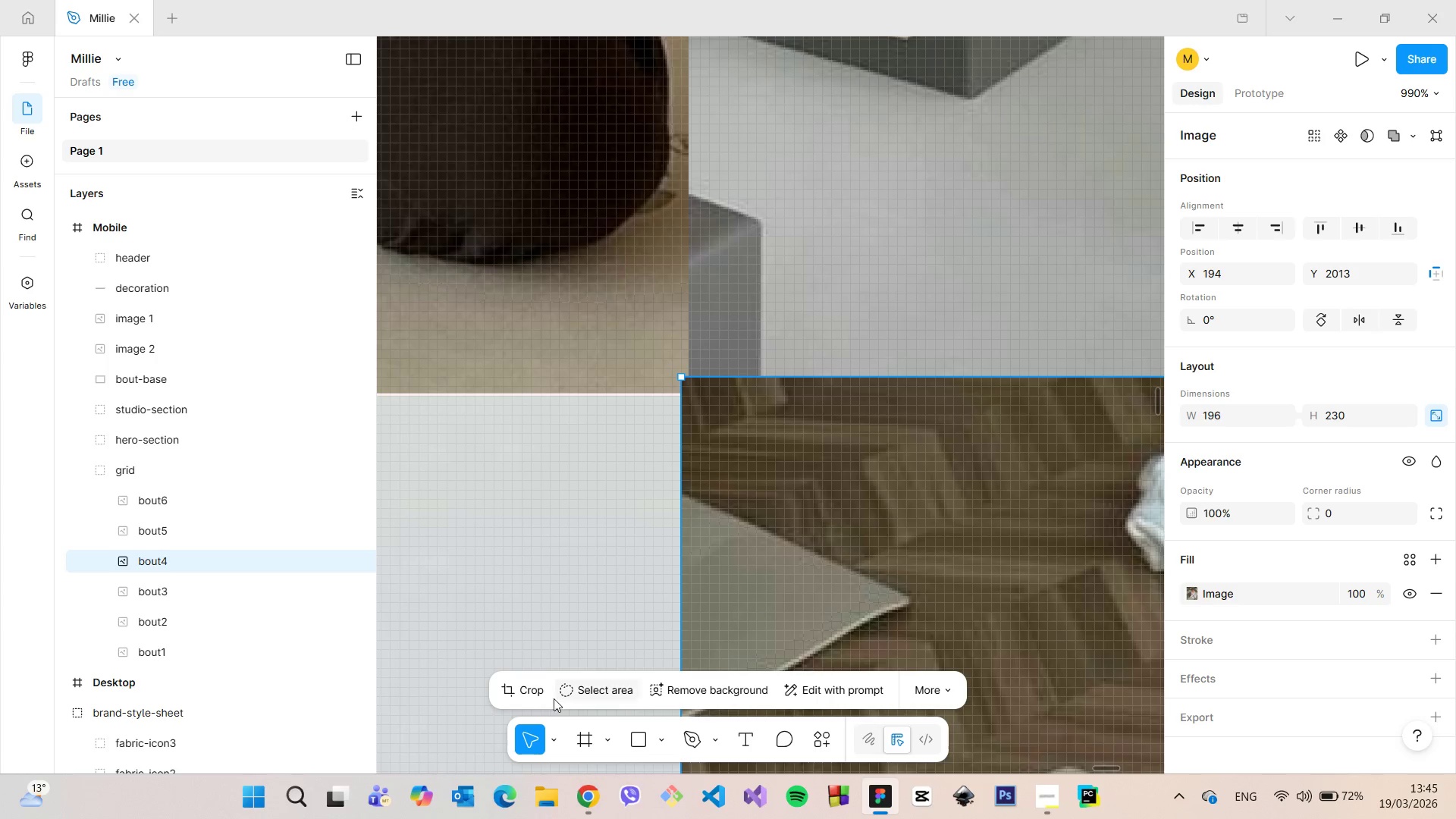 
left_click([537, 693])
 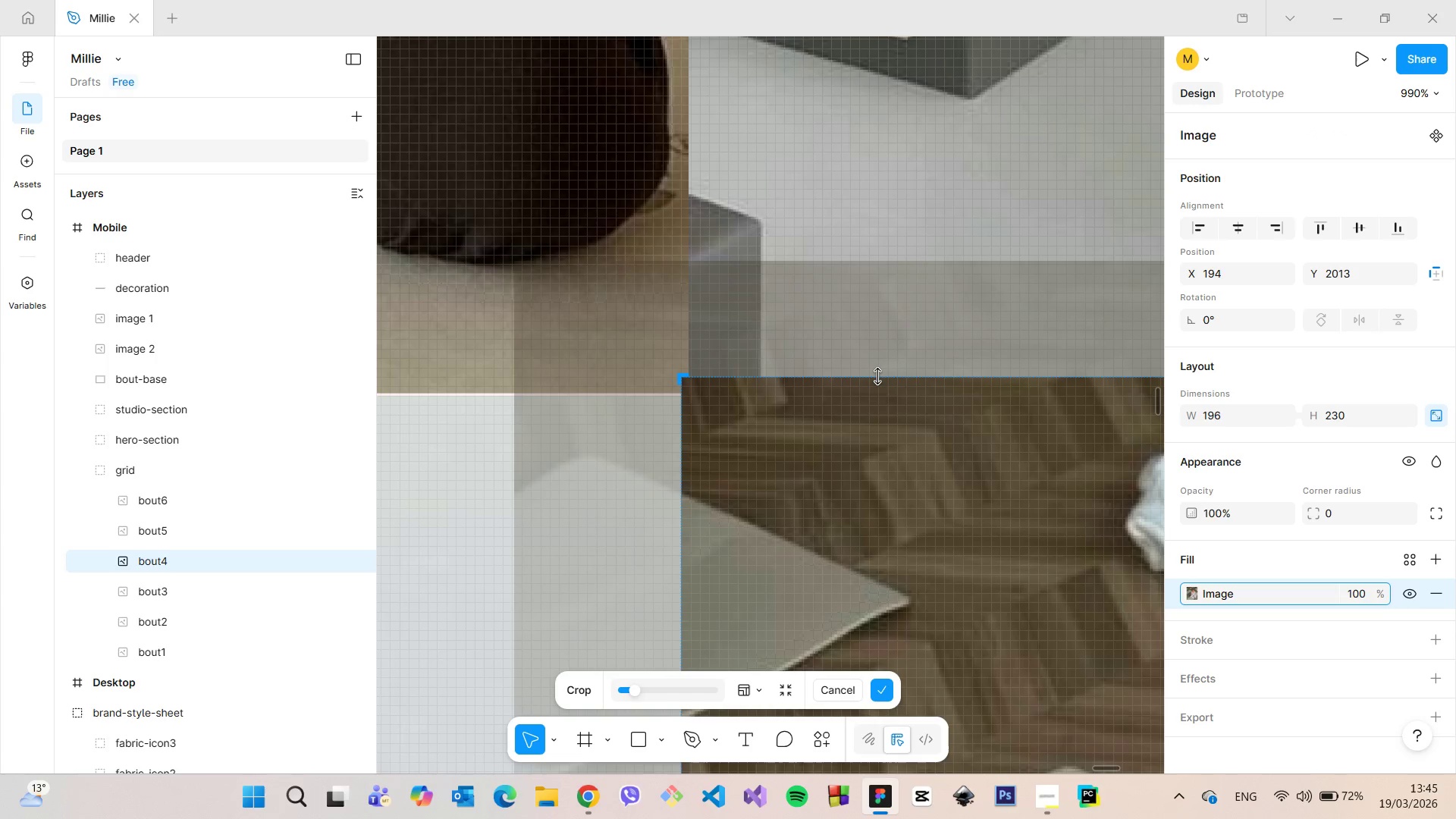 
left_click_drag(start_coordinate=[878, 376], to_coordinate=[874, 392])
 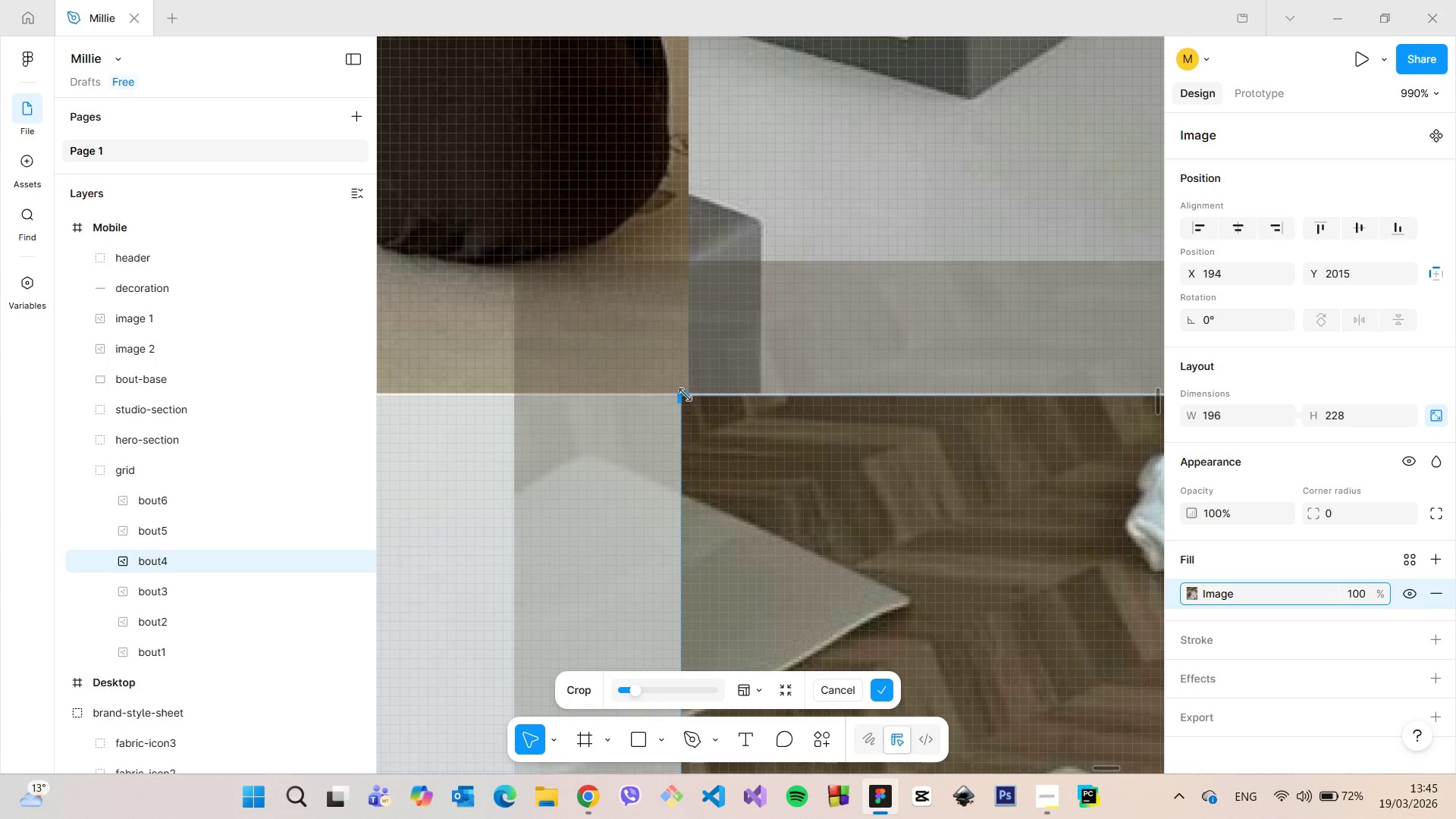 
scroll: coordinate [858, 369], scroll_direction: down, amount: 15.0
 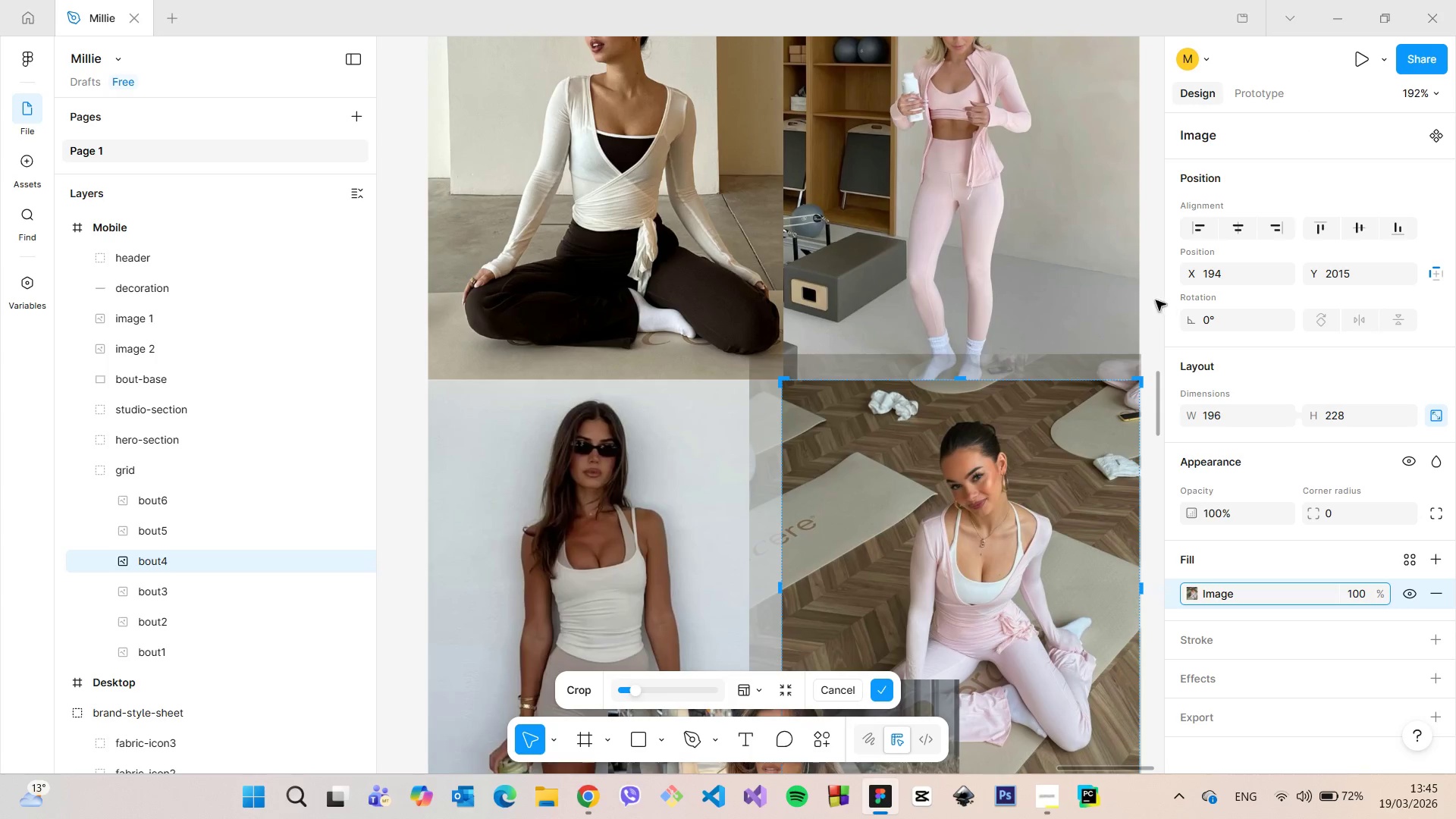 
left_click([1153, 300])
 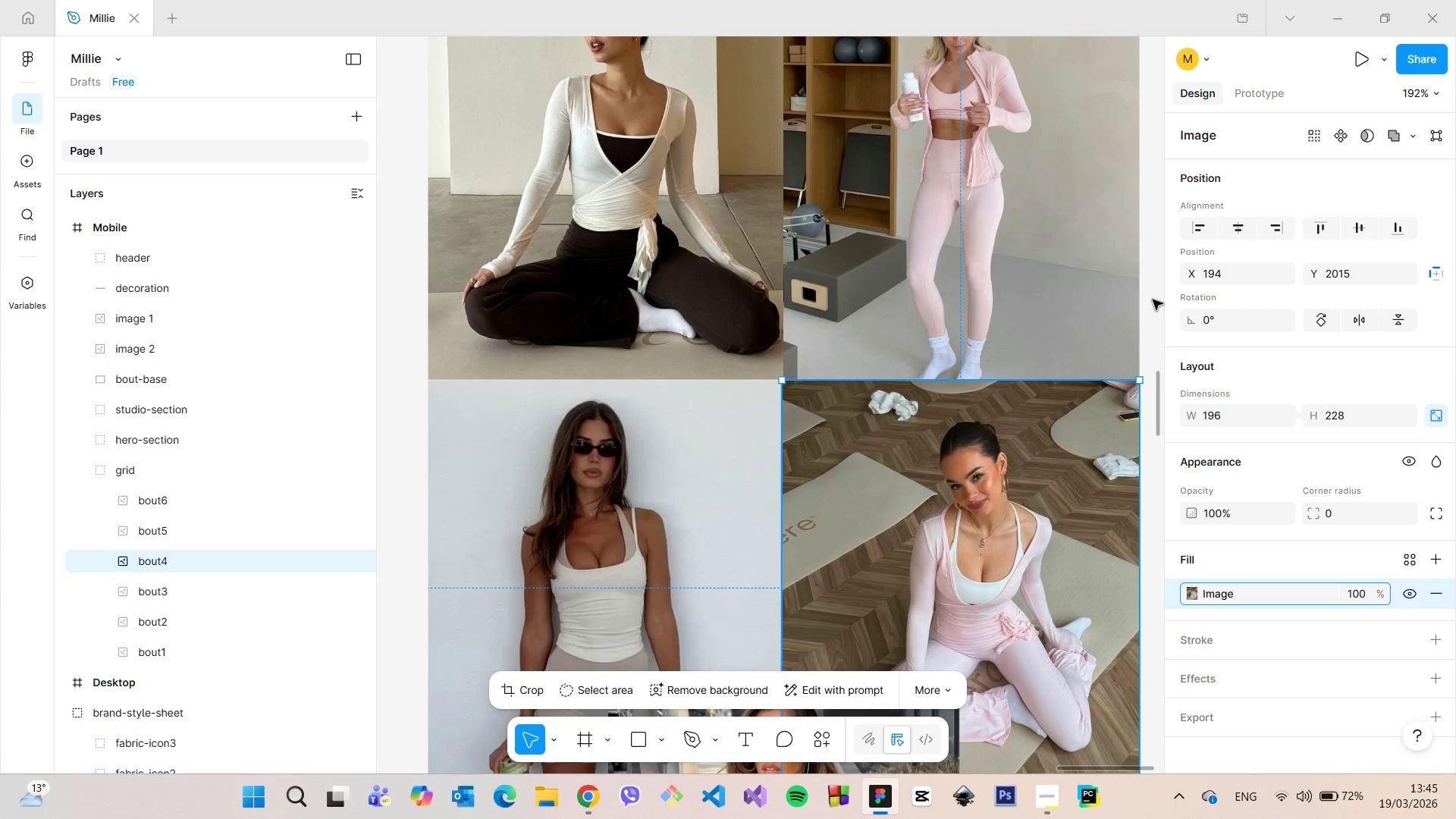 
left_click([1153, 300])
 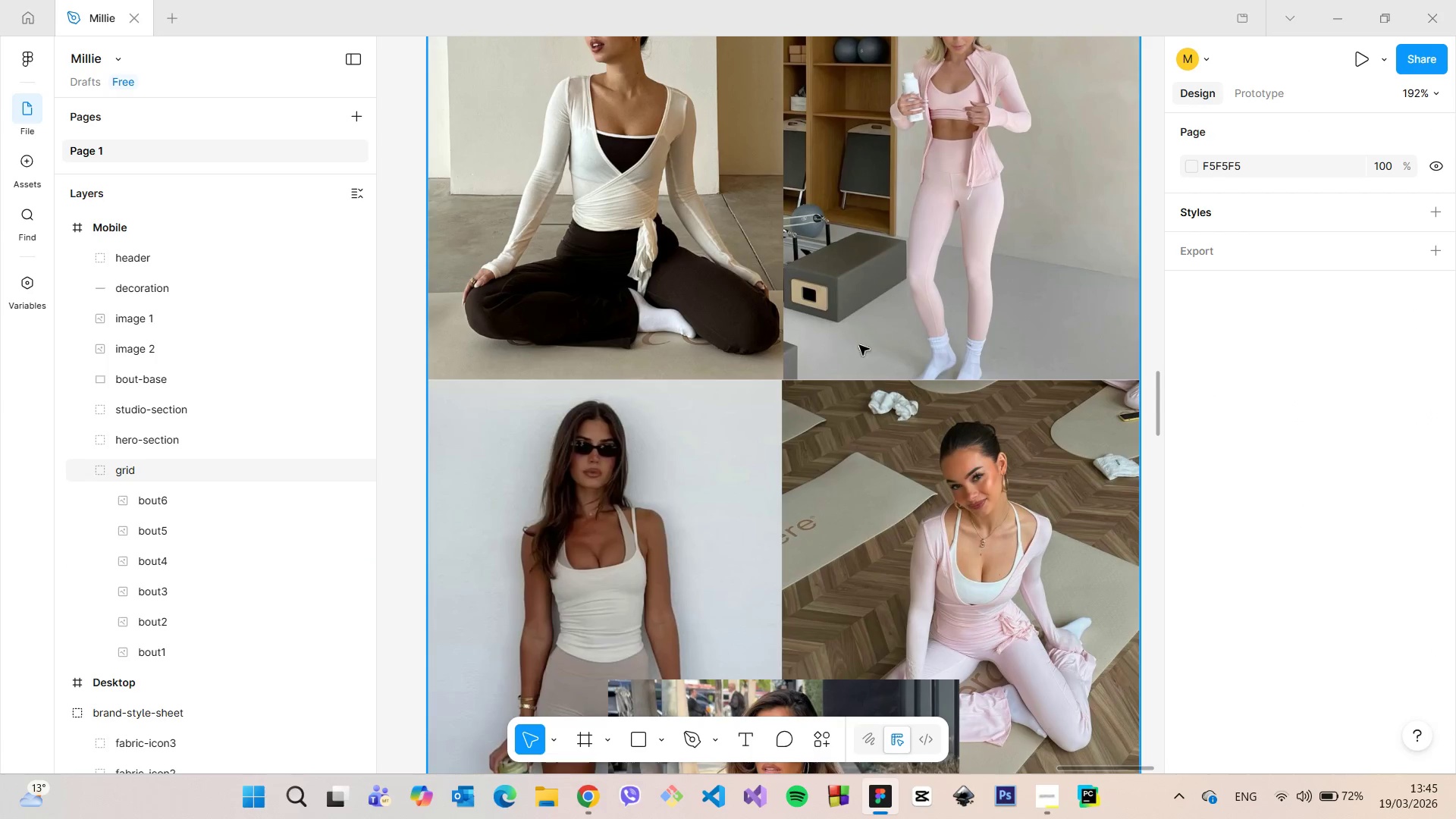 
scroll: coordinate [889, 438], scroll_direction: down, amount: 3.0
 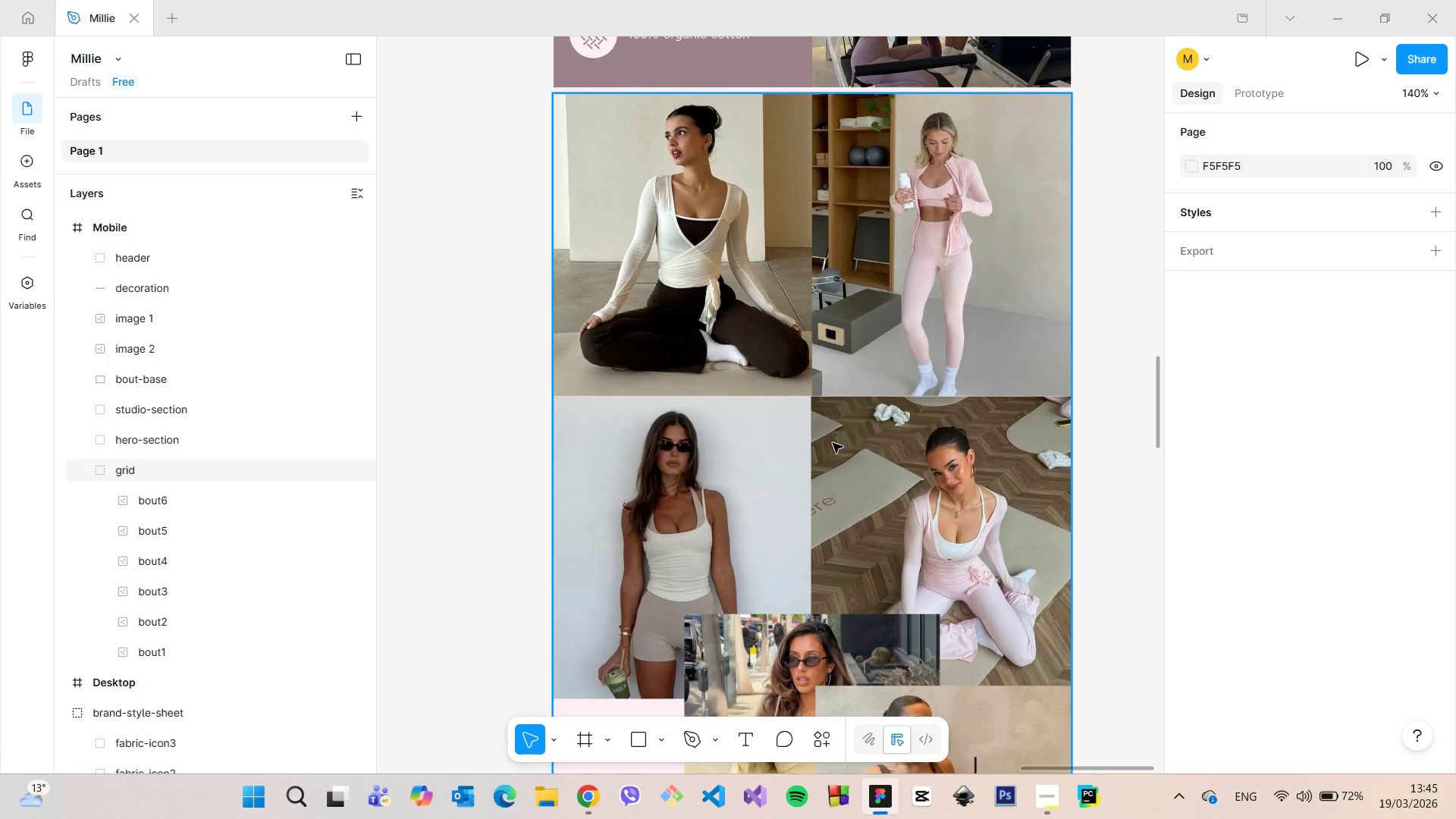 
scroll: coordinate [833, 443], scroll_direction: up, amount: 5.0
 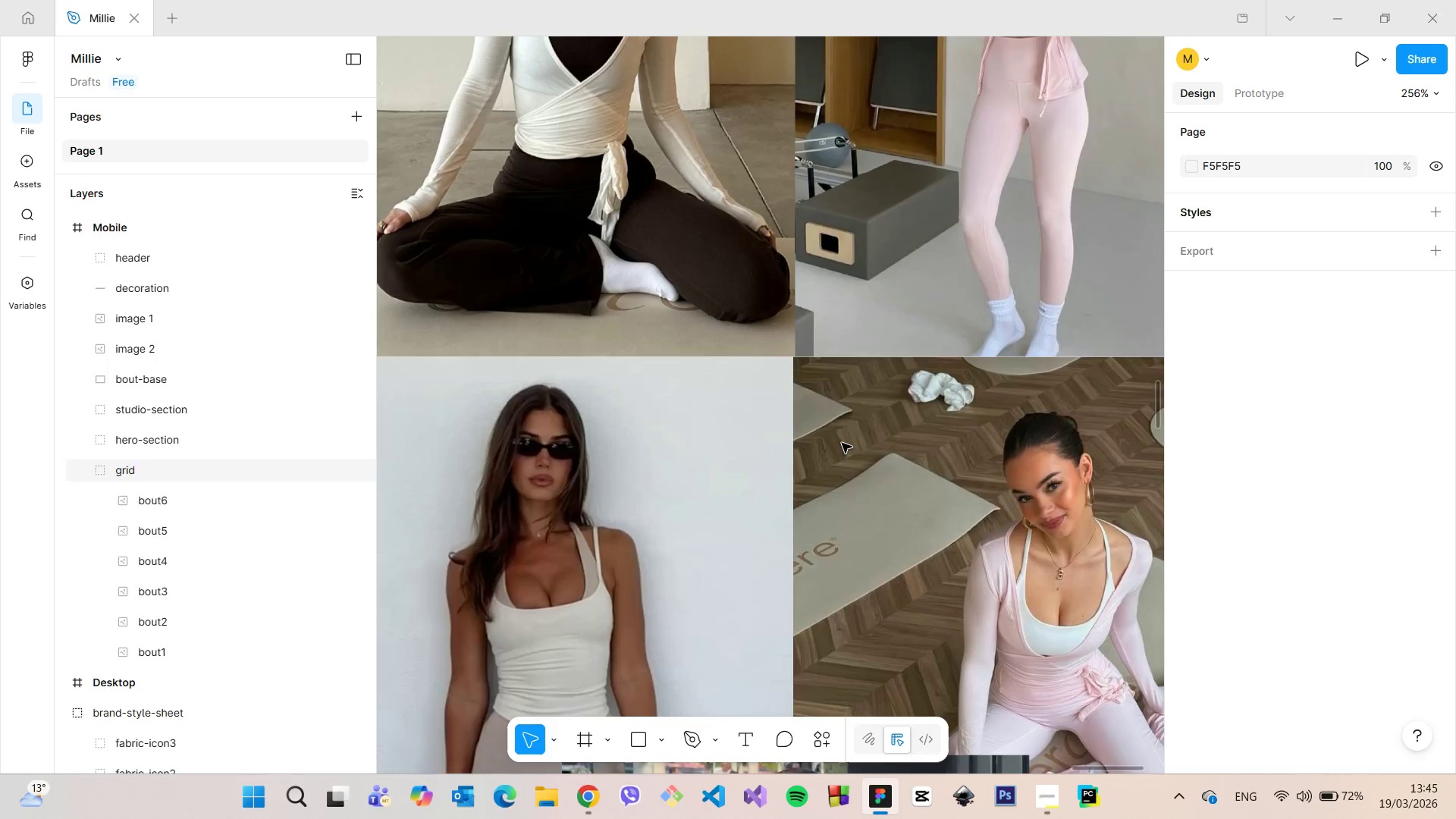 
double_click([858, 443])
 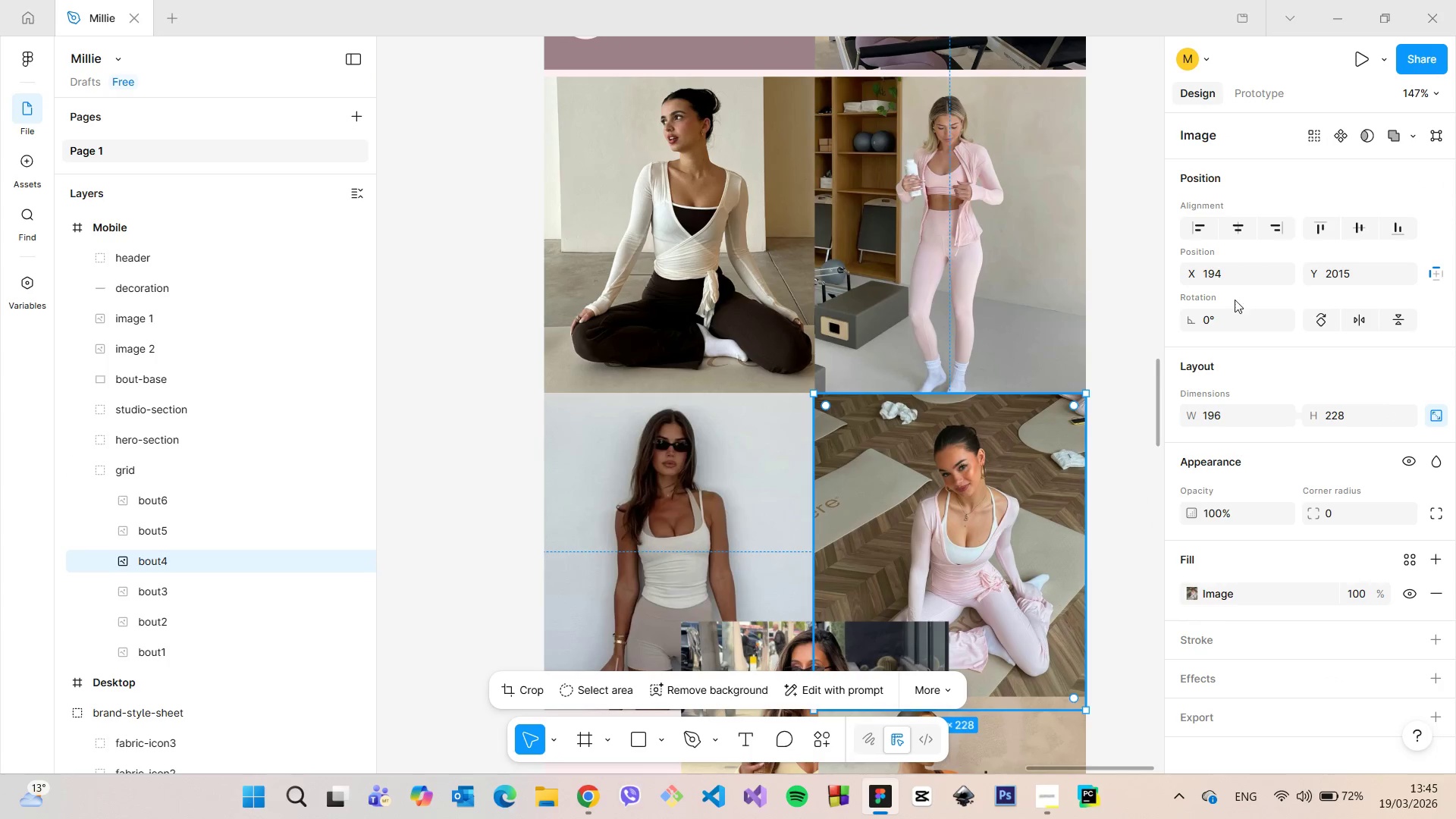 
scroll: coordinate [843, 443], scroll_direction: down, amount: 4.0
 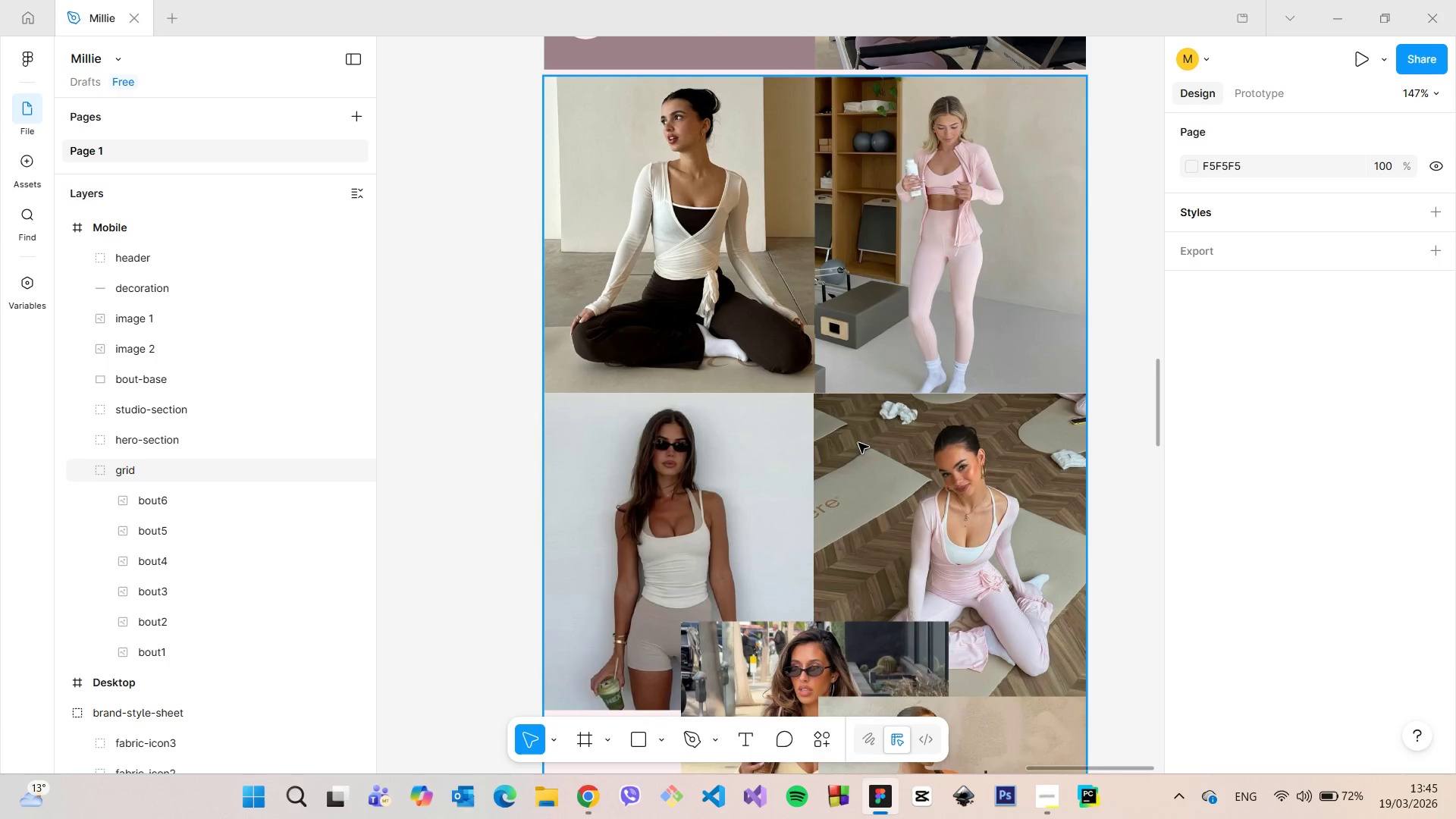 
left_click([979, 235])
 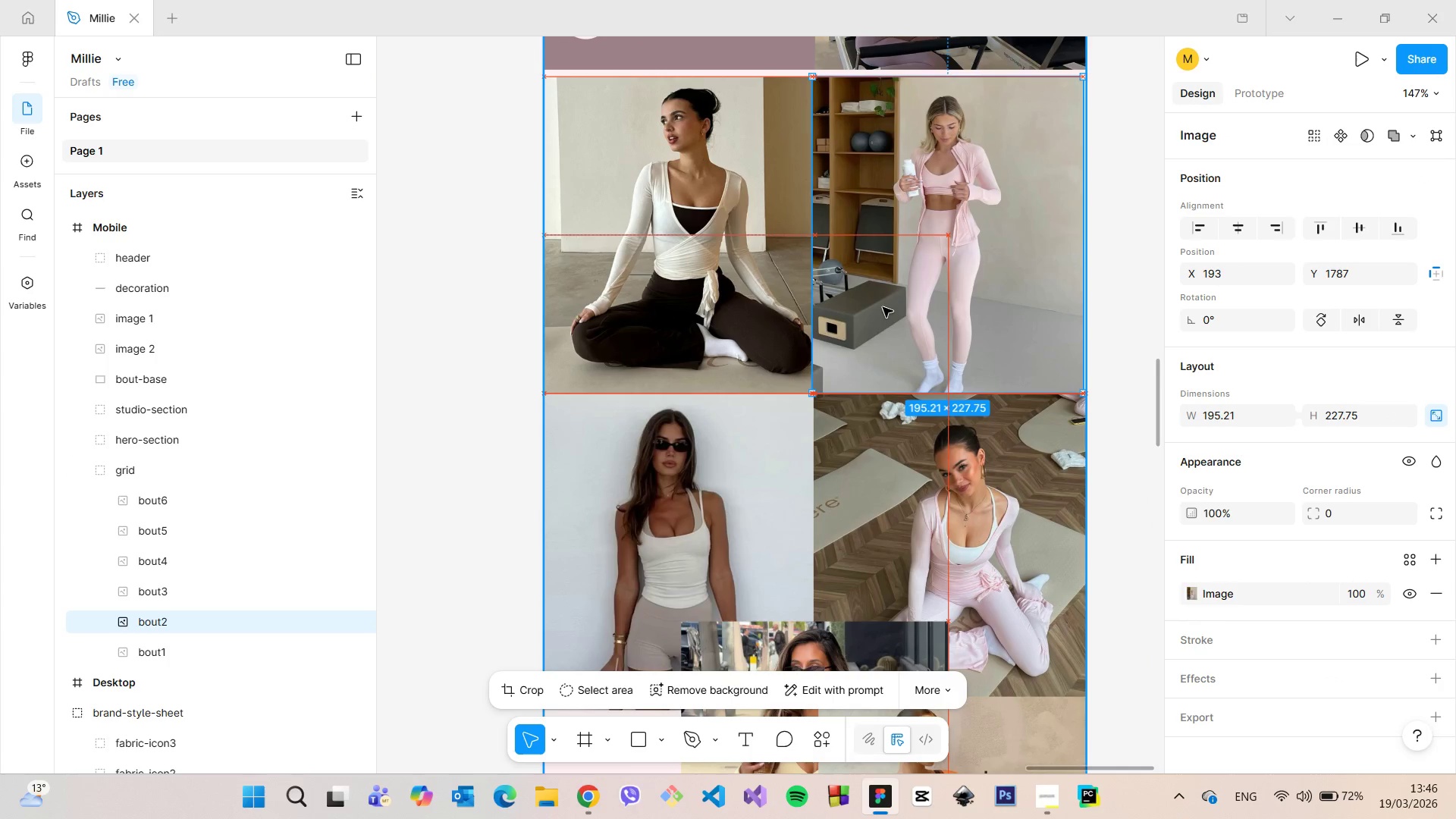 
wait(8.52)
 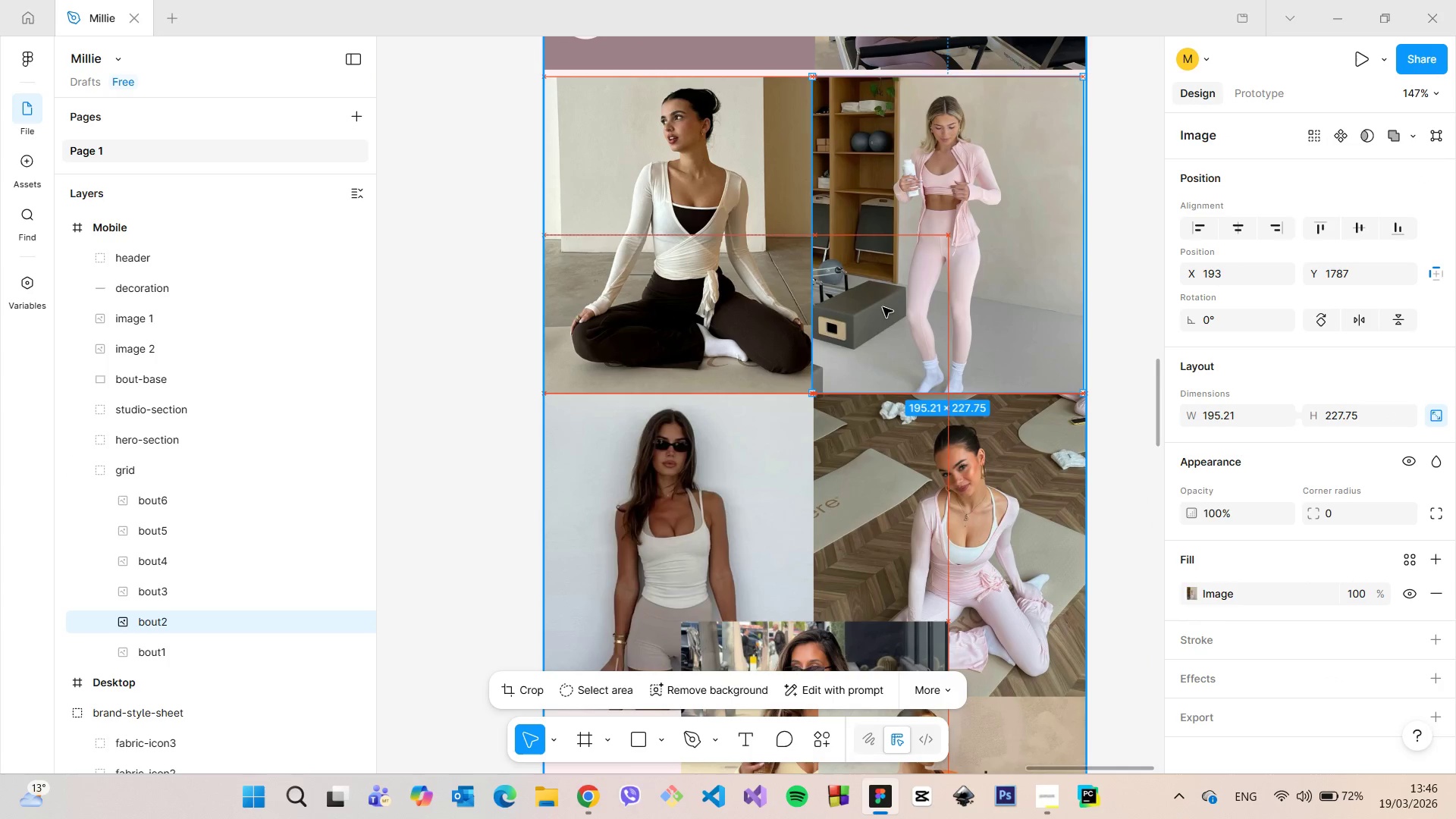 
left_click([1103, 238])
 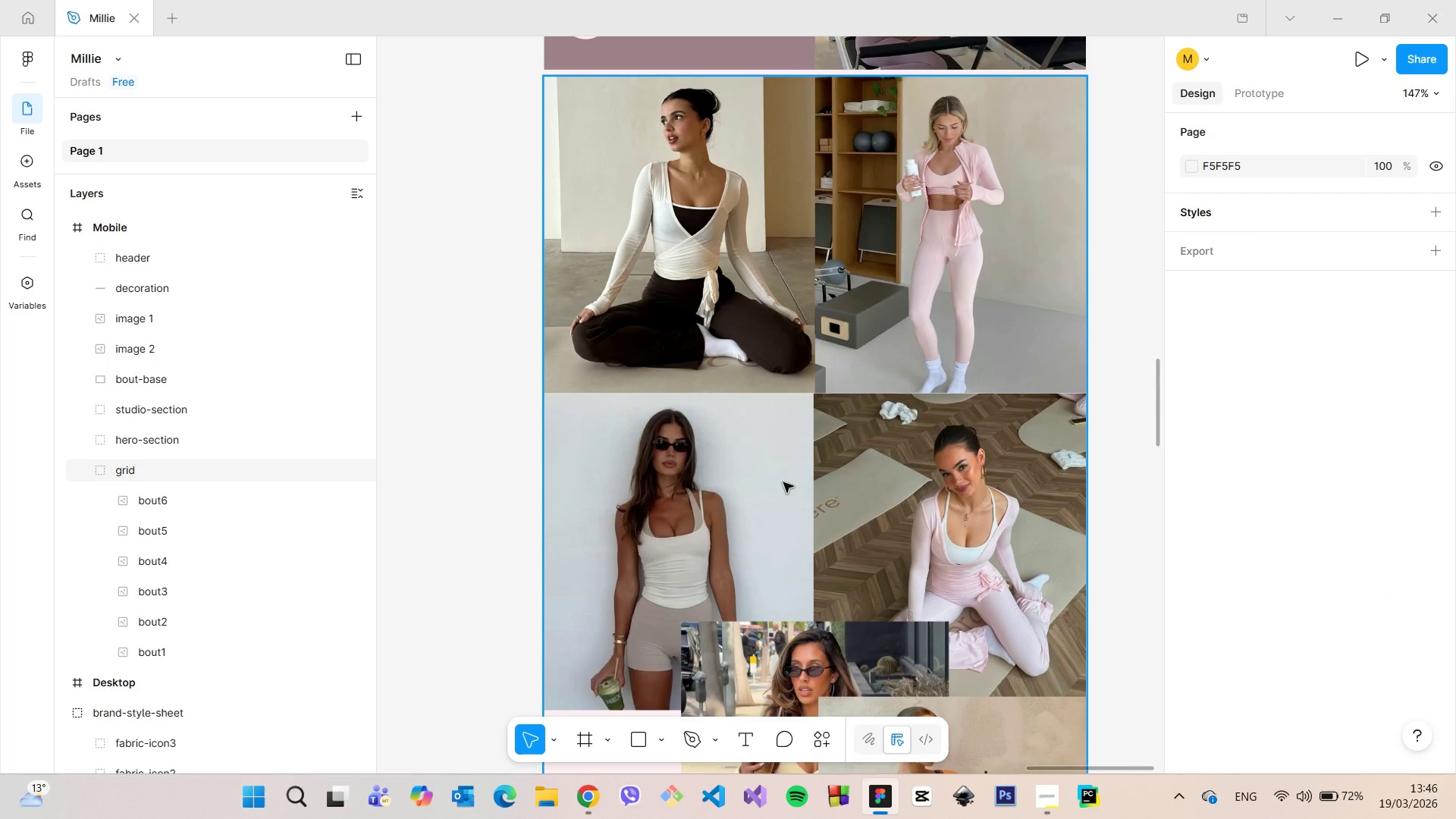 
scroll: coordinate [651, 532], scroll_direction: up, amount: 8.0
 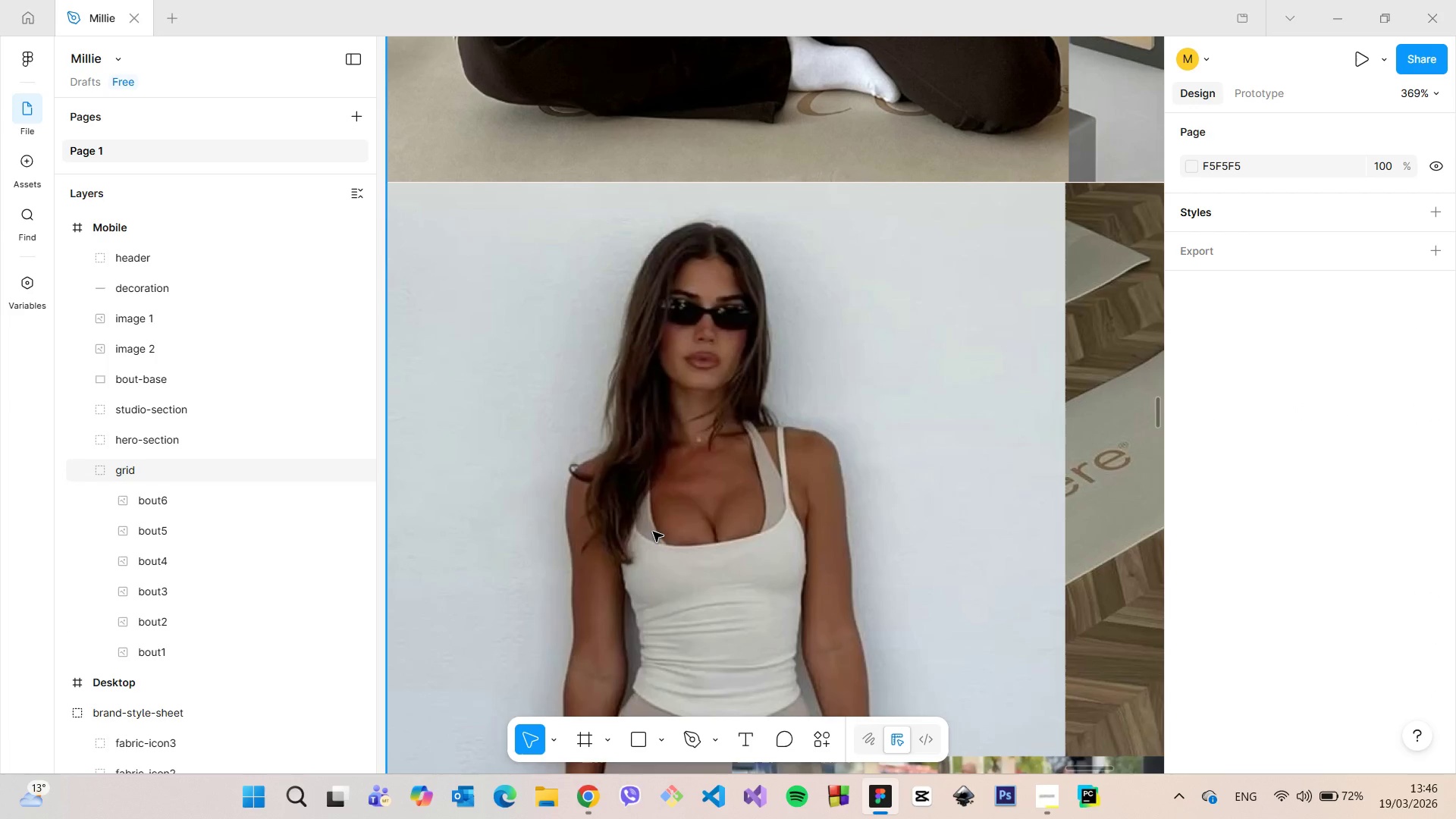 
scroll: coordinate [653, 532], scroll_direction: down, amount: 5.0
 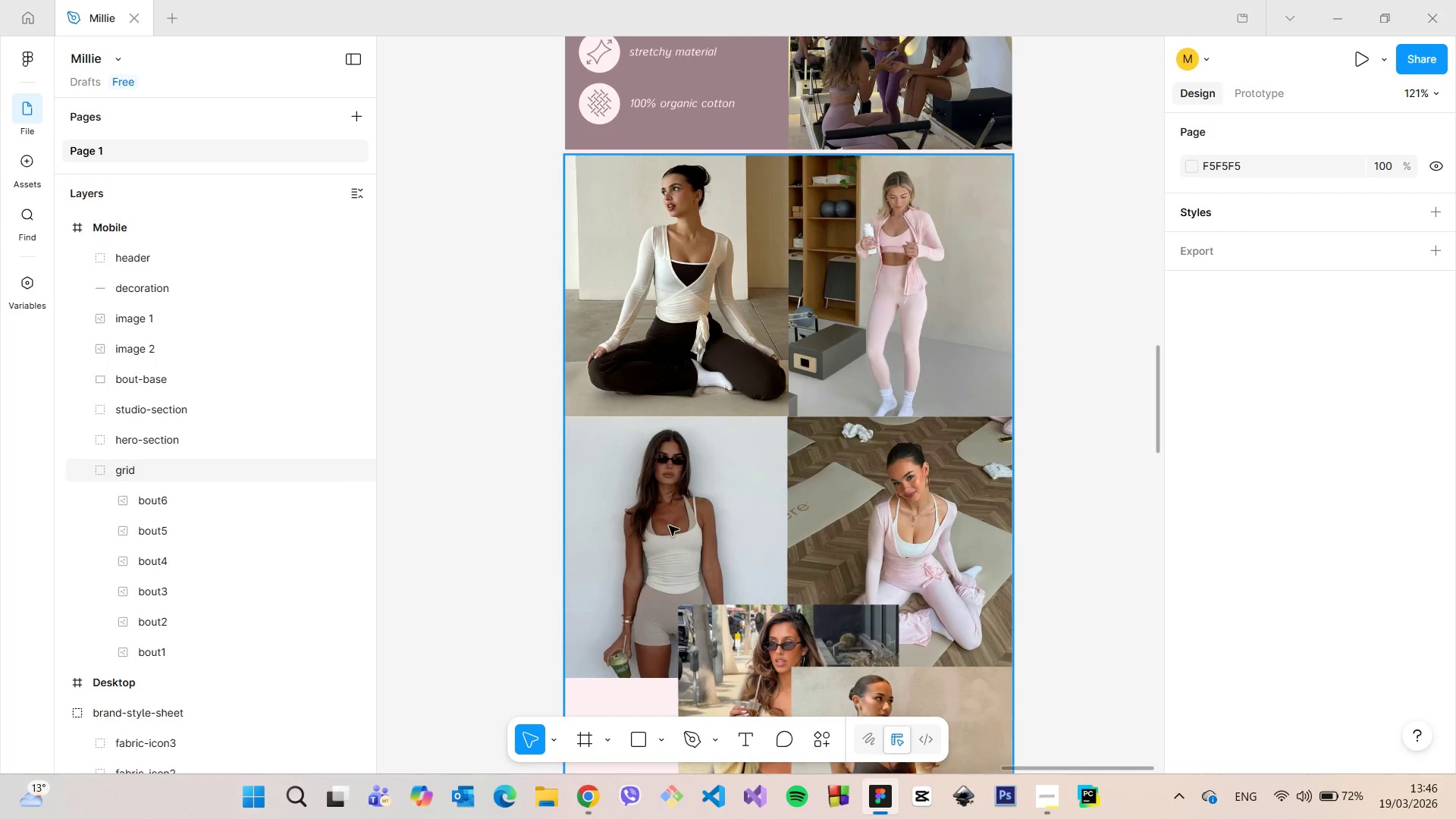 
double_click([669, 526])
 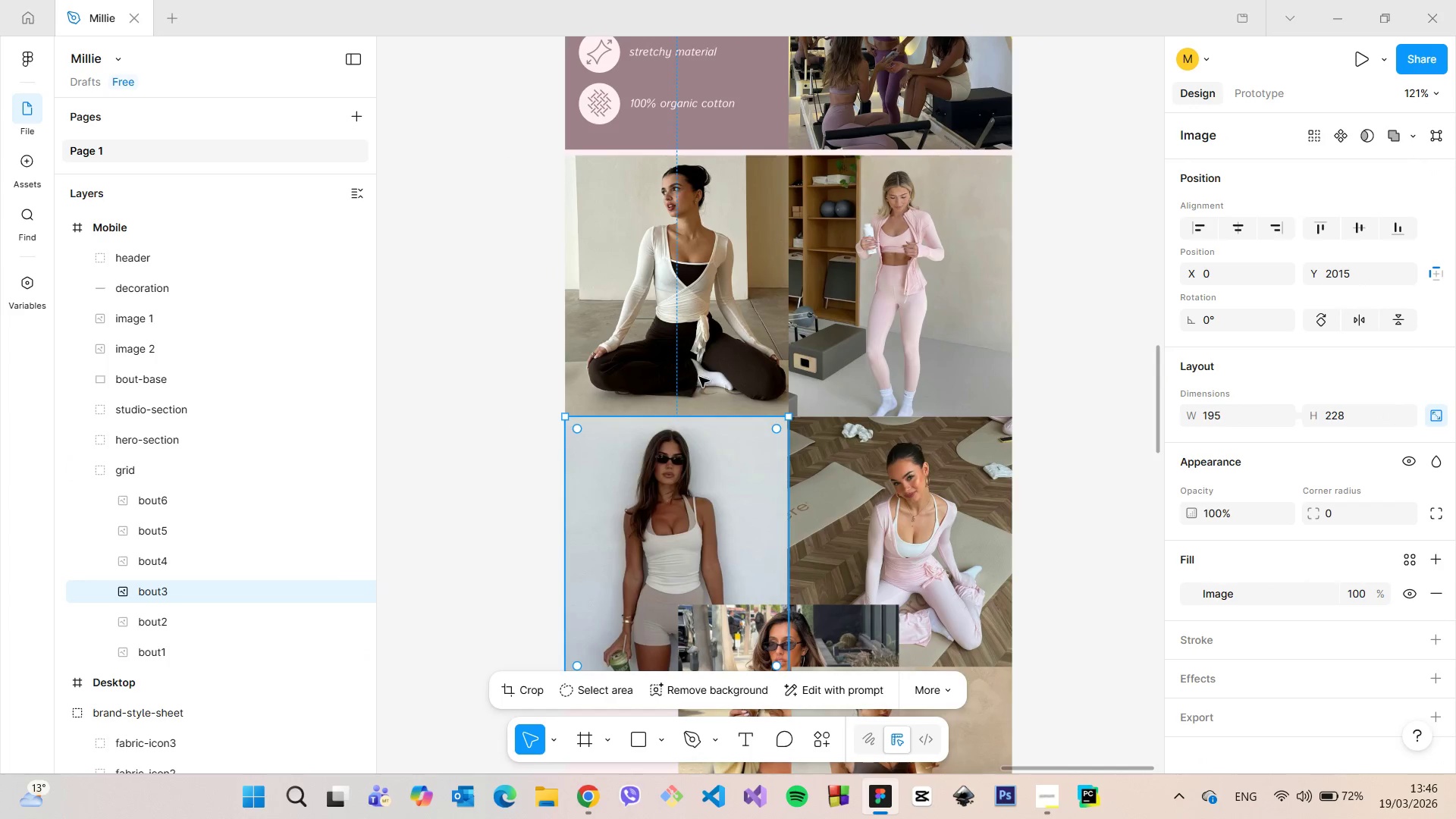 
left_click([701, 371])
 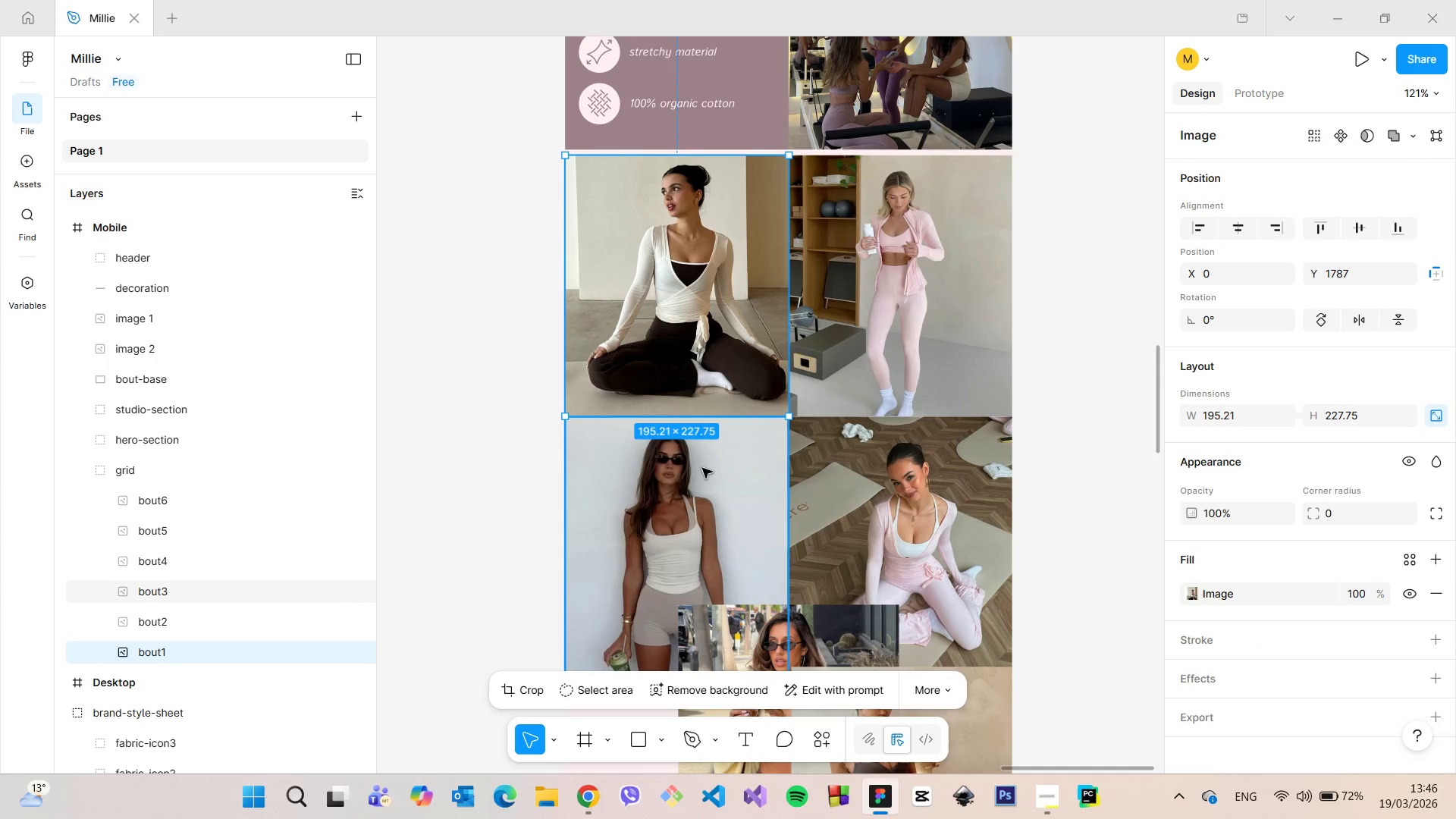 
left_click([702, 469])
 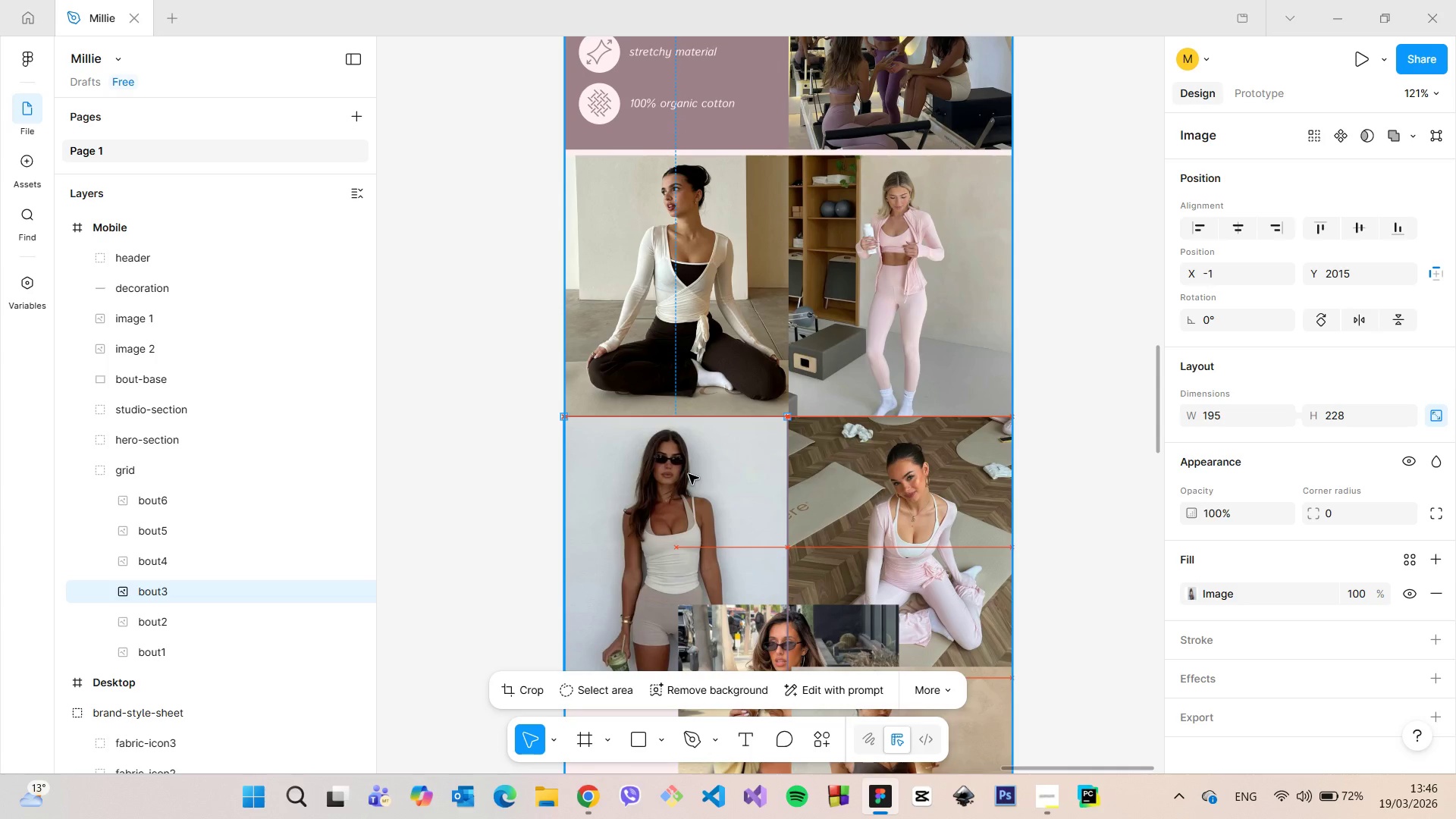 
wait(5.38)
 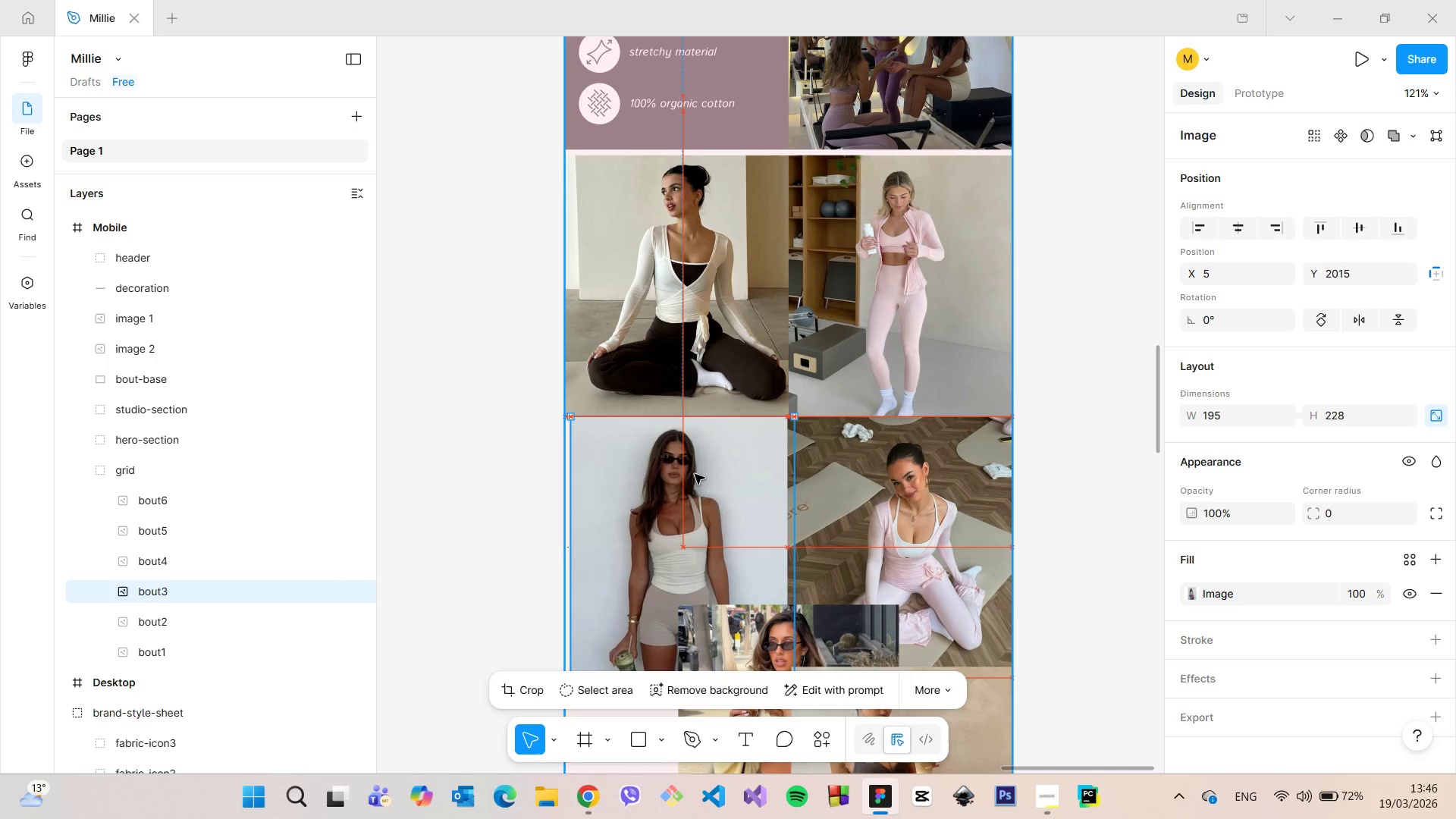 
left_click([923, 490])
 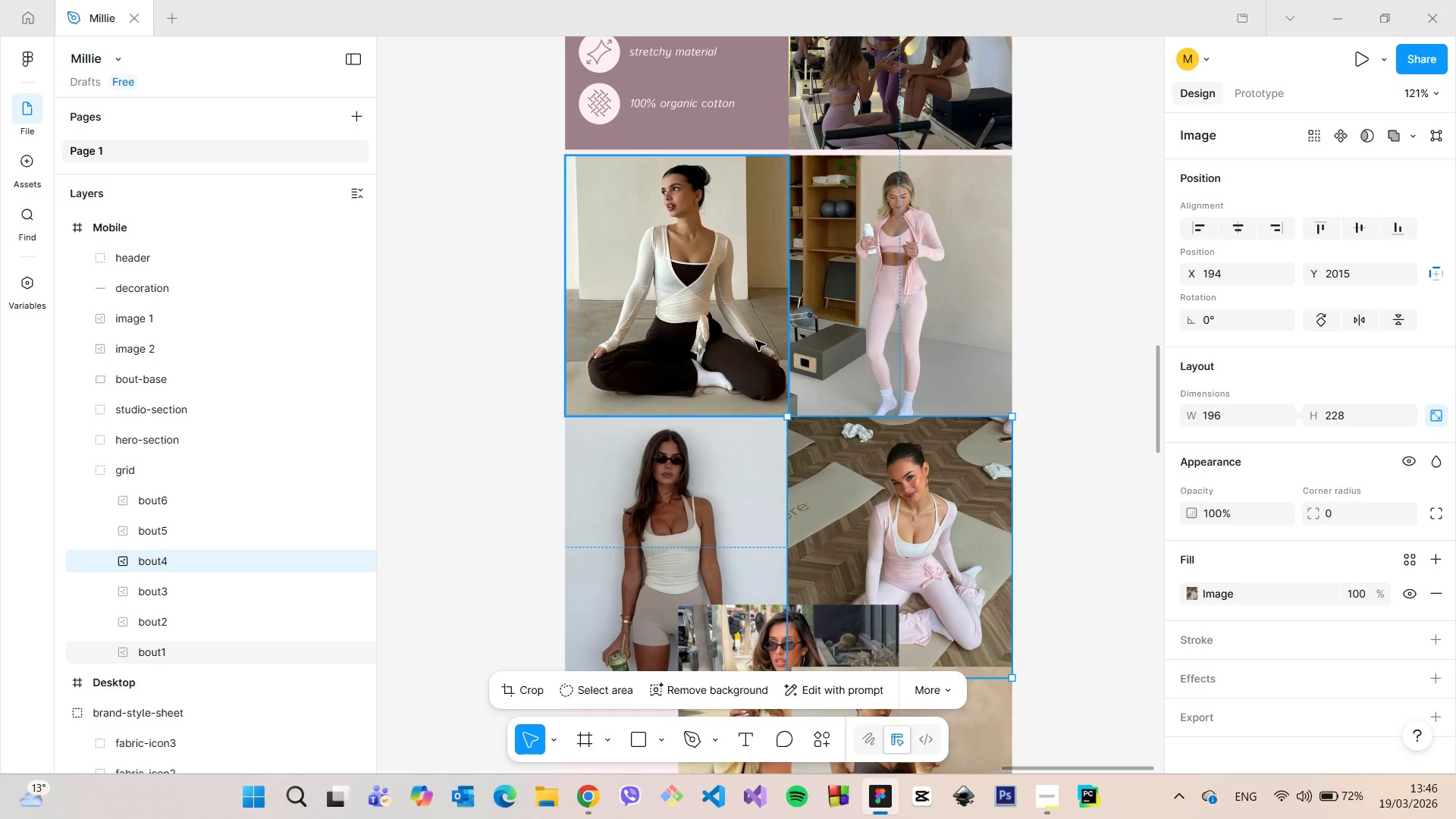 
left_click([685, 492])
 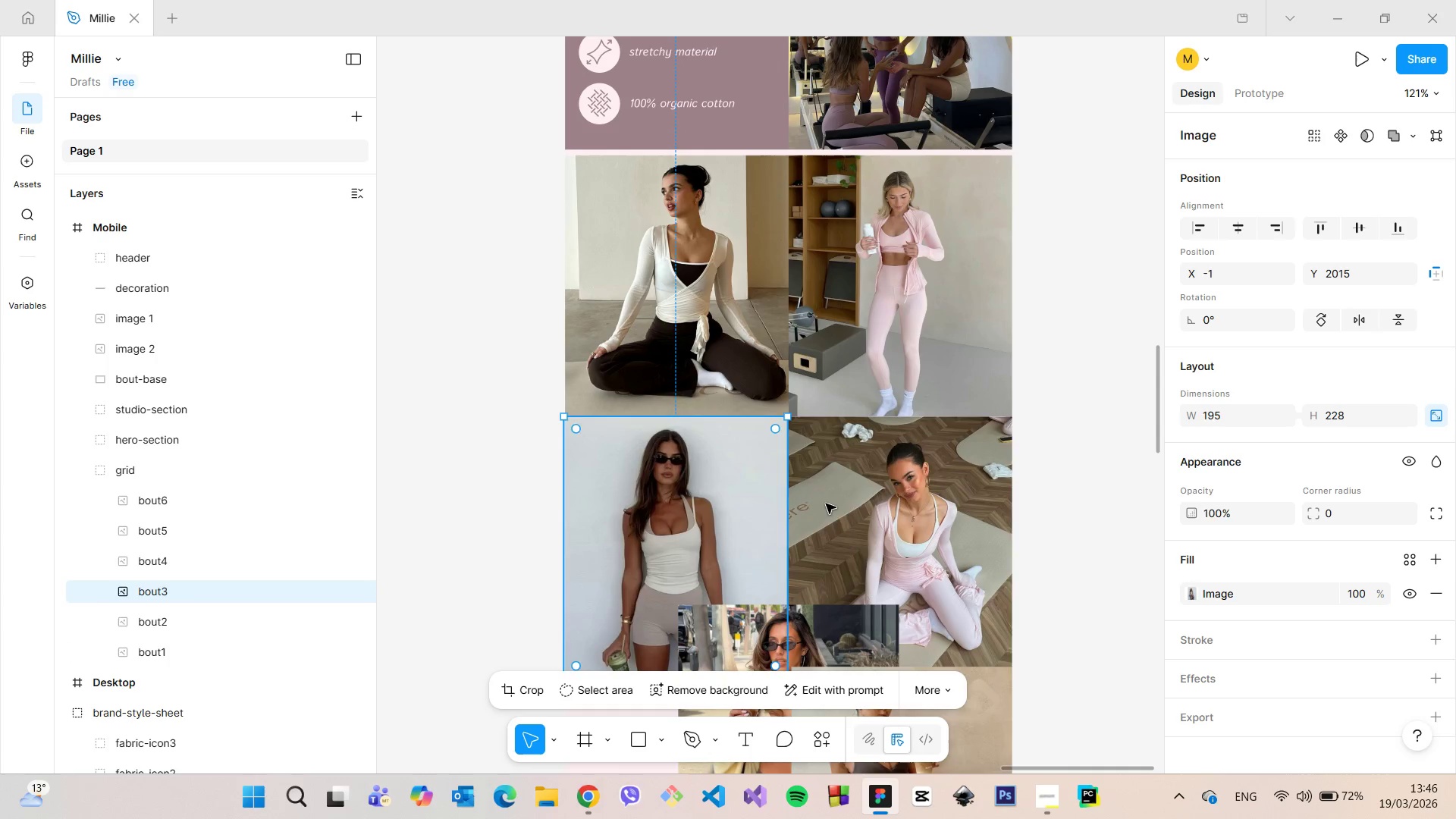 
left_click([850, 504])
 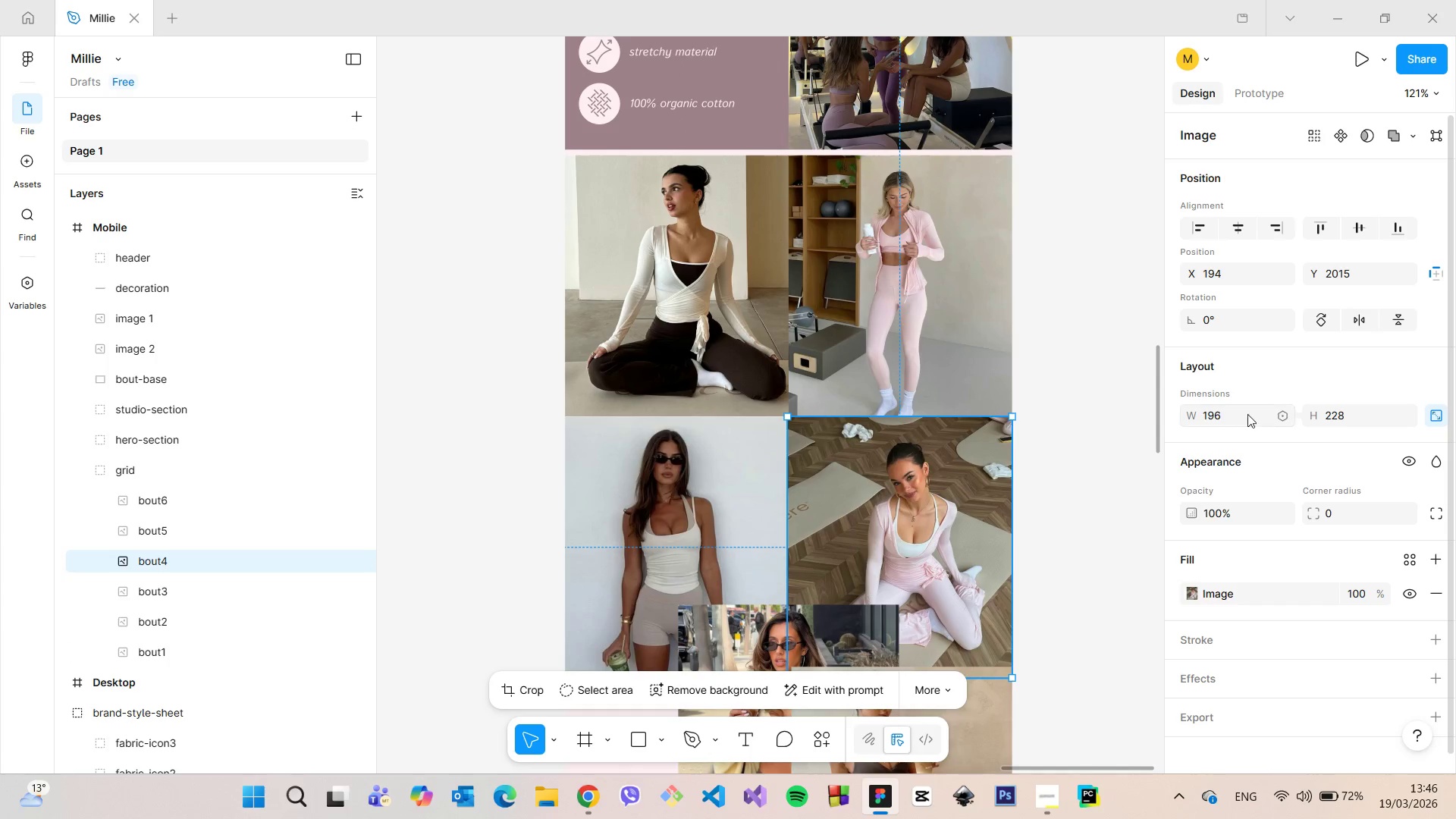 
left_click([1236, 416])
 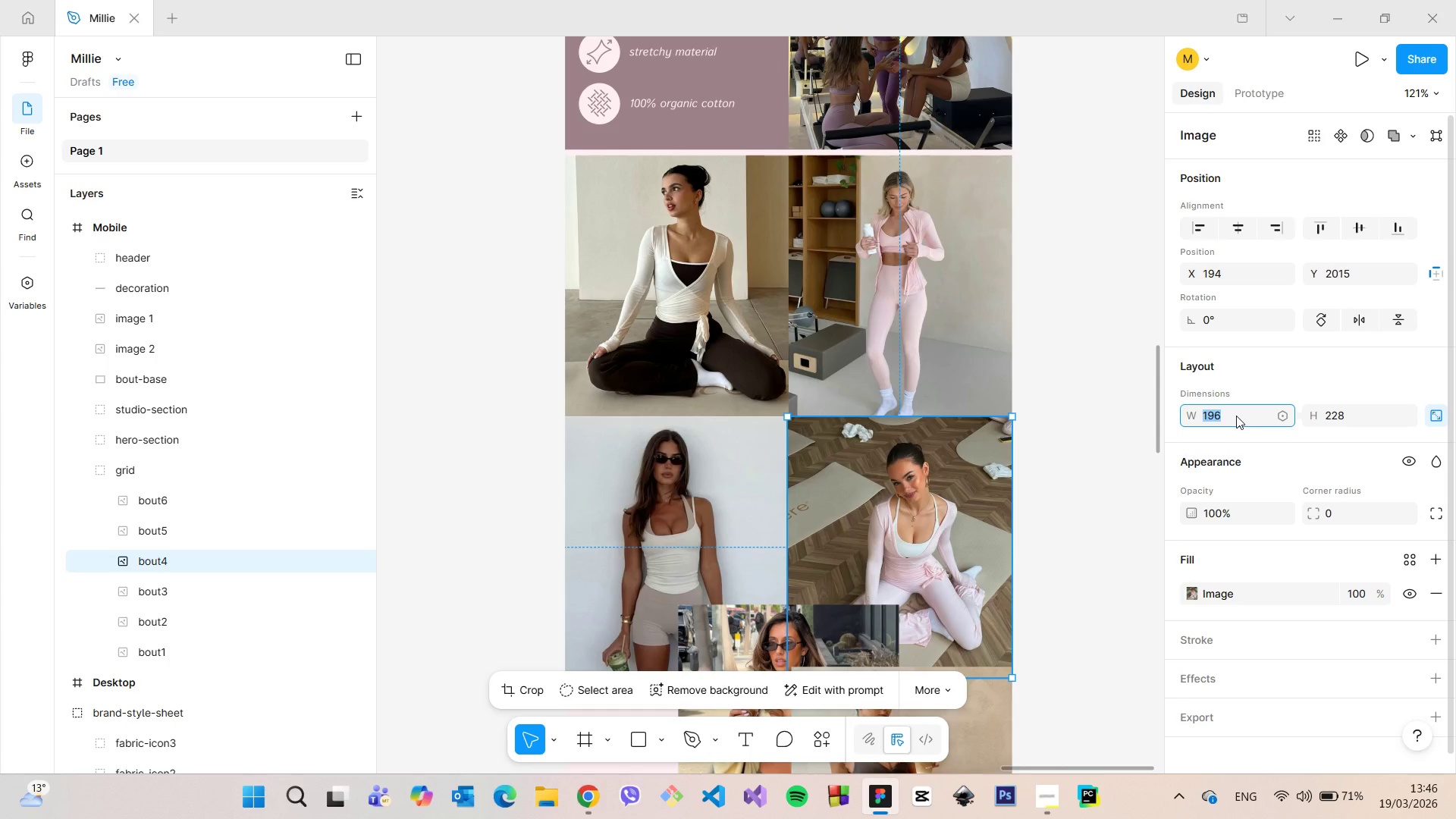 
type(195)
 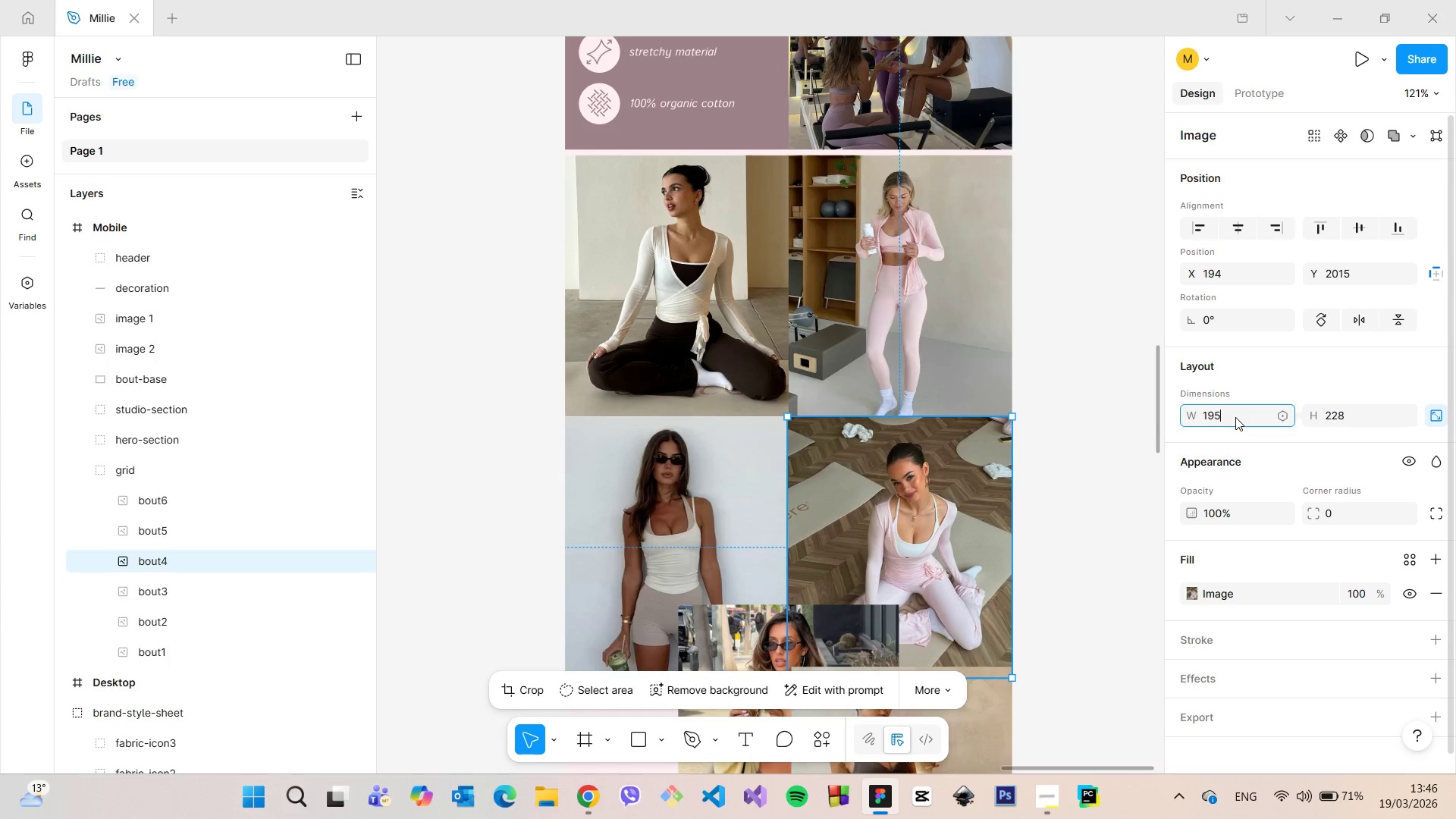 
key(Enter)
 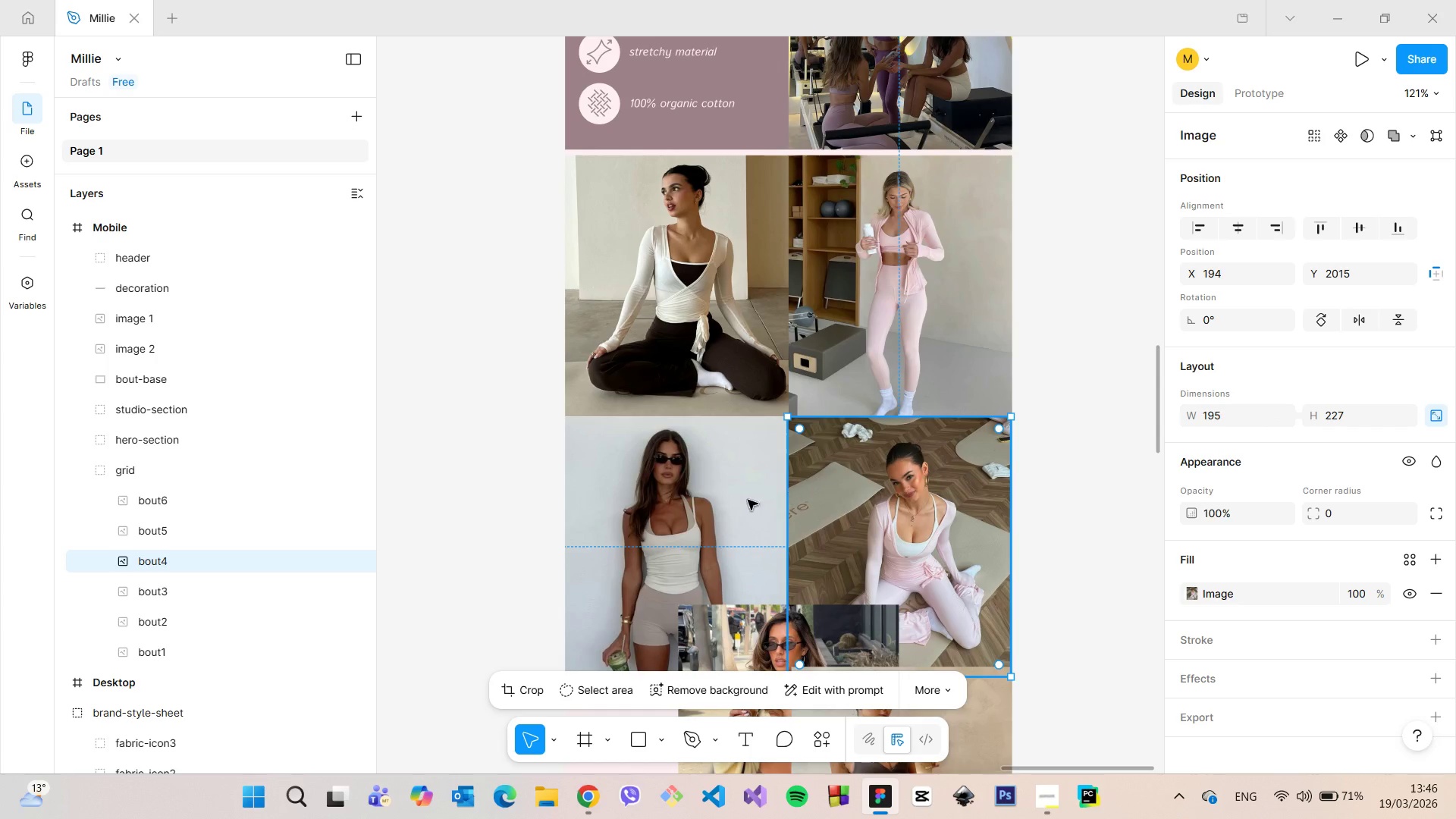 
left_click([728, 504])
 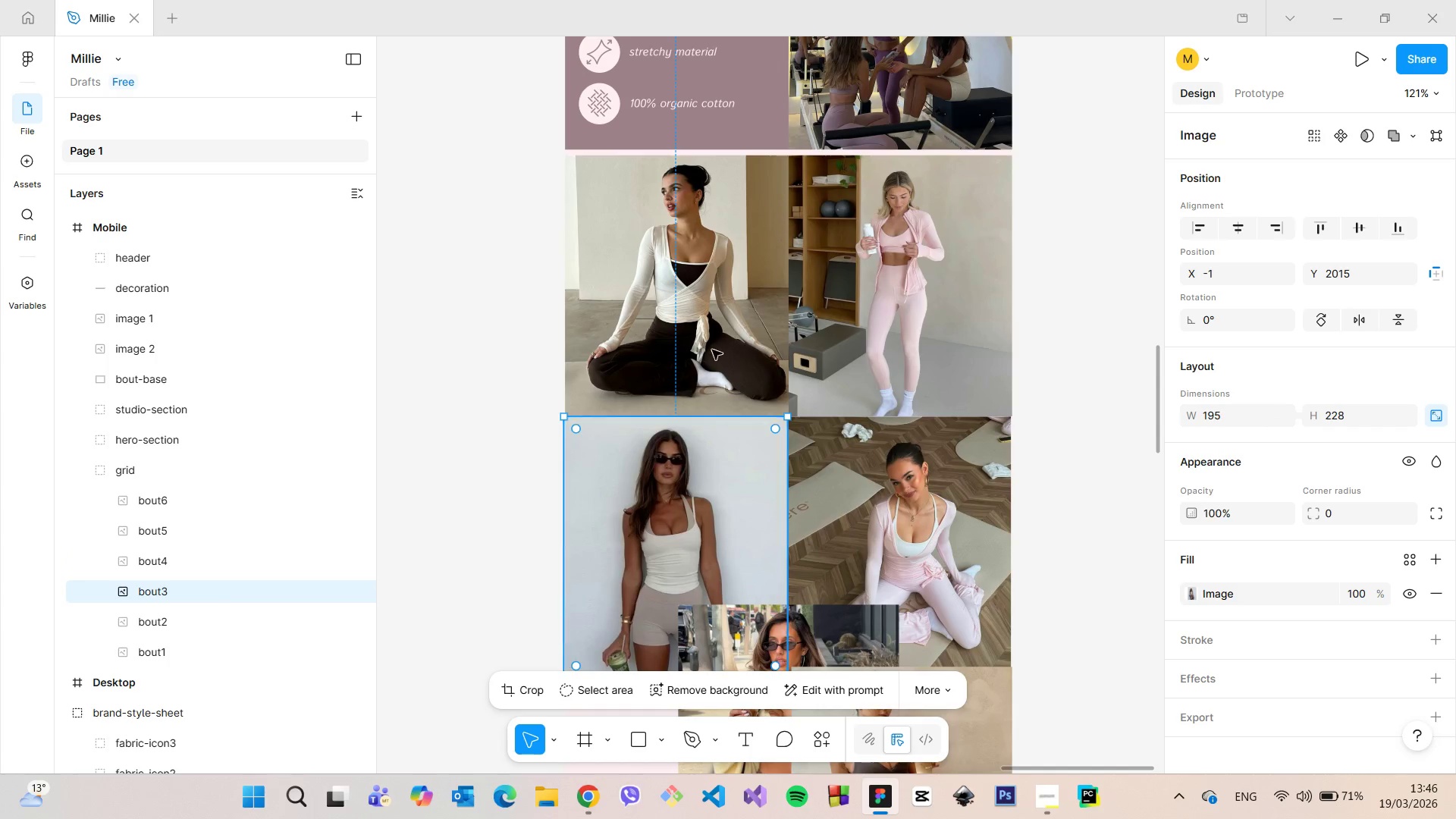 
left_click([710, 341])
 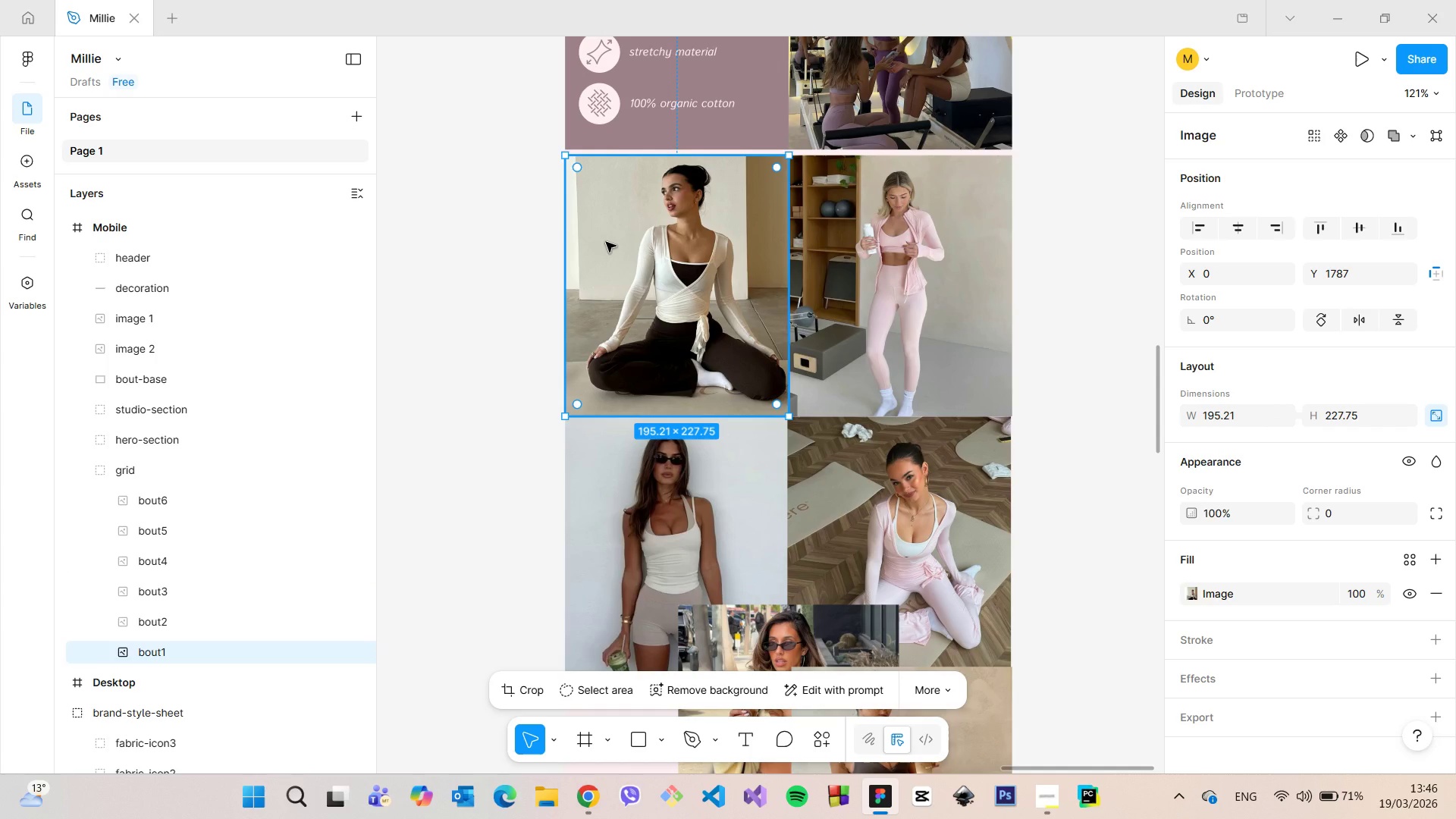 
scroll: coordinate [604, 244], scroll_direction: up, amount: 3.0
 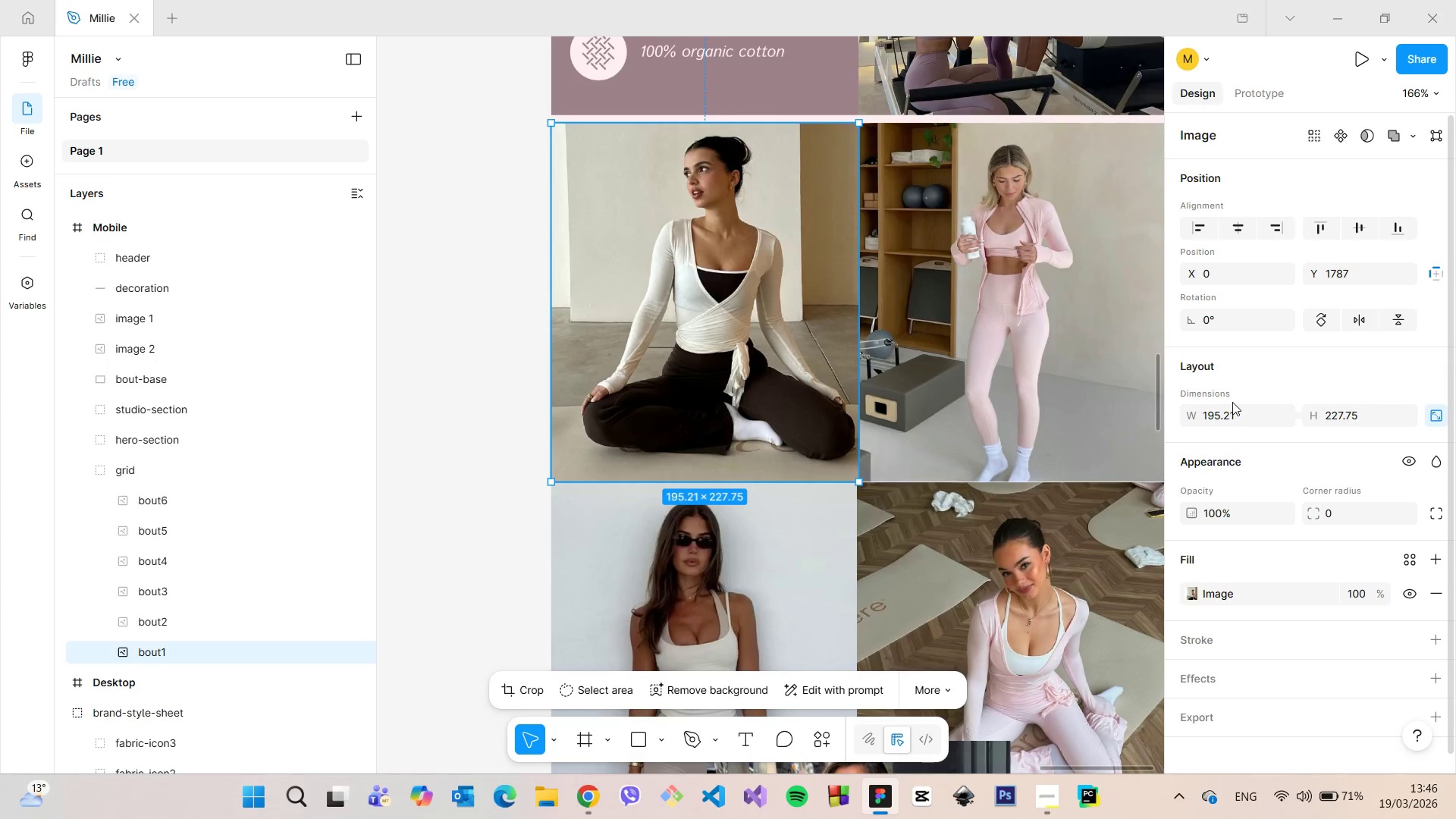 
left_click([1228, 408])
 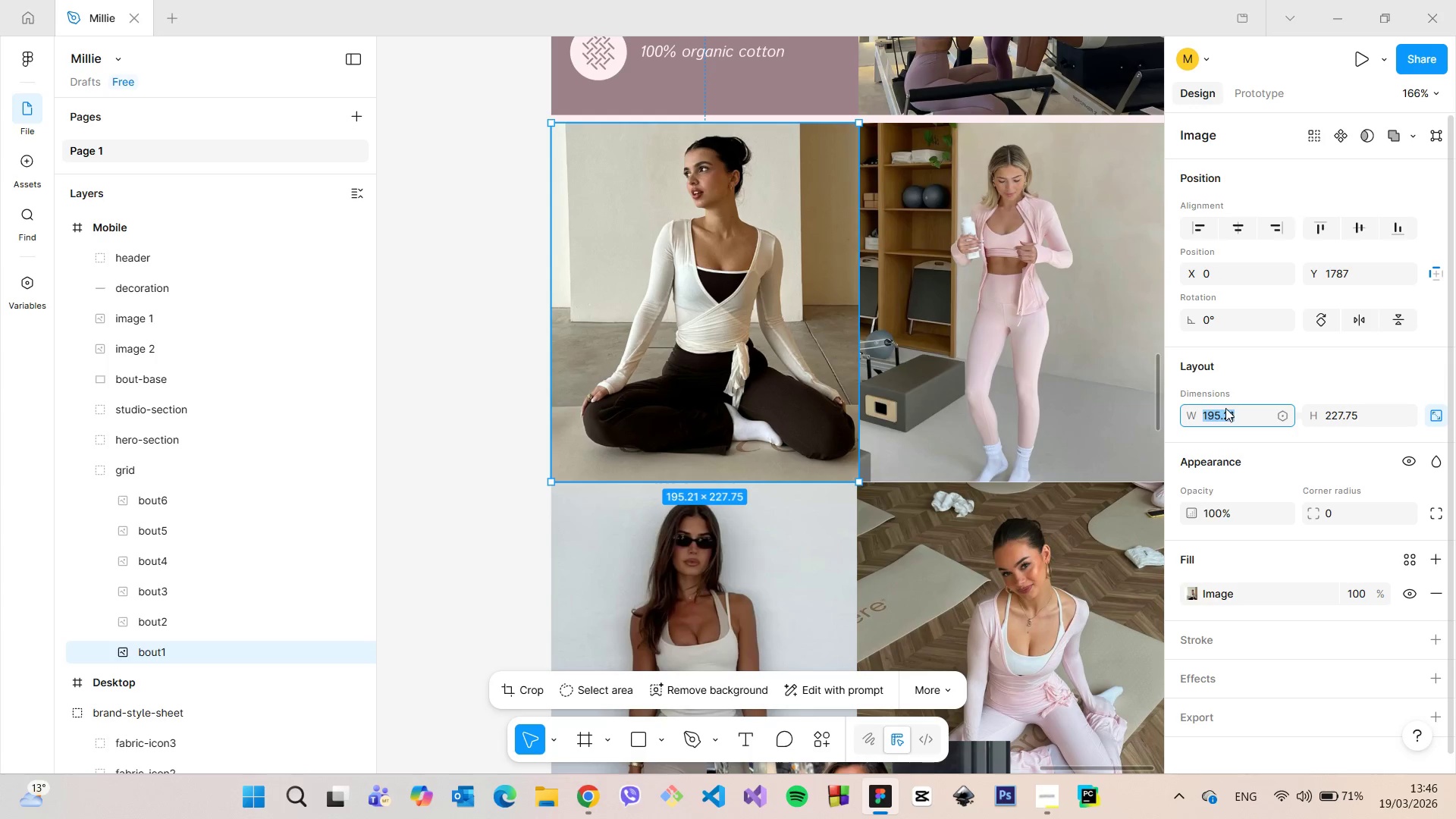 
type(195)
 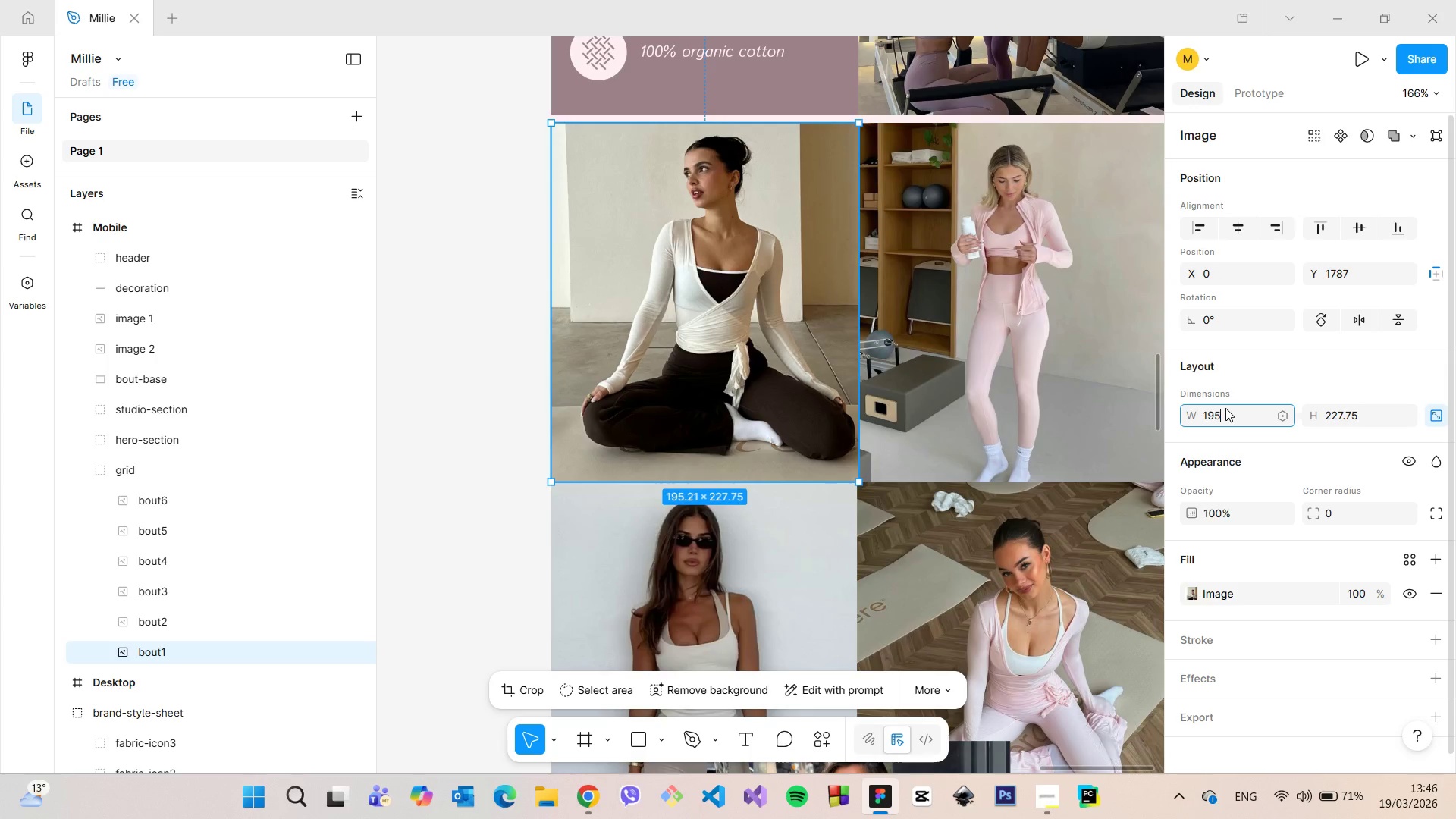 
key(Enter)
 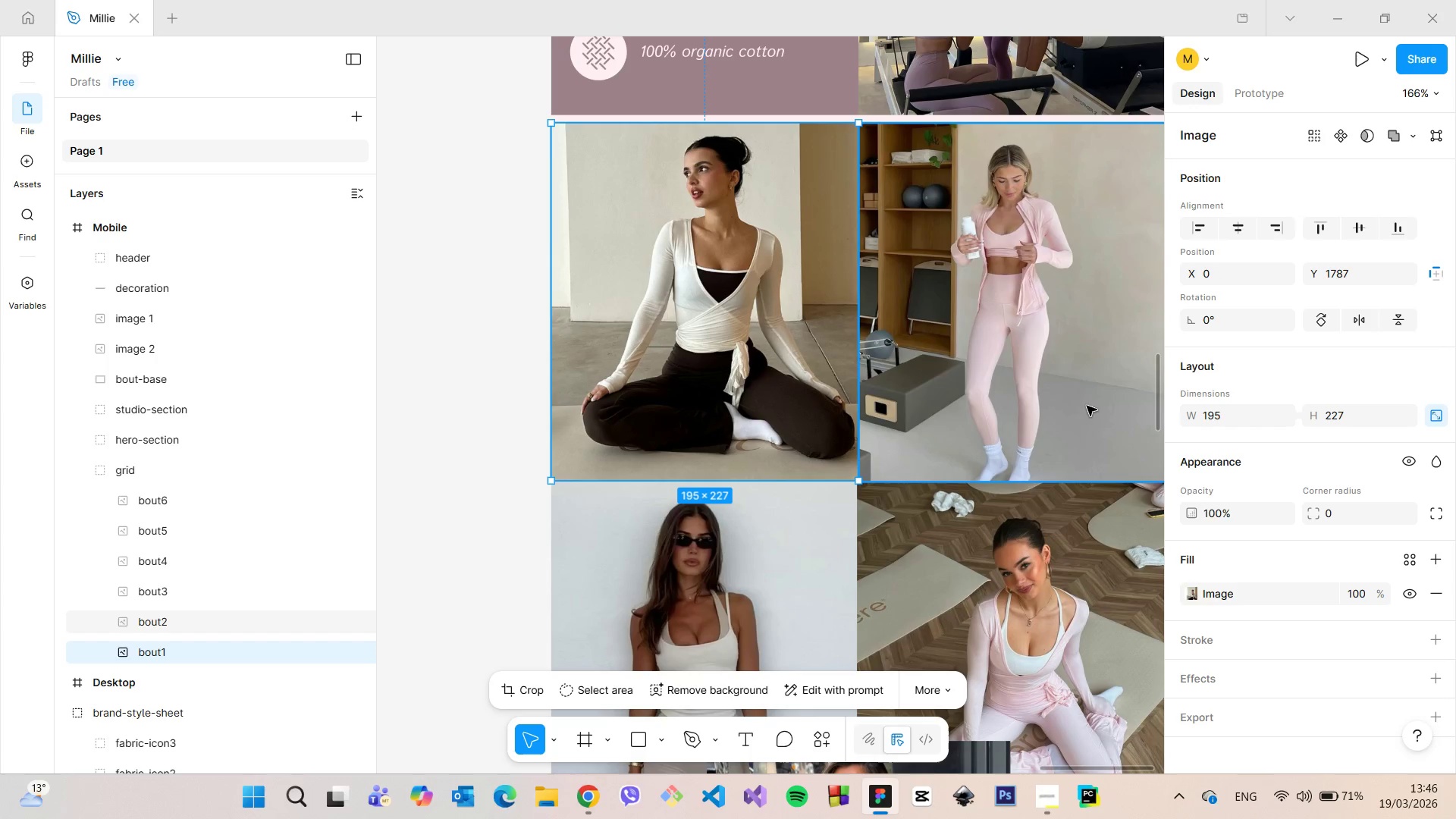 
left_click([1068, 406])
 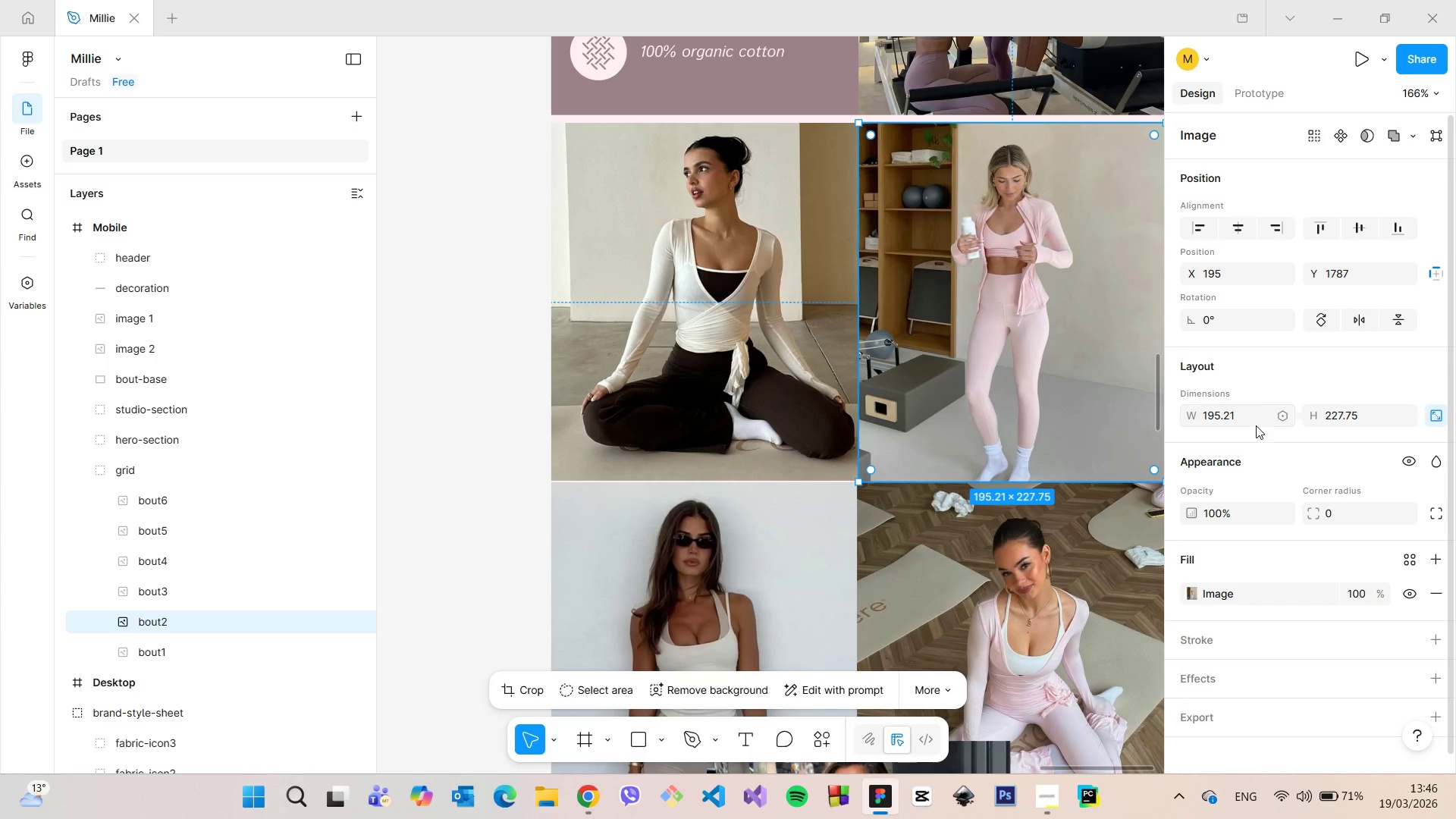 
left_click([1246, 414])
 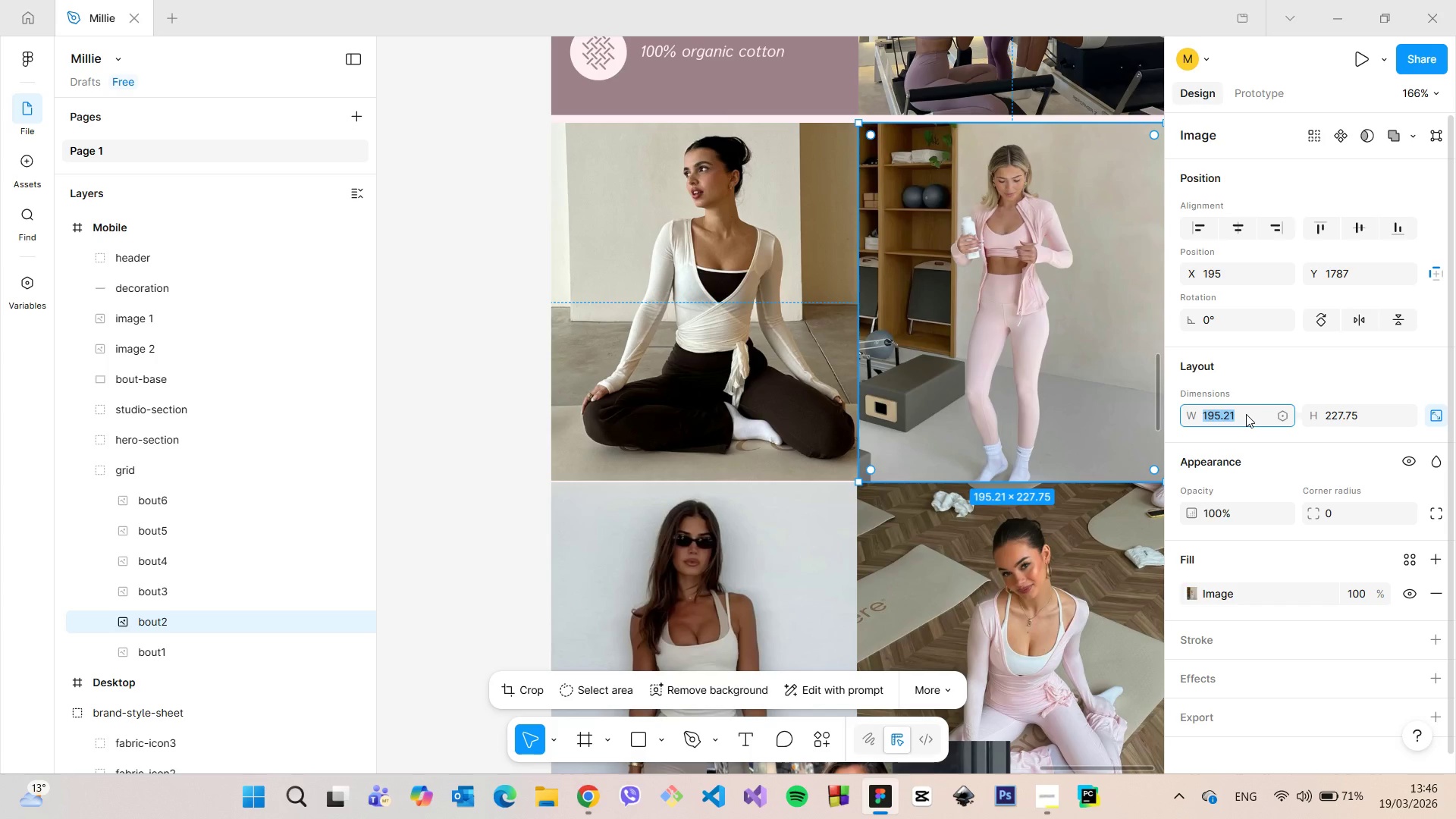 
type(195)
 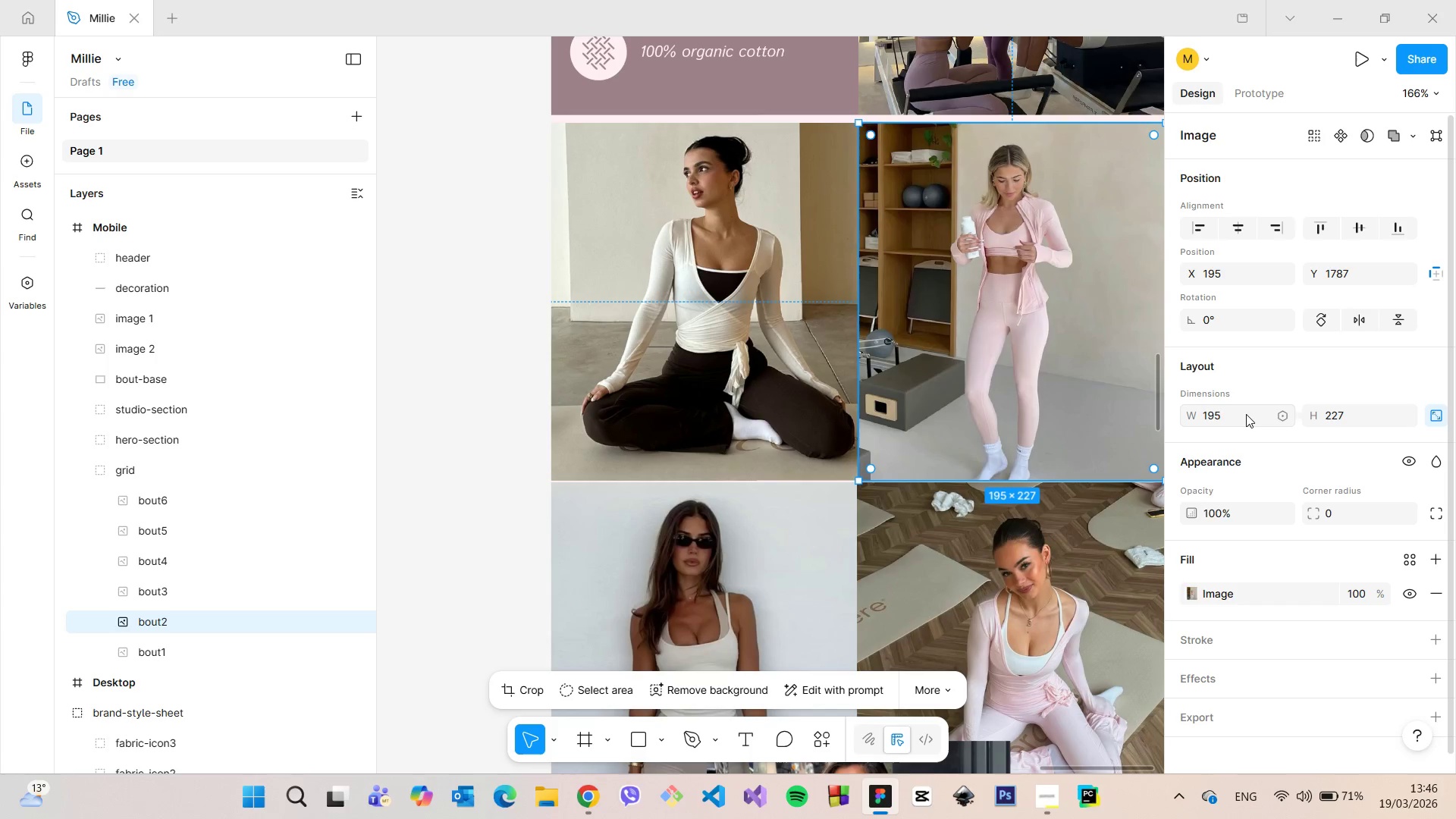 
key(Enter)
 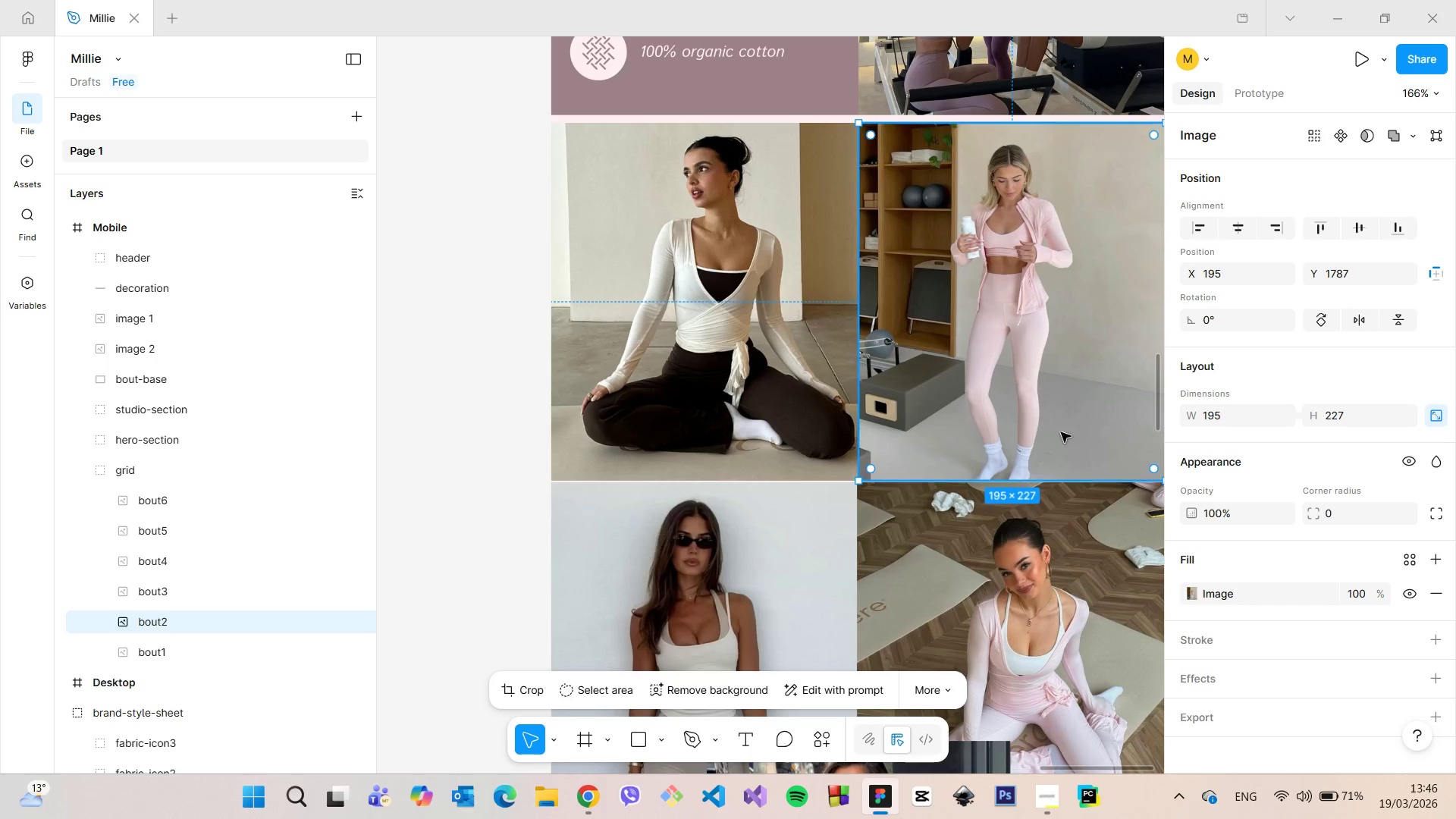 
scroll: coordinate [1059, 433], scroll_direction: down, amount: 4.0
 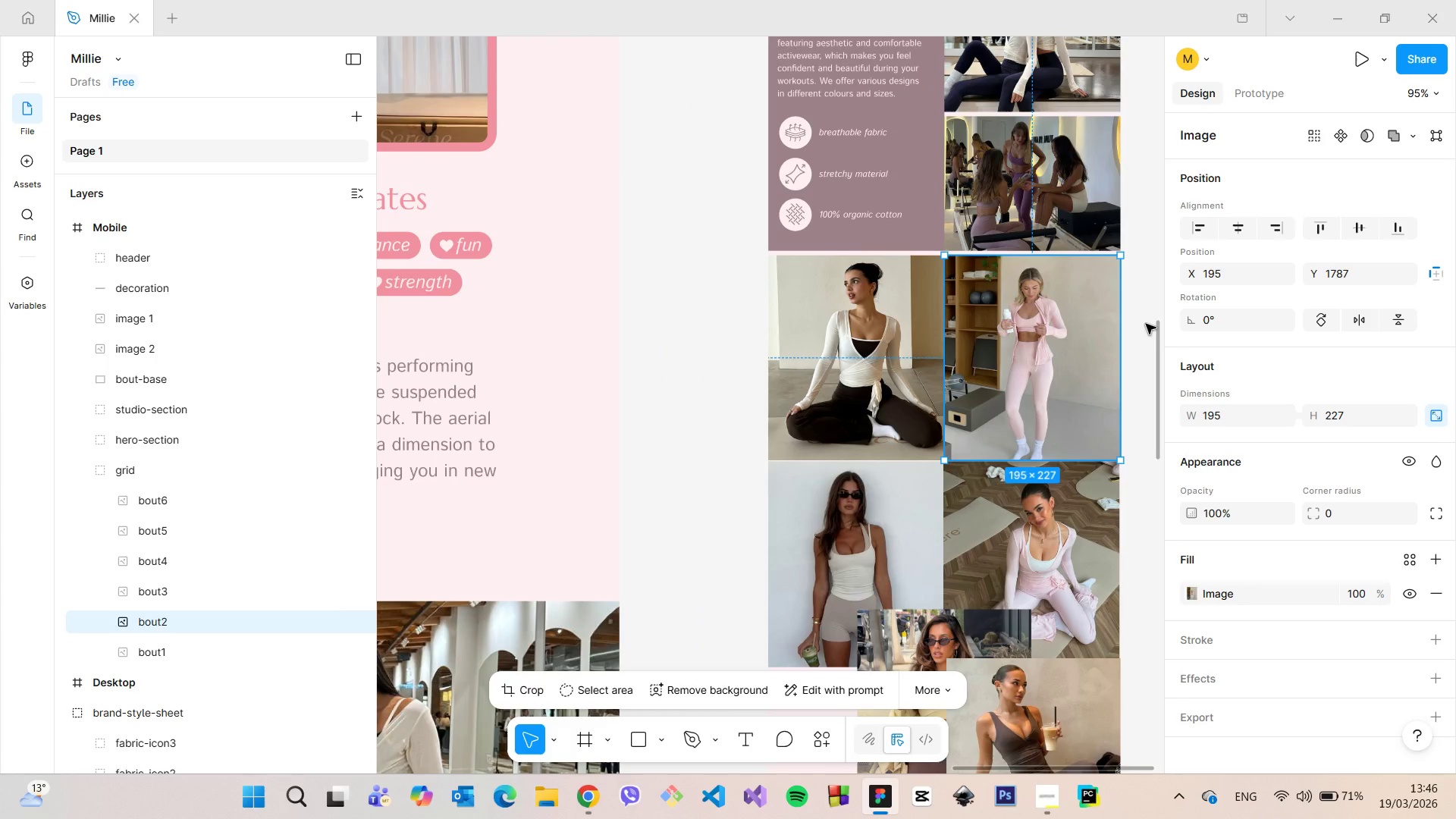 
left_click([1146, 324])
 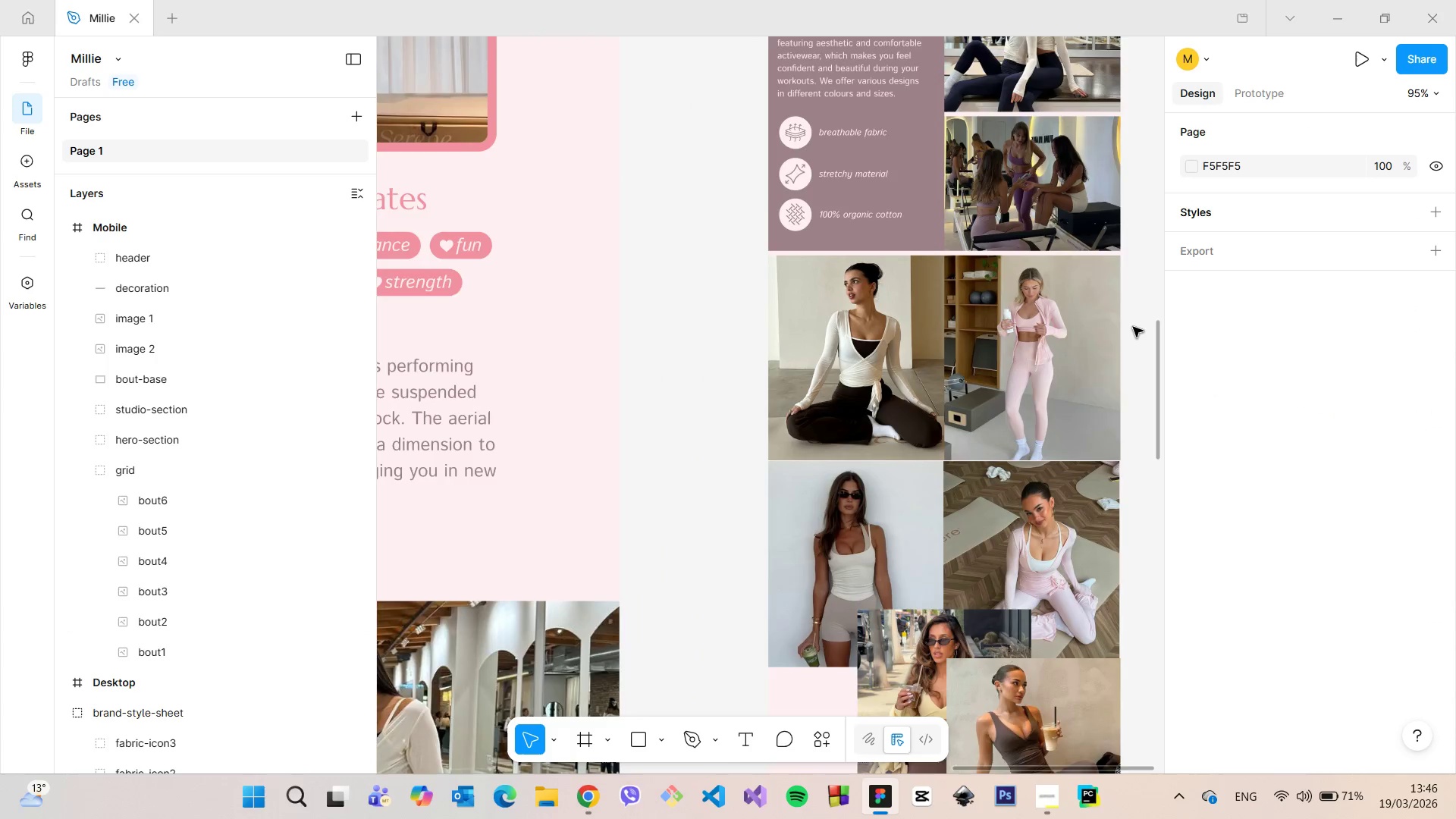 
left_click([782, 346])
 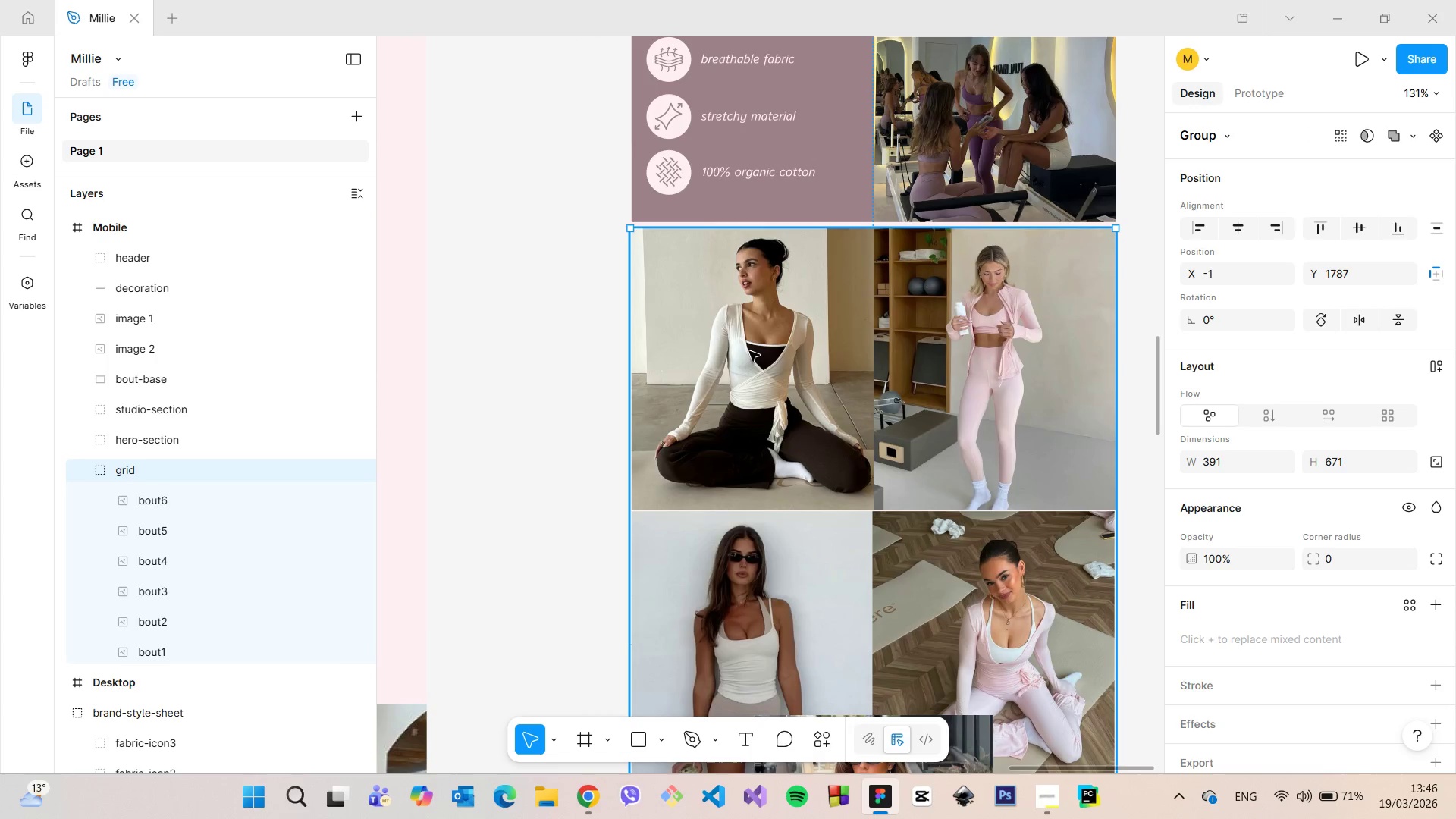 
scroll: coordinate [1132, 327], scroll_direction: up, amount: 3.0
 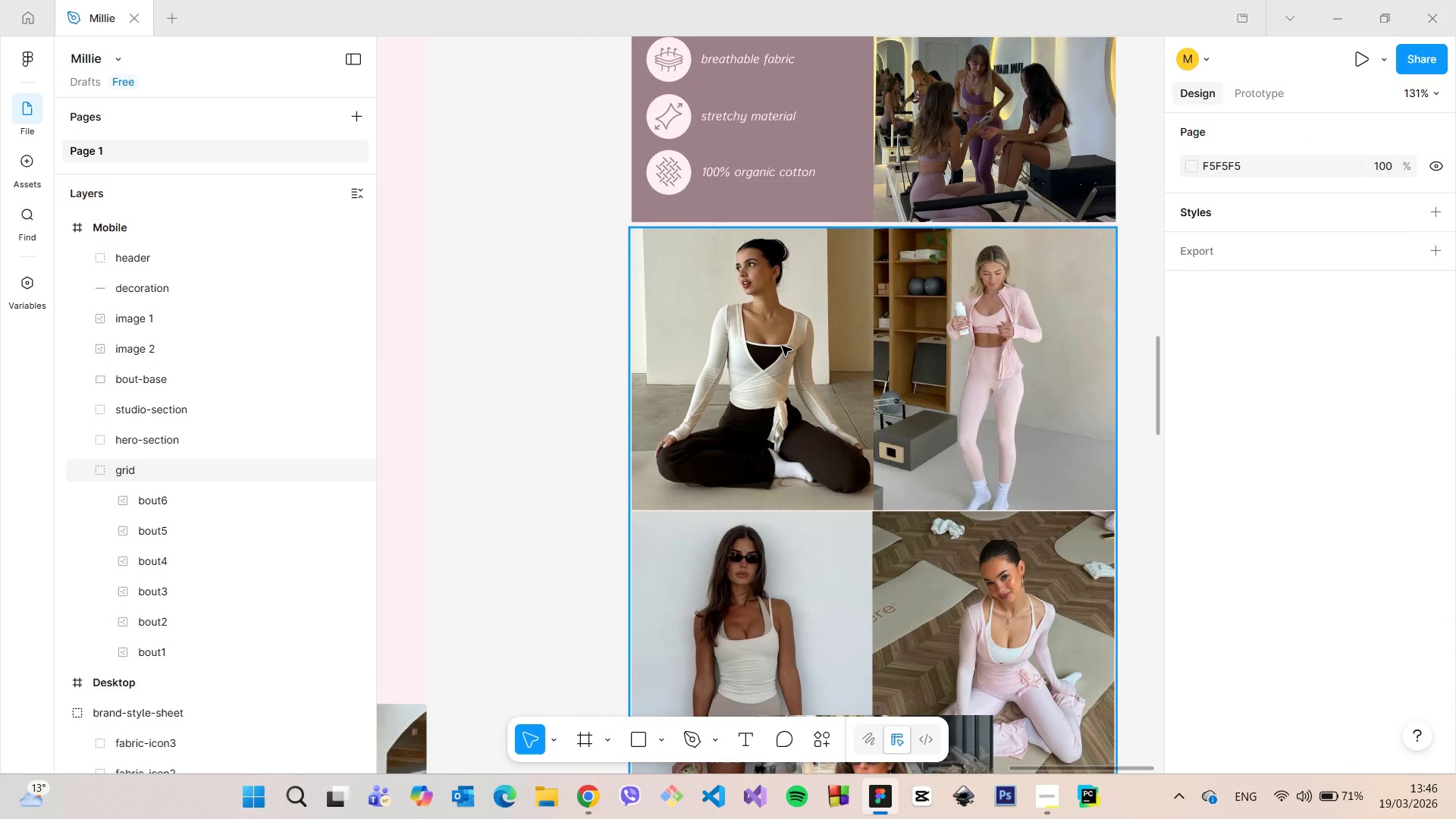 
double_click([749, 351])
 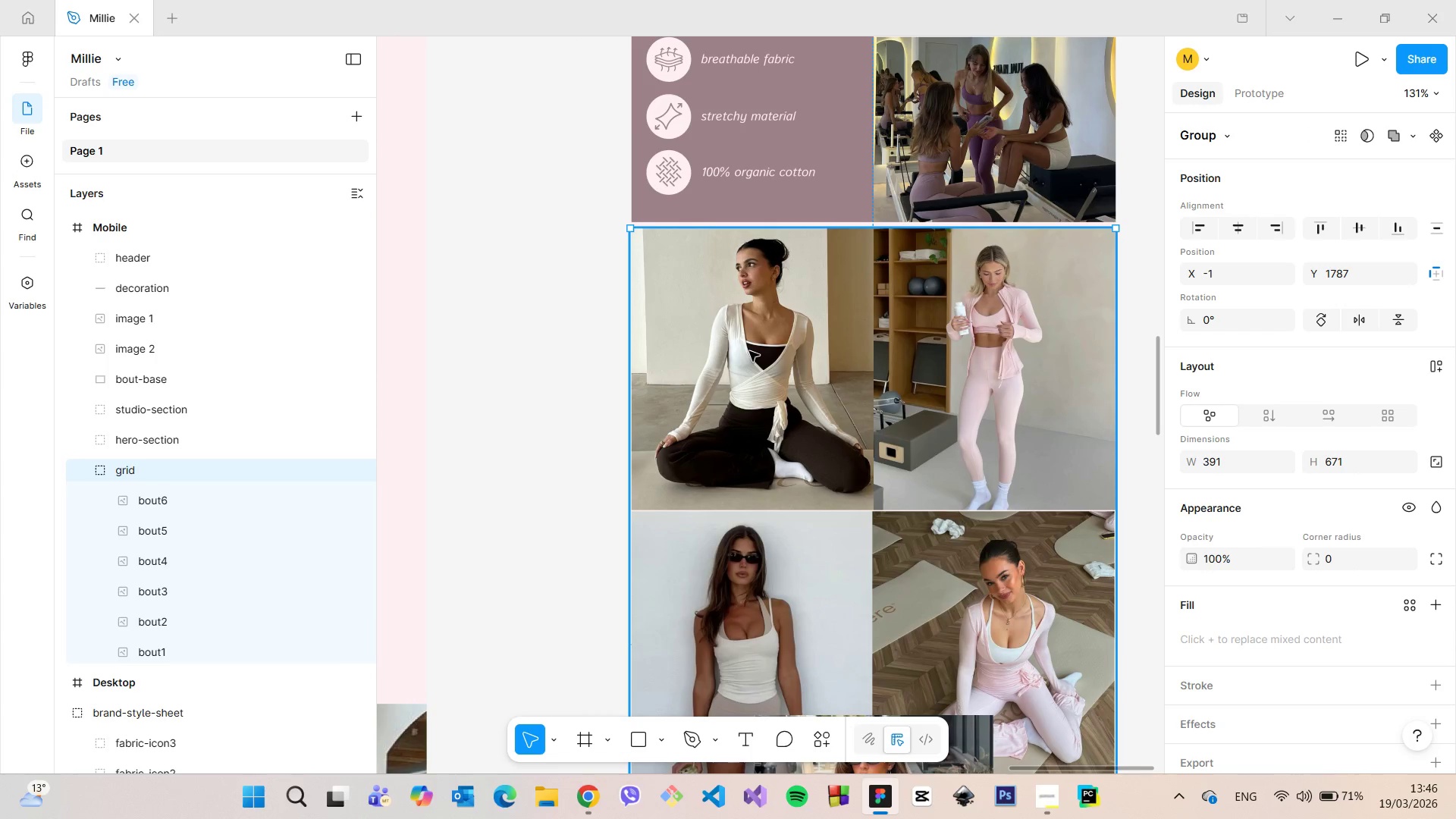 
double_click([749, 351])
 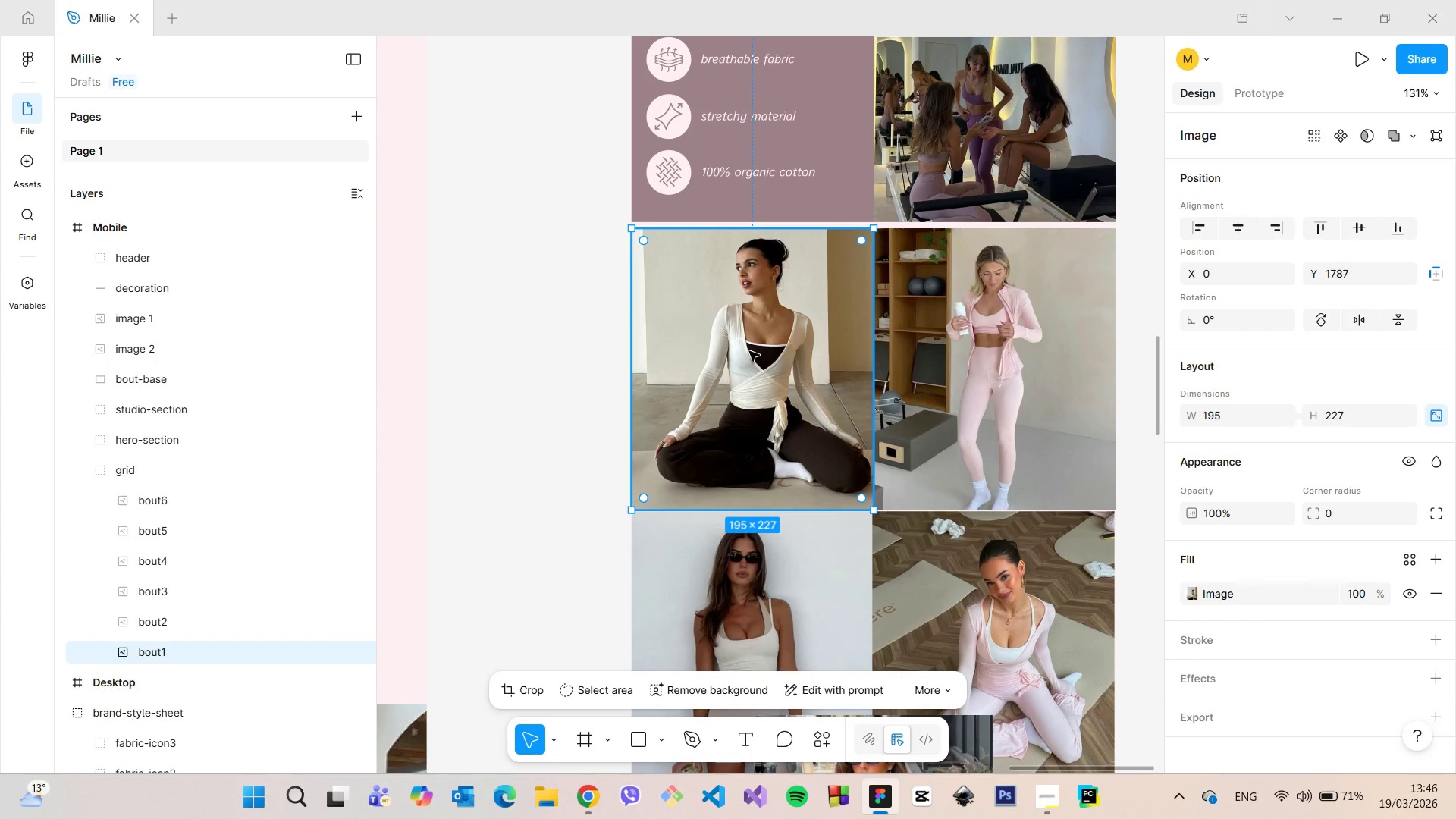 
triple_click([749, 351])
 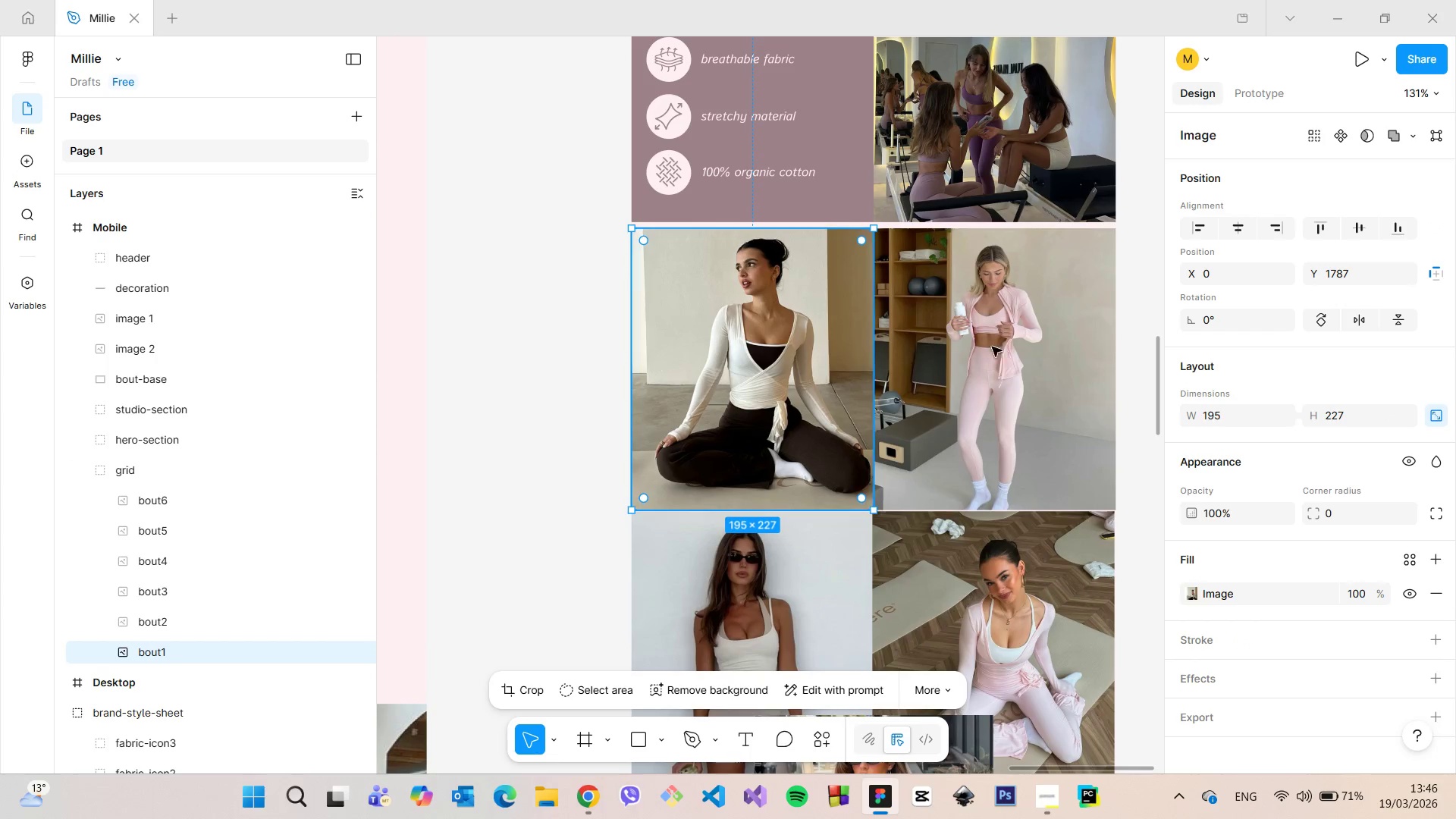 
left_click([996, 347])
 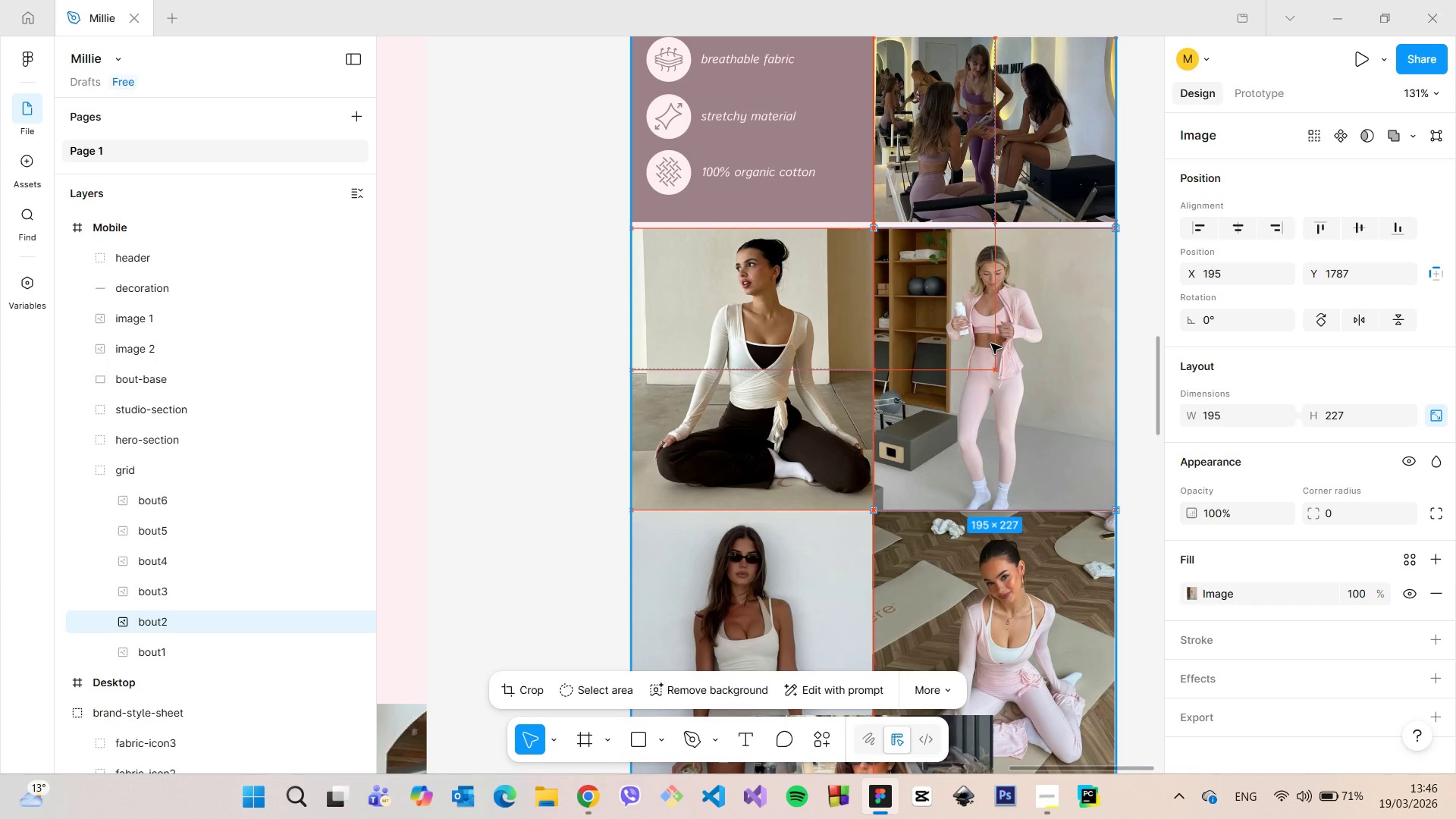 
wait(6.66)
 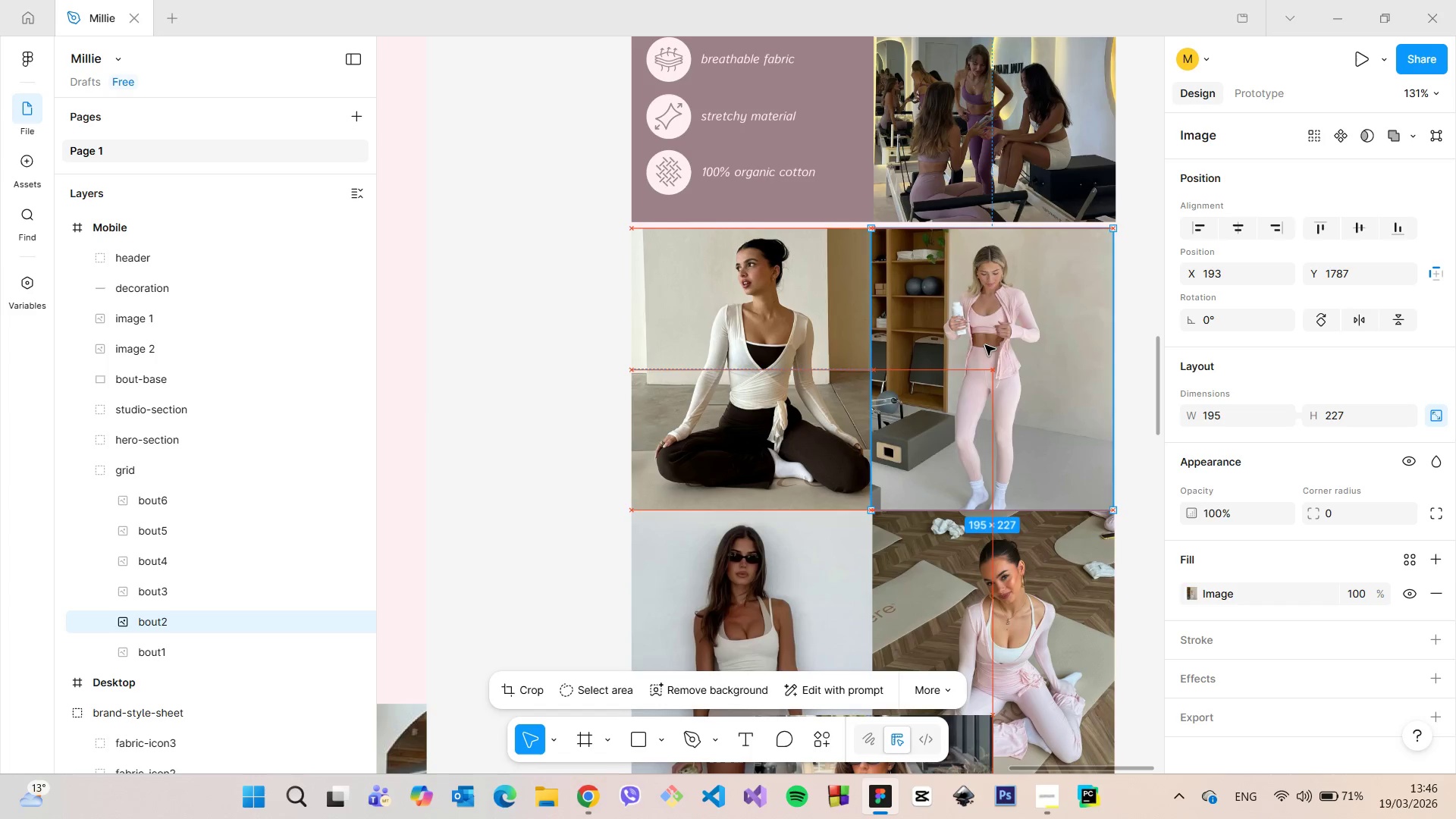 
left_click([1129, 272])
 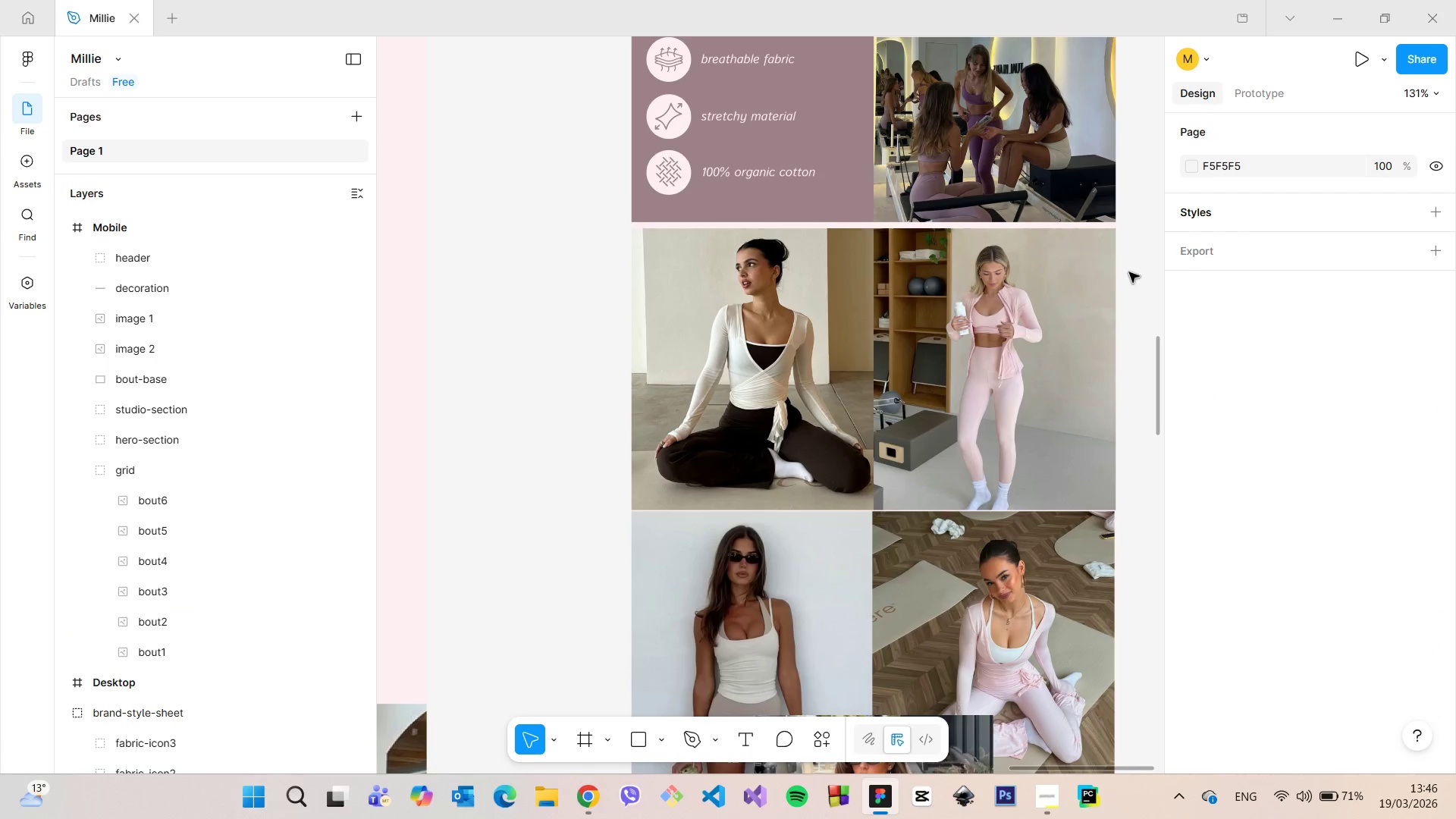 
scroll: coordinate [1128, 273], scroll_direction: up, amount: 5.0
 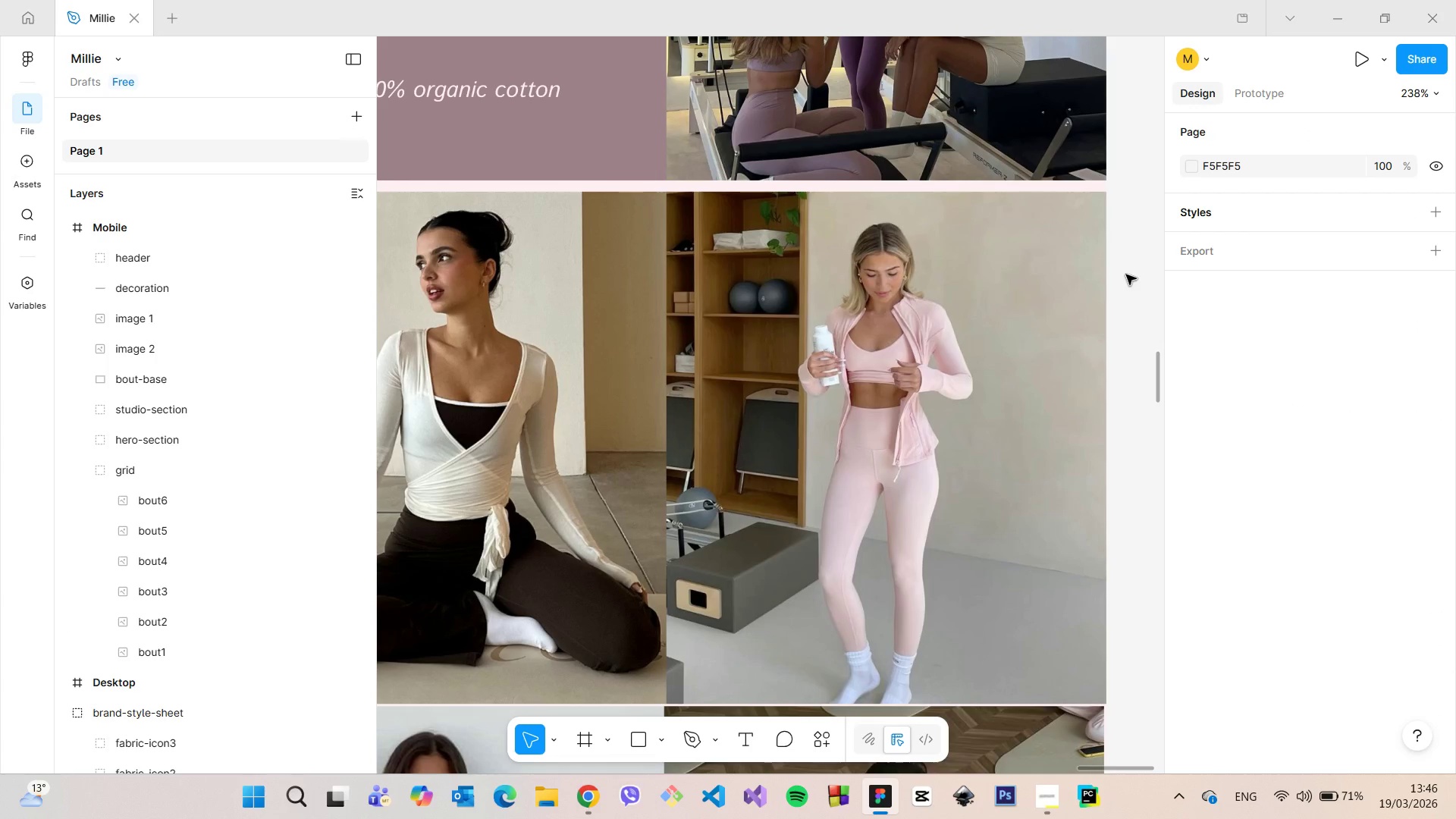 
scroll: coordinate [1125, 275], scroll_direction: down, amount: 7.0
 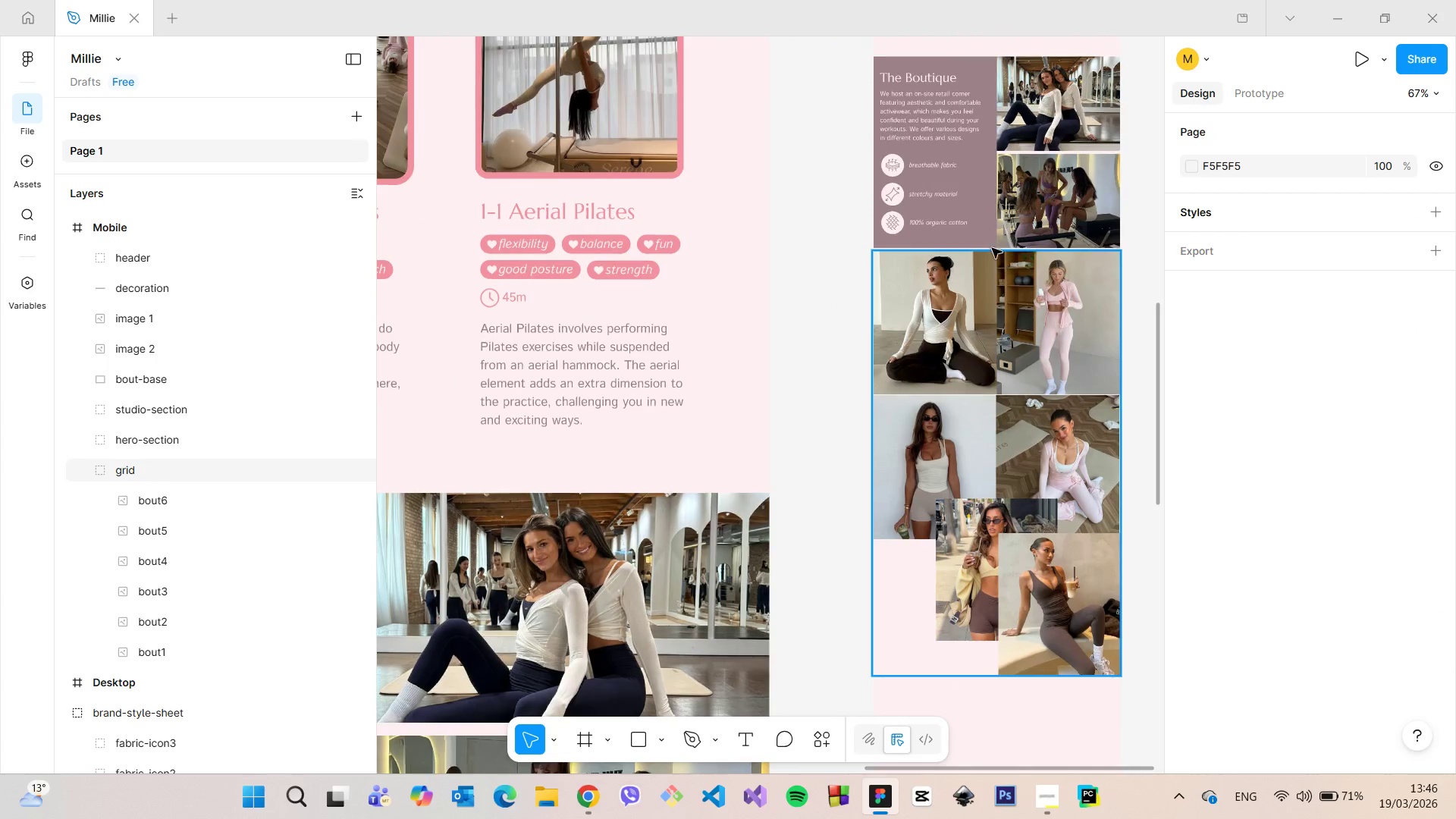 
scroll: coordinate [1018, 271], scroll_direction: up, amount: 20.0
 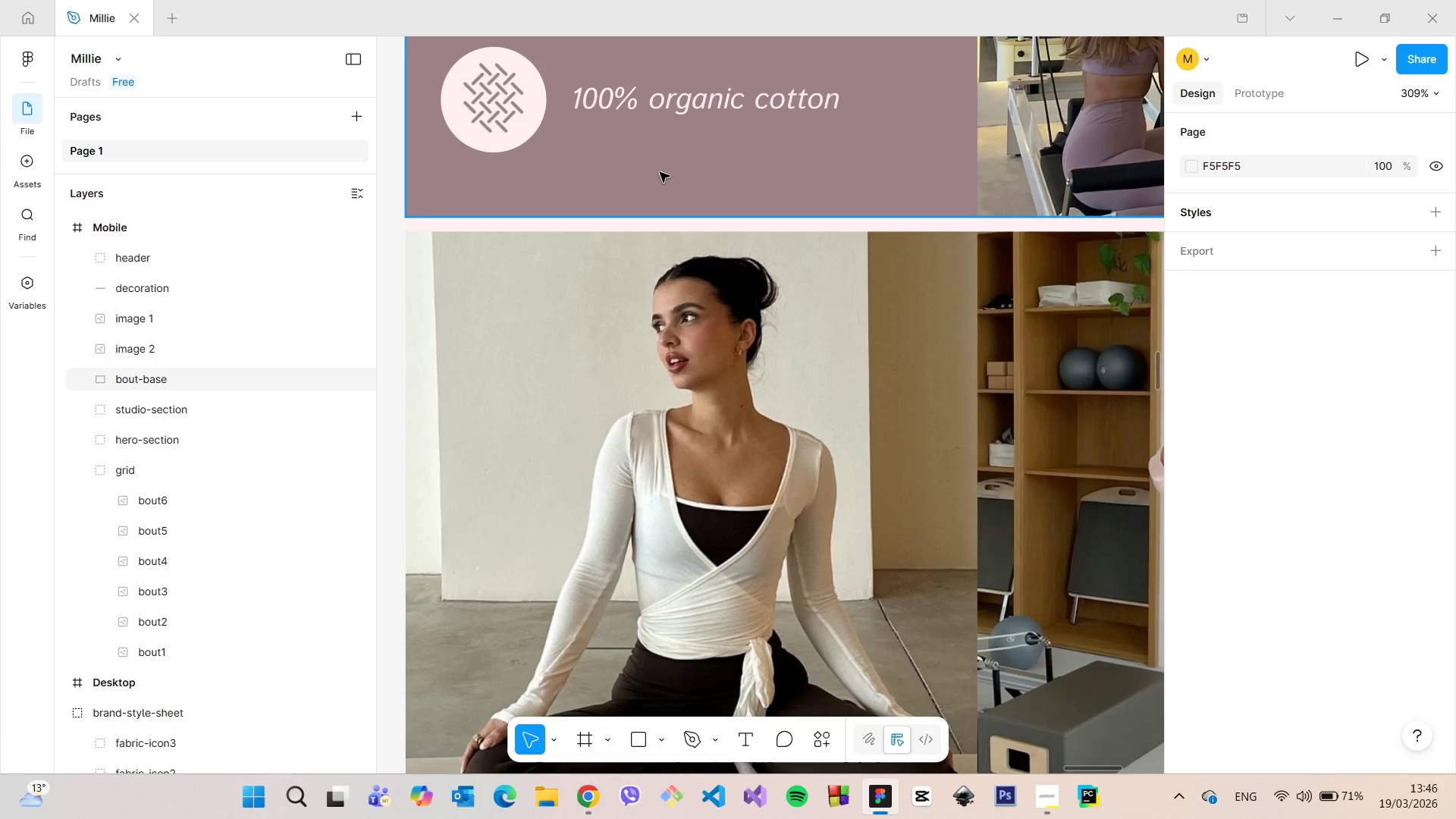 
scroll: coordinate [809, 488], scroll_direction: down, amount: 14.0
 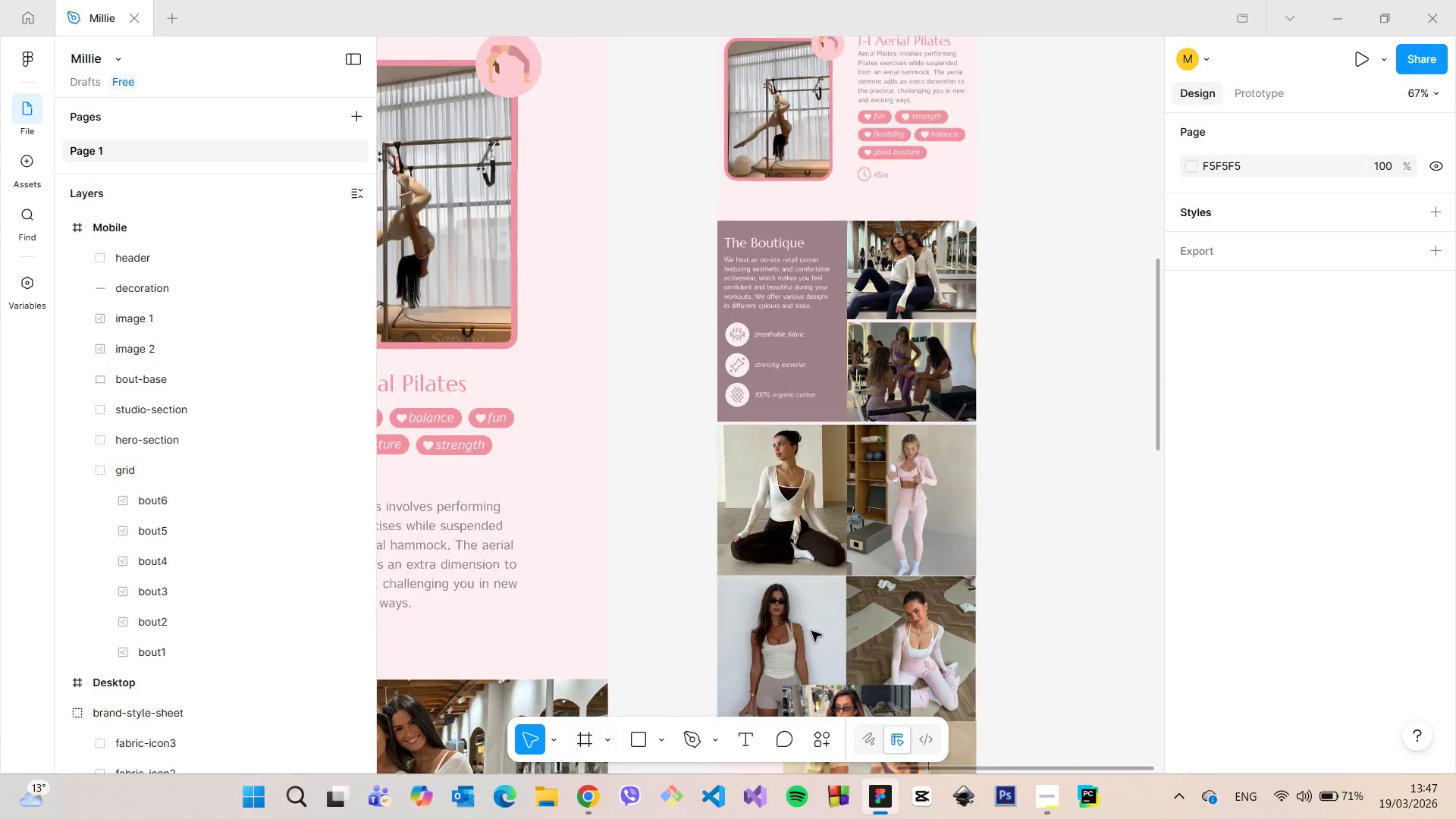 
left_click([786, 592])
 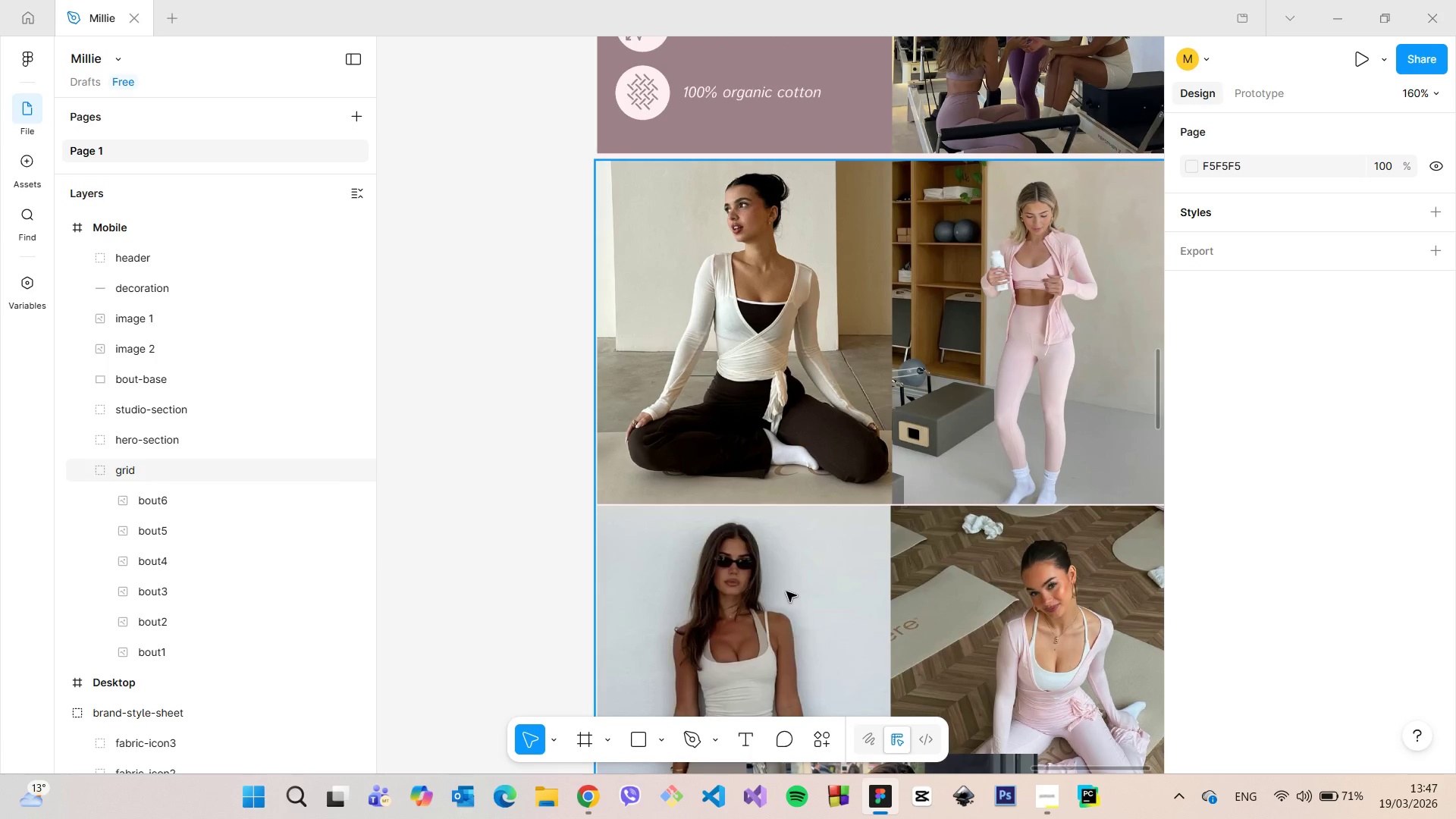 
scroll: coordinate [811, 631], scroll_direction: up, amount: 12.0
 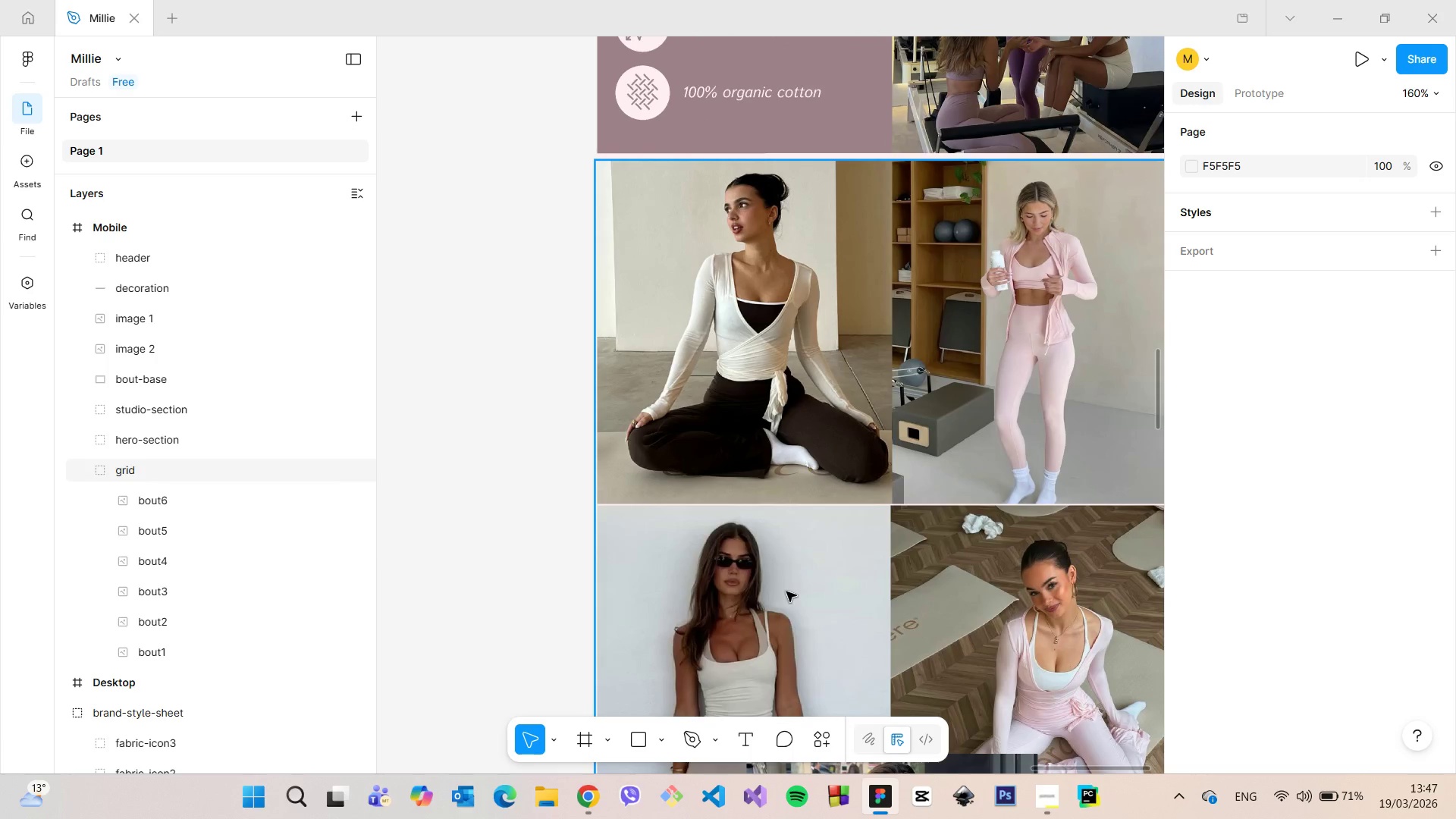 
double_click([786, 592])
 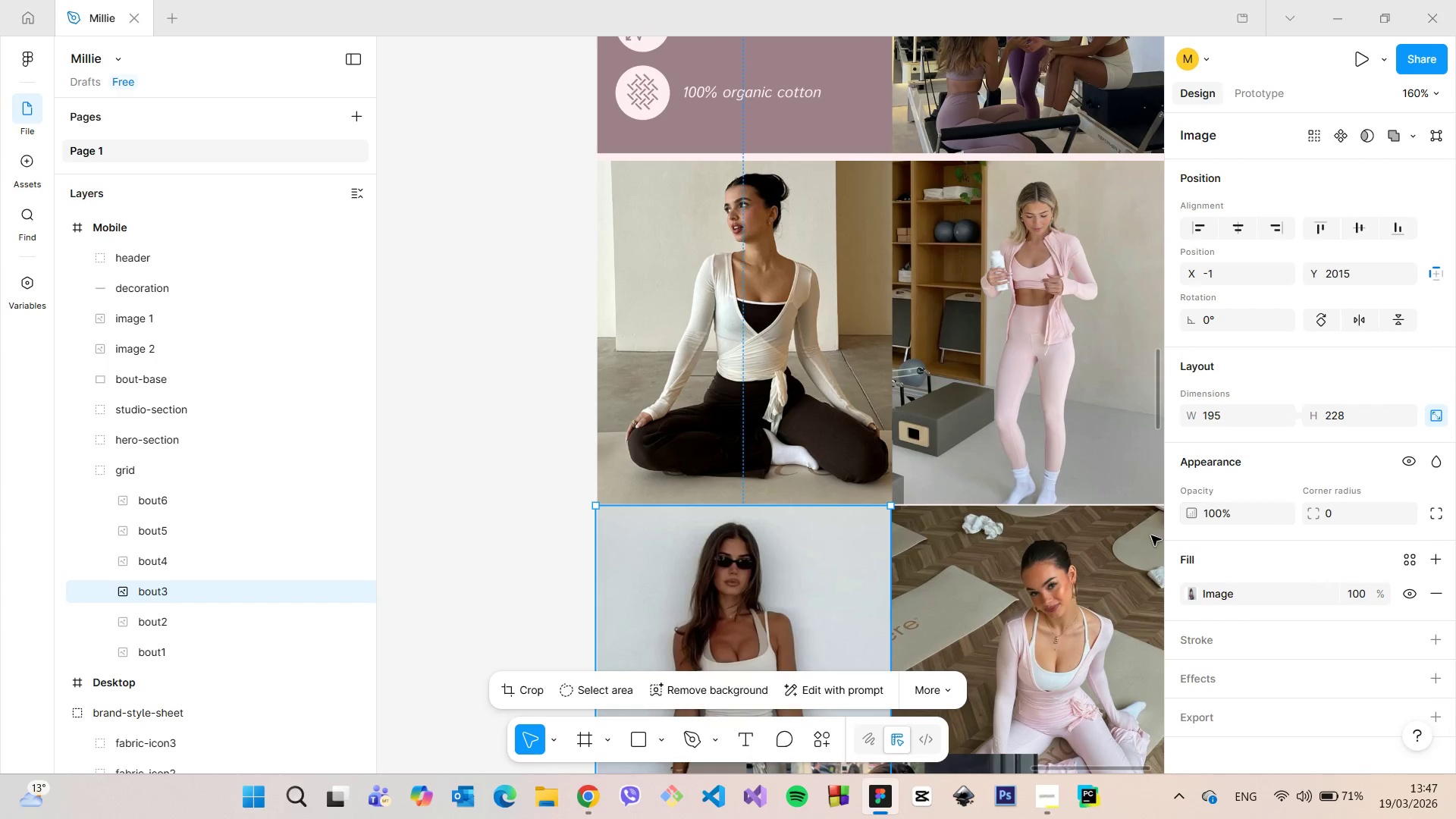 
left_click([1109, 557])
 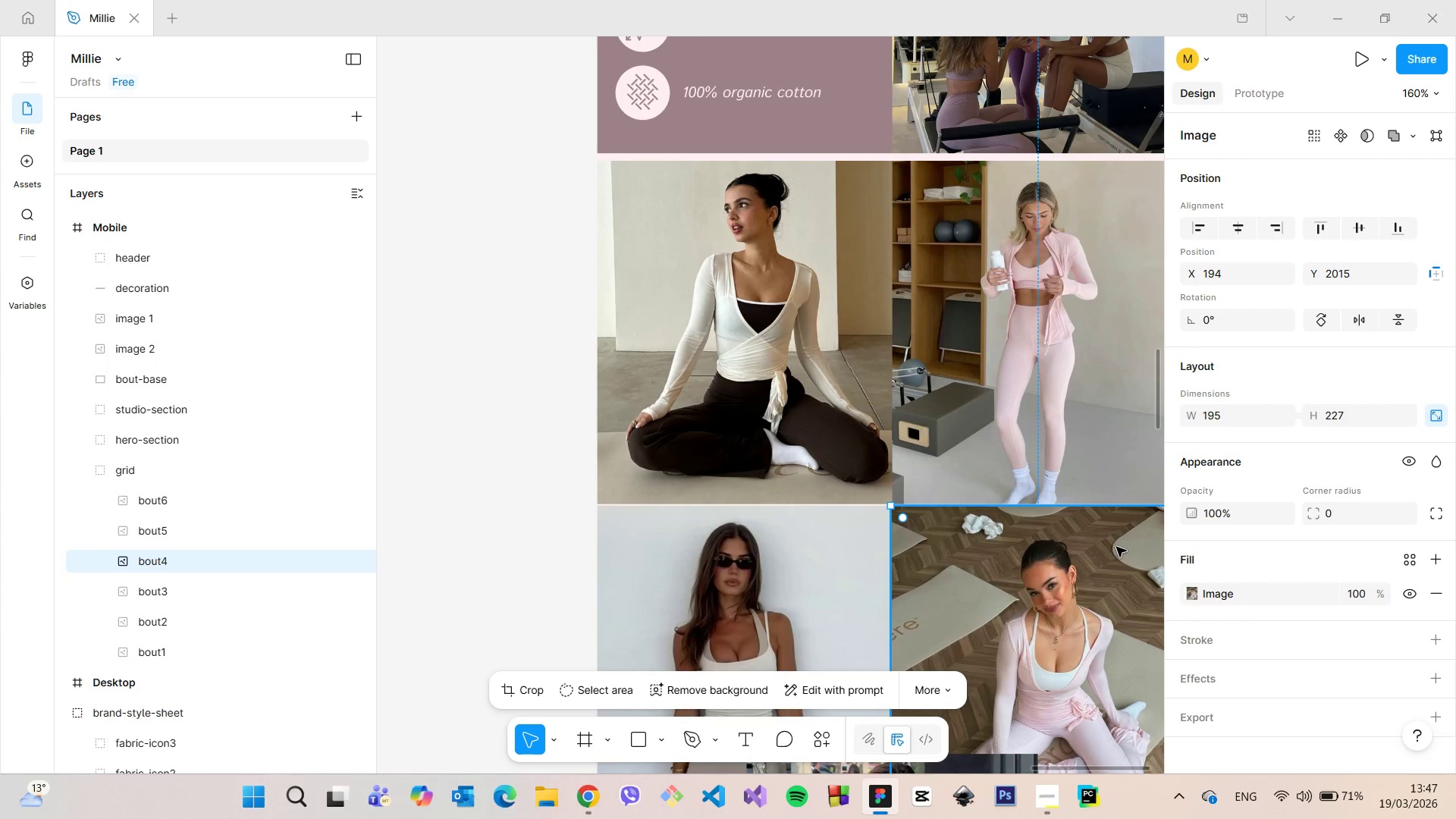 
scroll: coordinate [981, 610], scroll_direction: down, amount: 1.0
 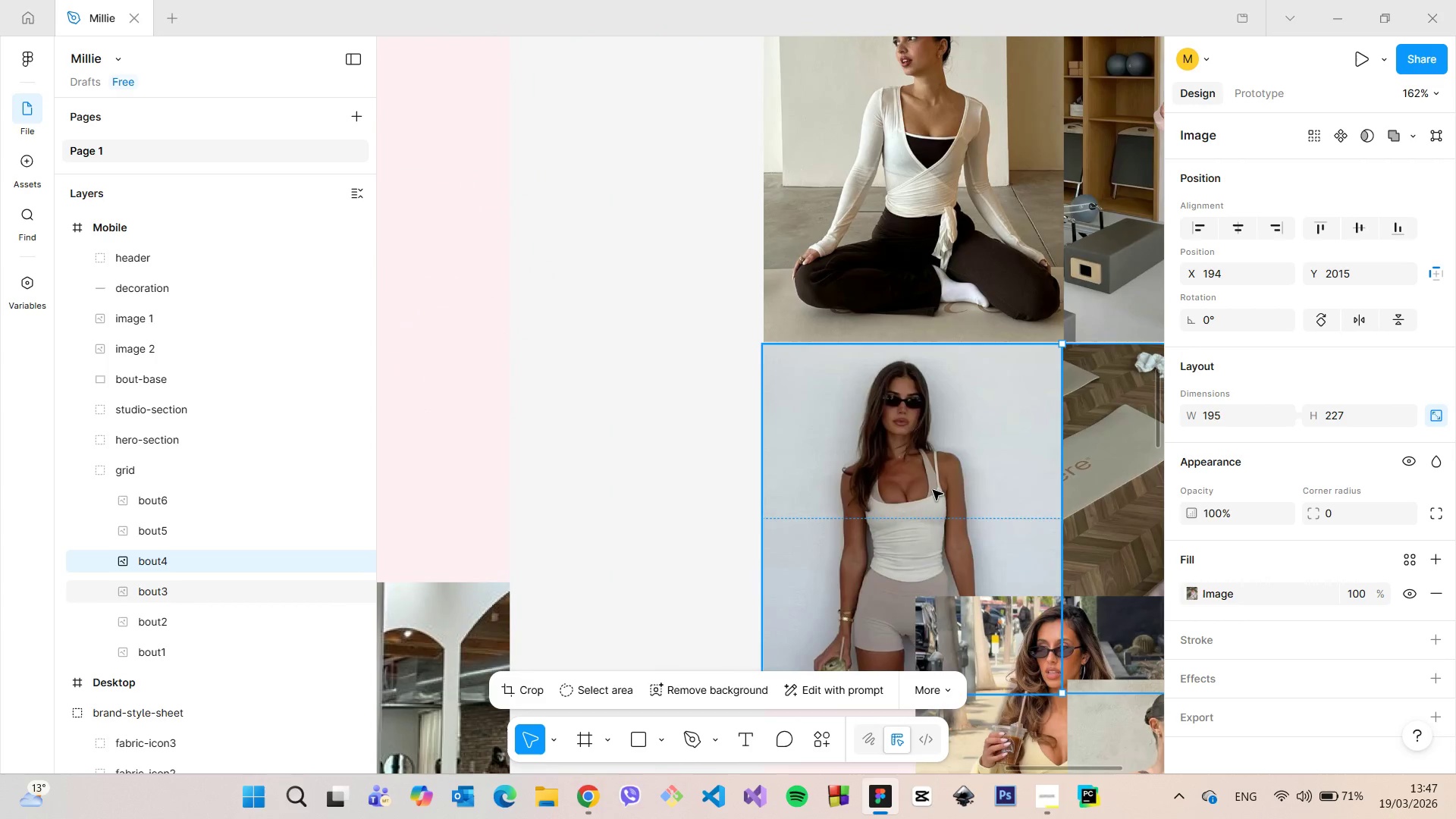 
left_click([933, 490])
 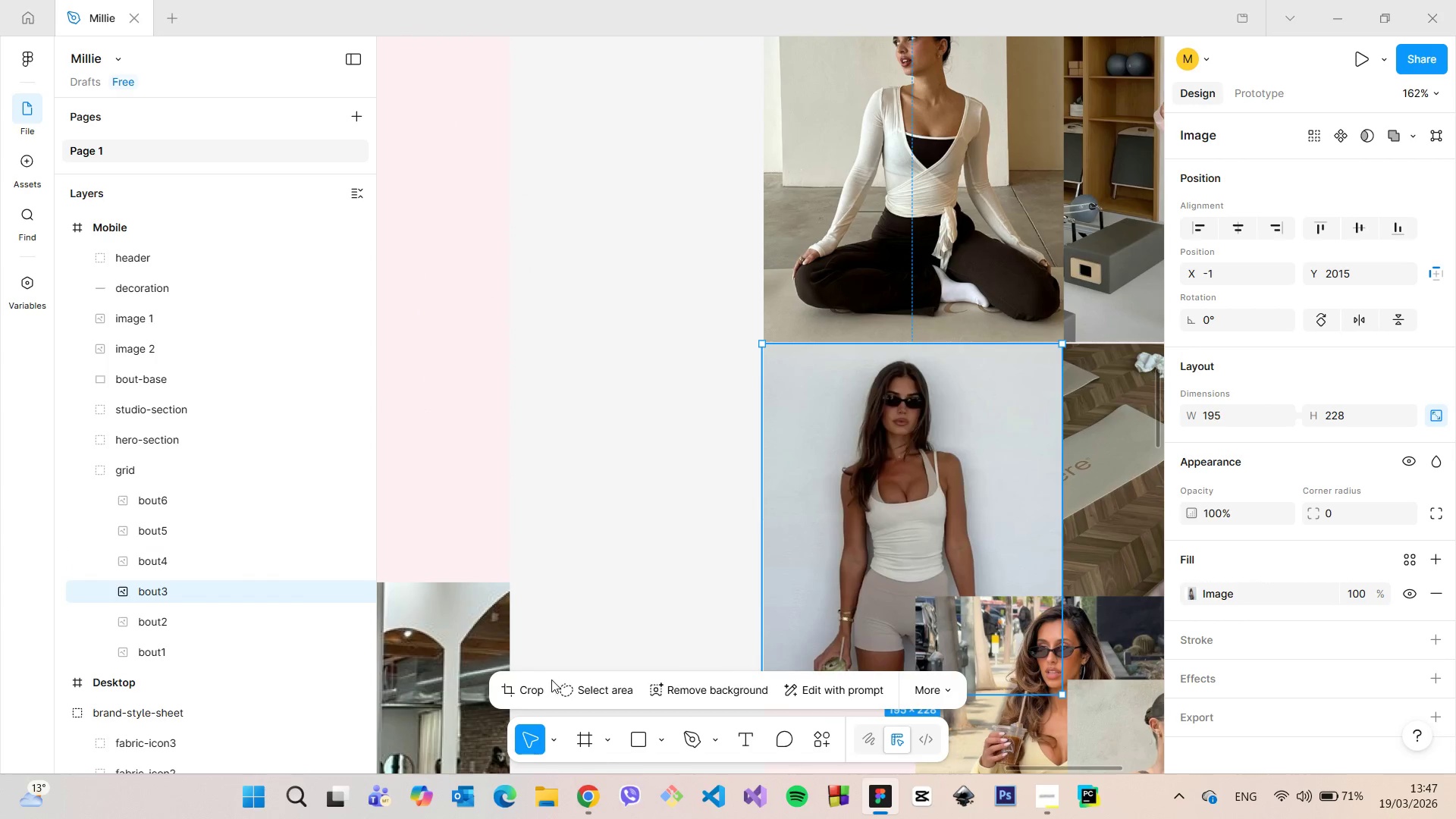 
left_click([537, 684])
 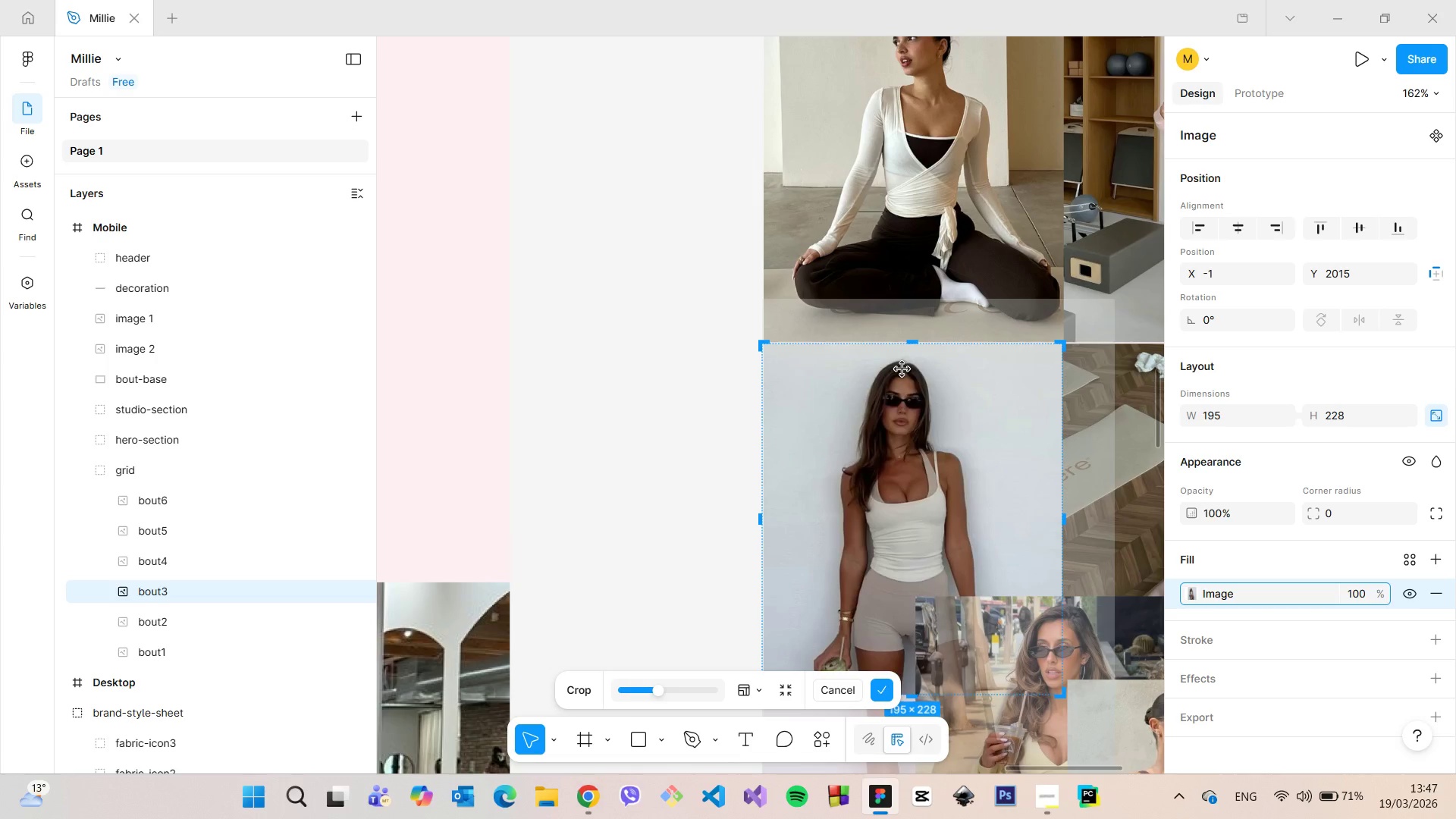 
scroll: coordinate [904, 369], scroll_direction: up, amount: 19.0
 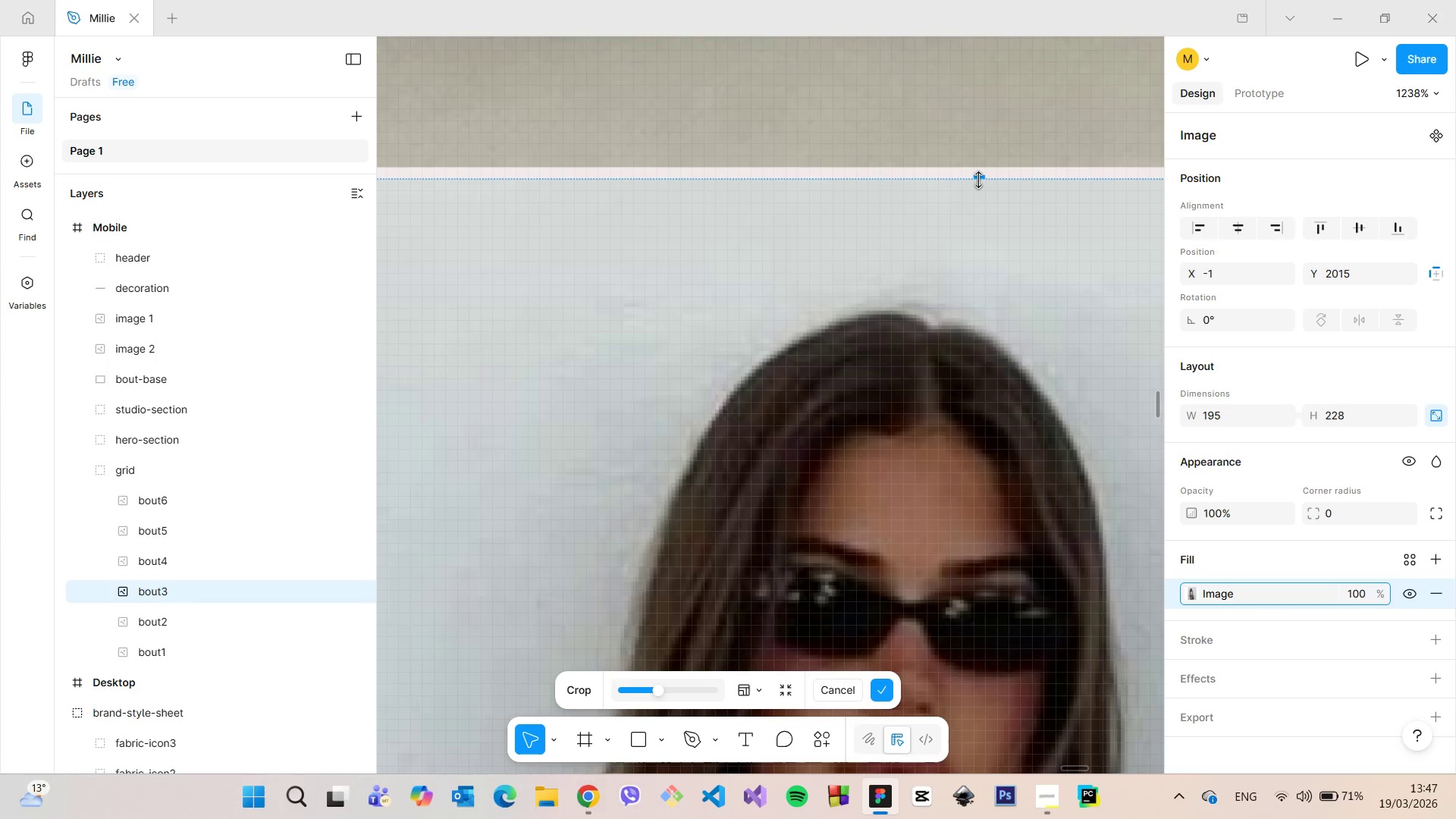 
left_click_drag(start_coordinate=[979, 180], to_coordinate=[977, 188])
 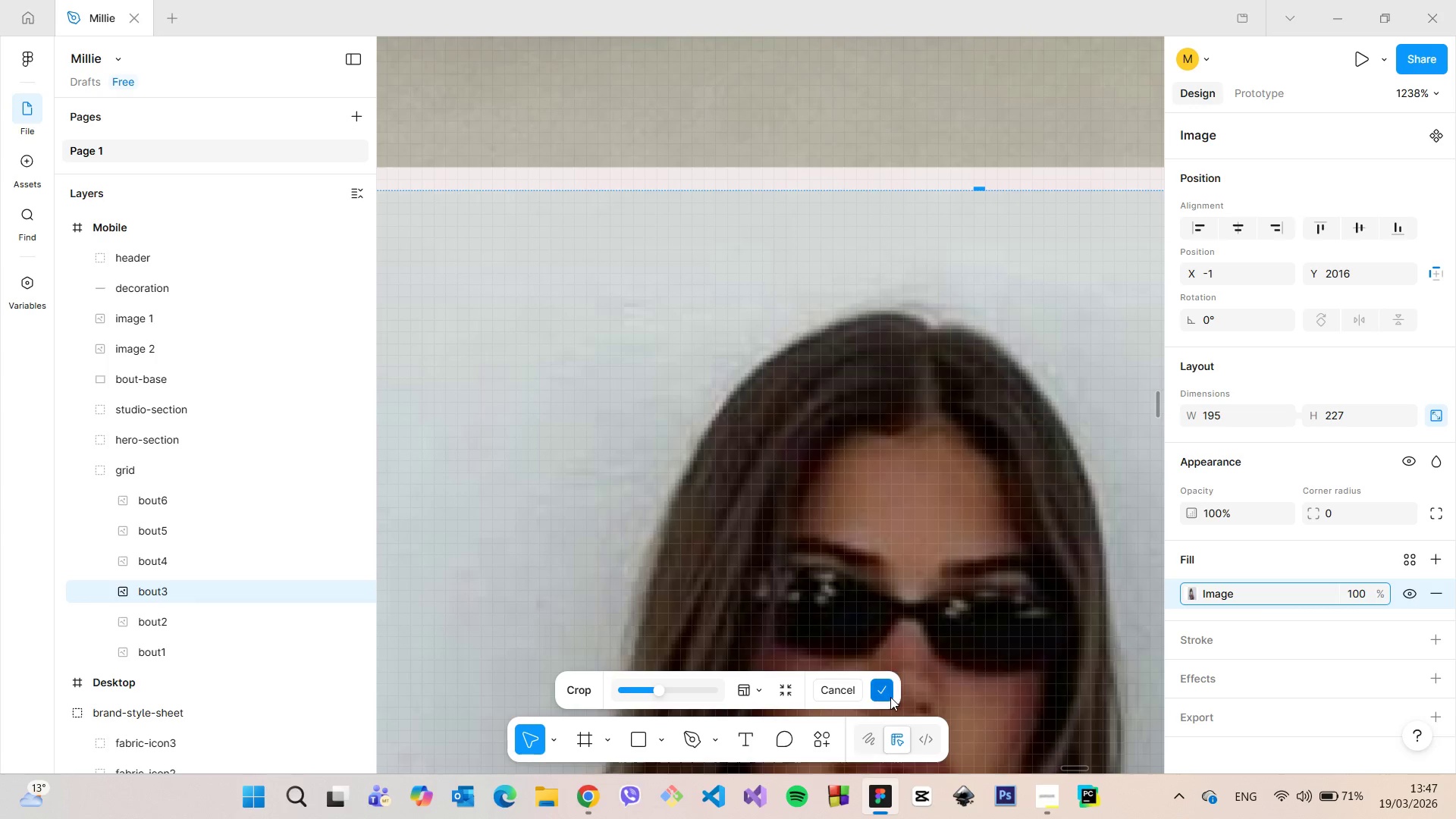 
left_click([890, 695])
 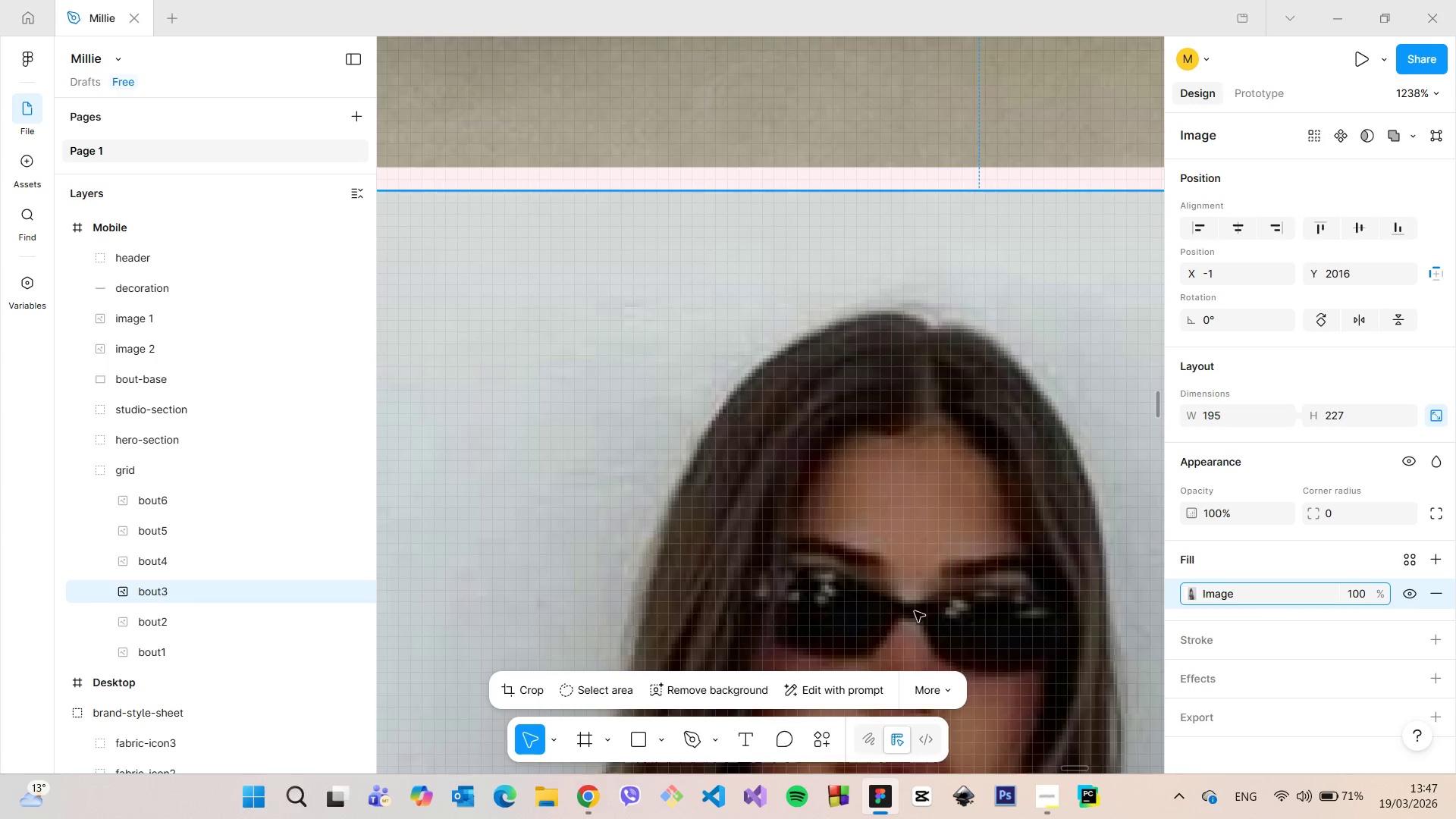 
scroll: coordinate [925, 603], scroll_direction: down, amount: 46.0
 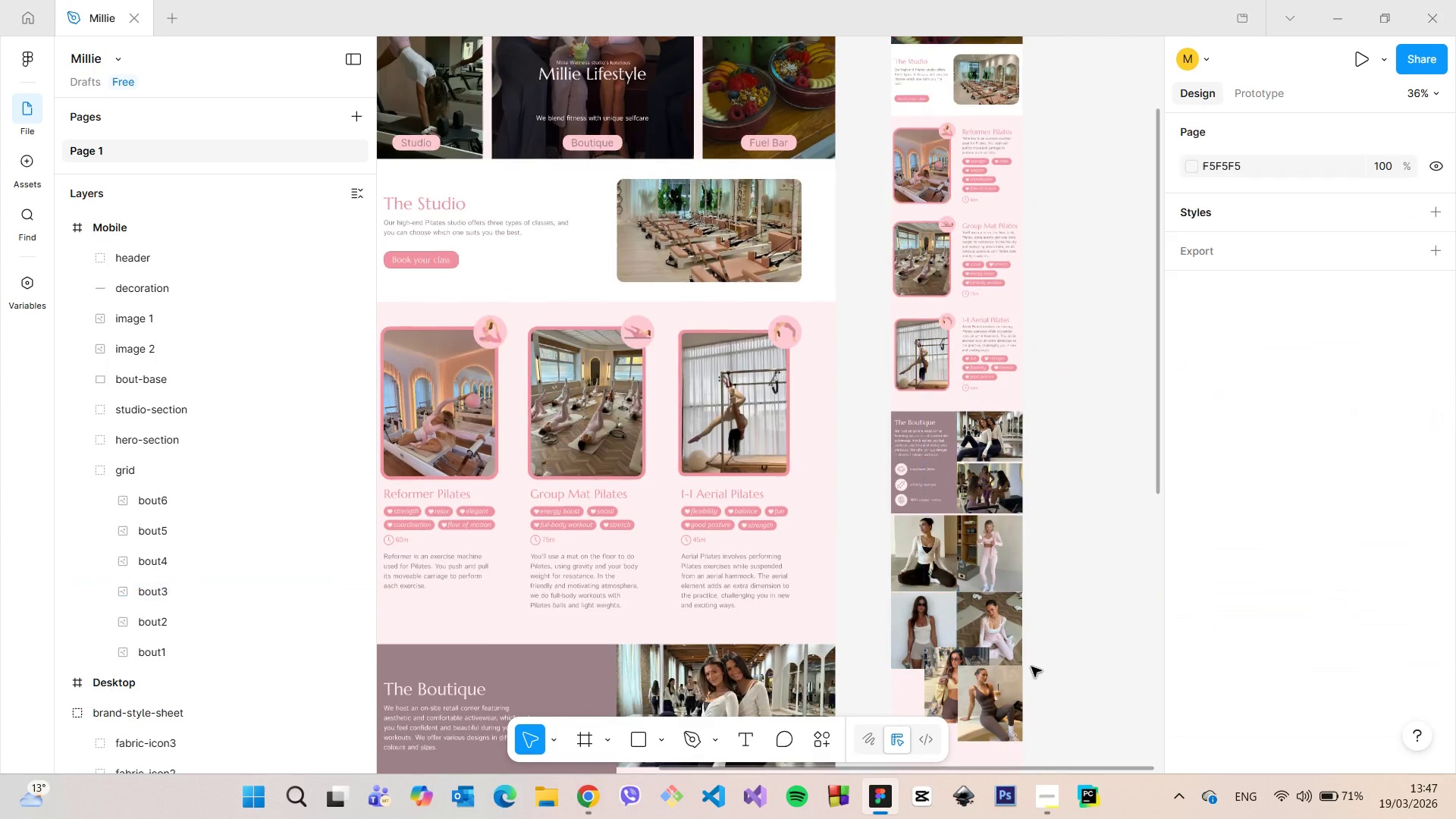 
scroll: coordinate [1031, 665], scroll_direction: up, amount: 16.0
 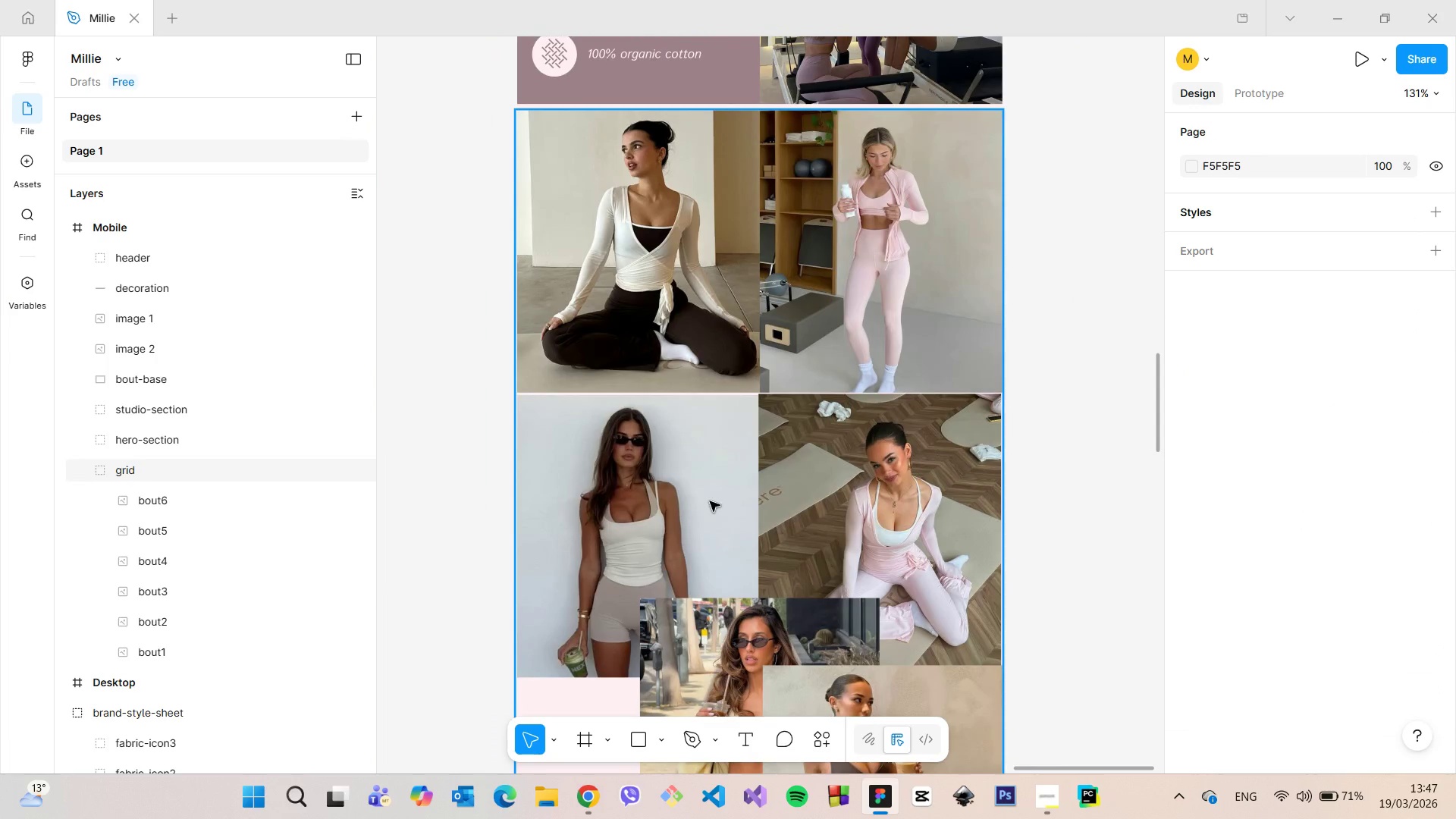 
double_click([710, 501])
 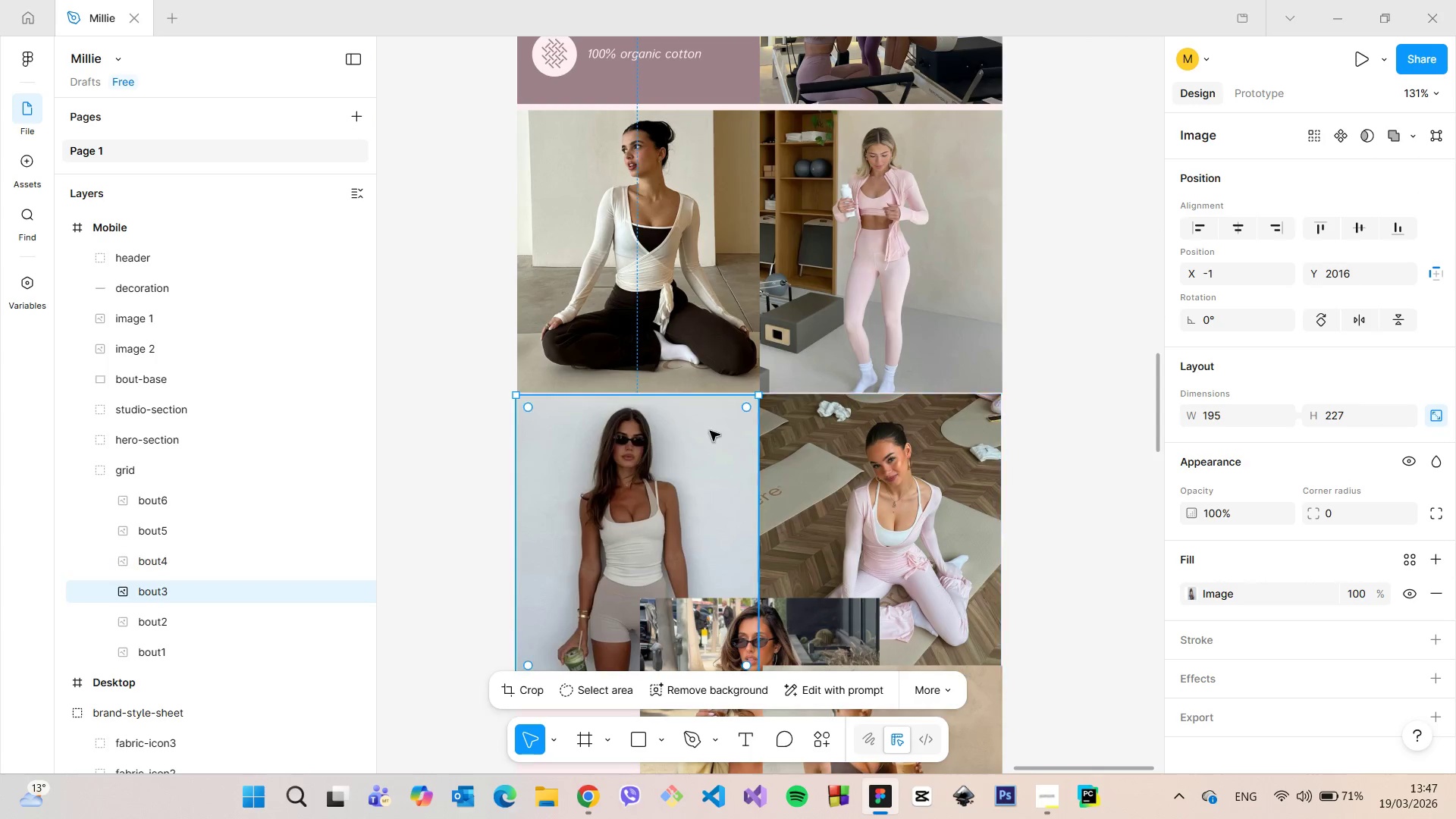 
scroll: coordinate [654, 427], scroll_direction: up, amount: 5.0
 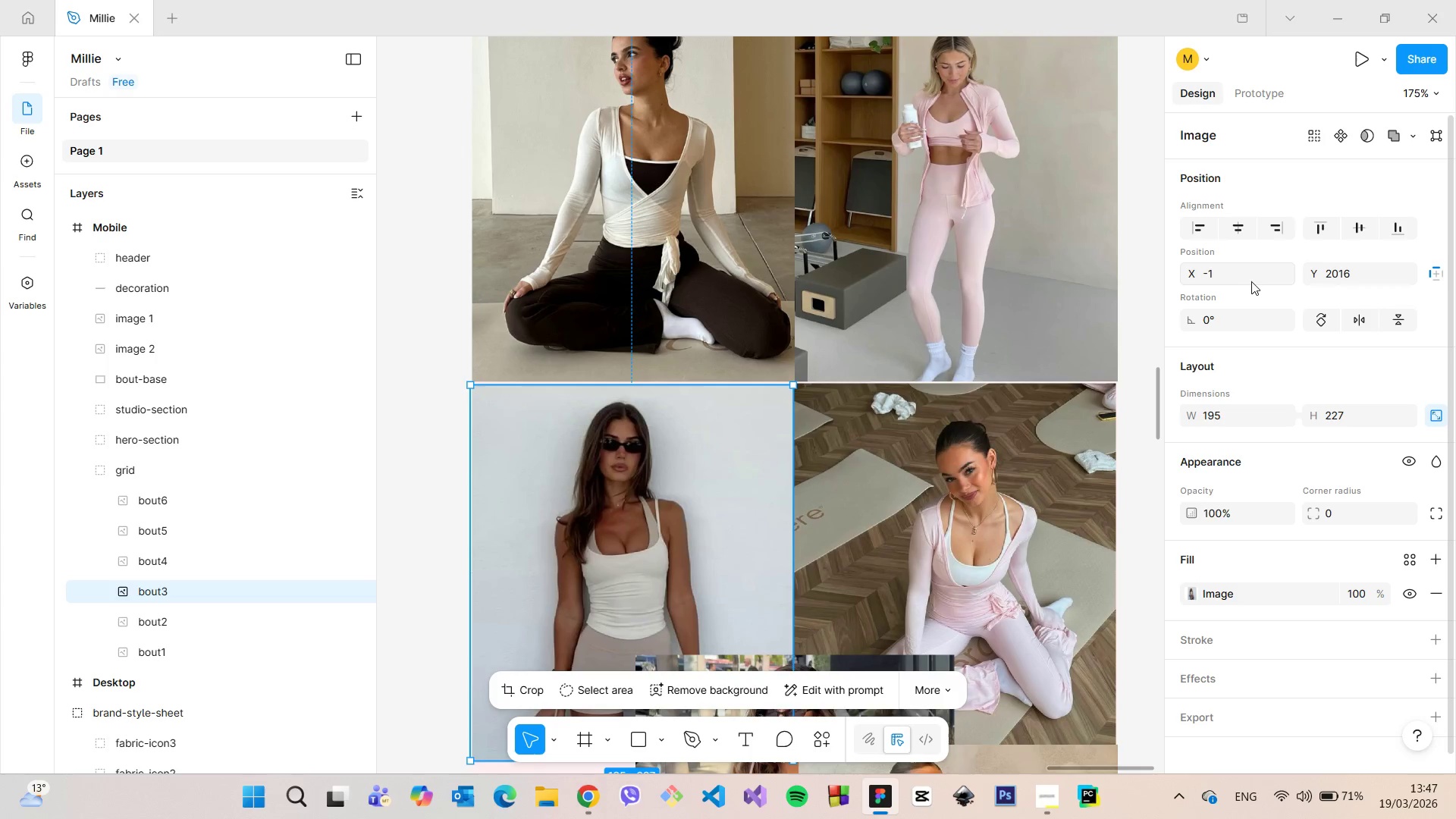 
left_click([1246, 281])
 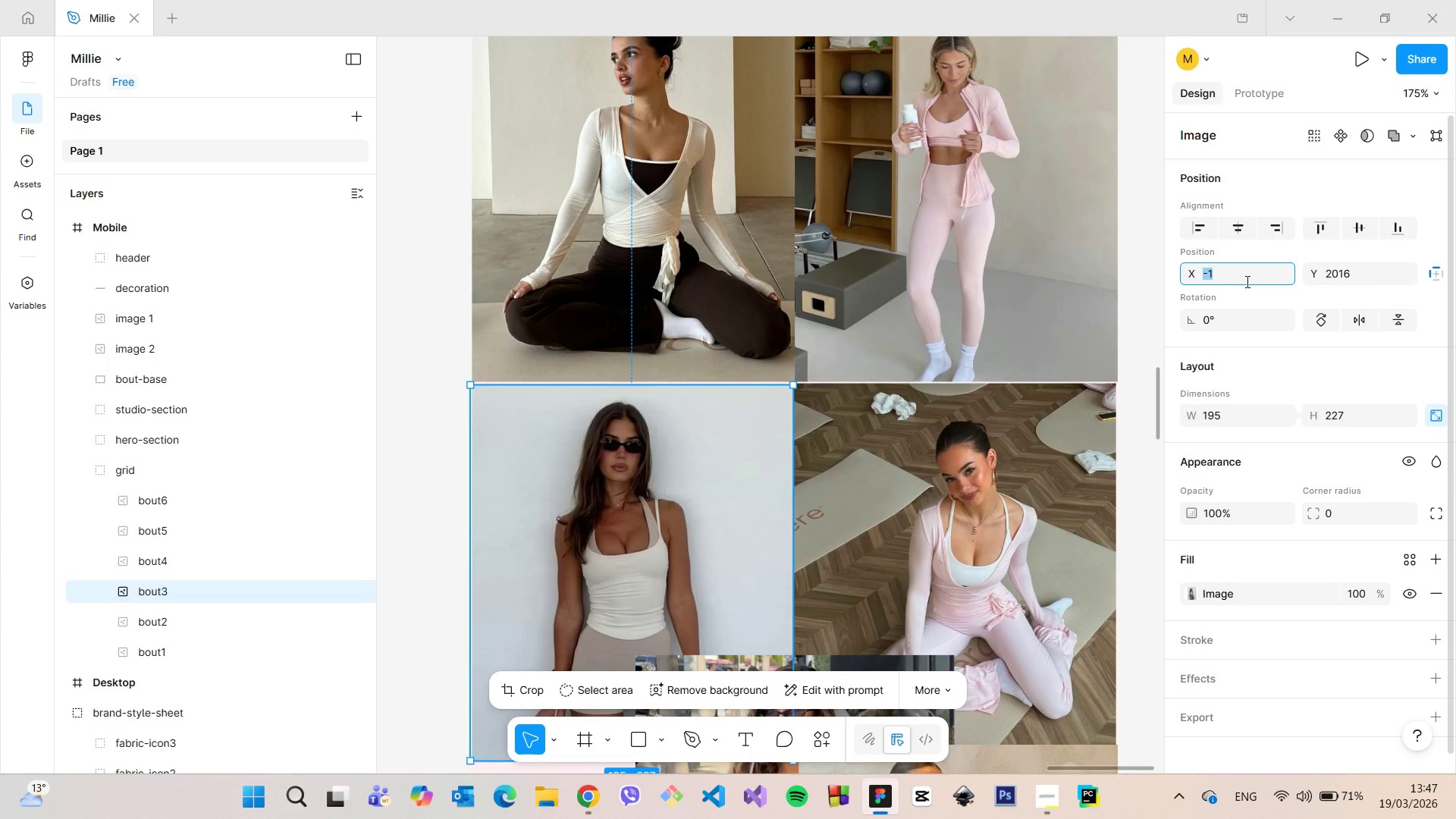 
key(0)
 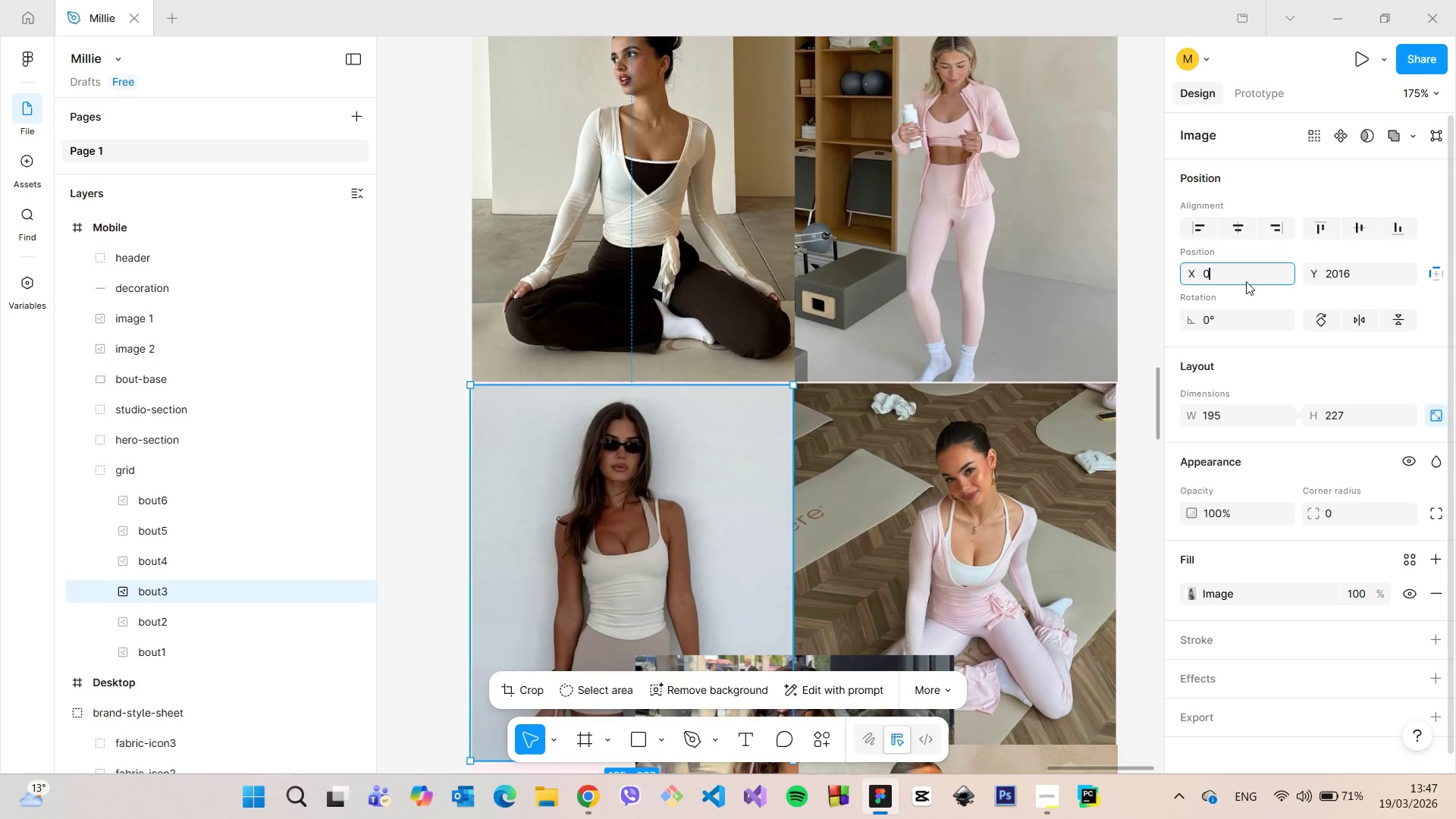 
key(Enter)
 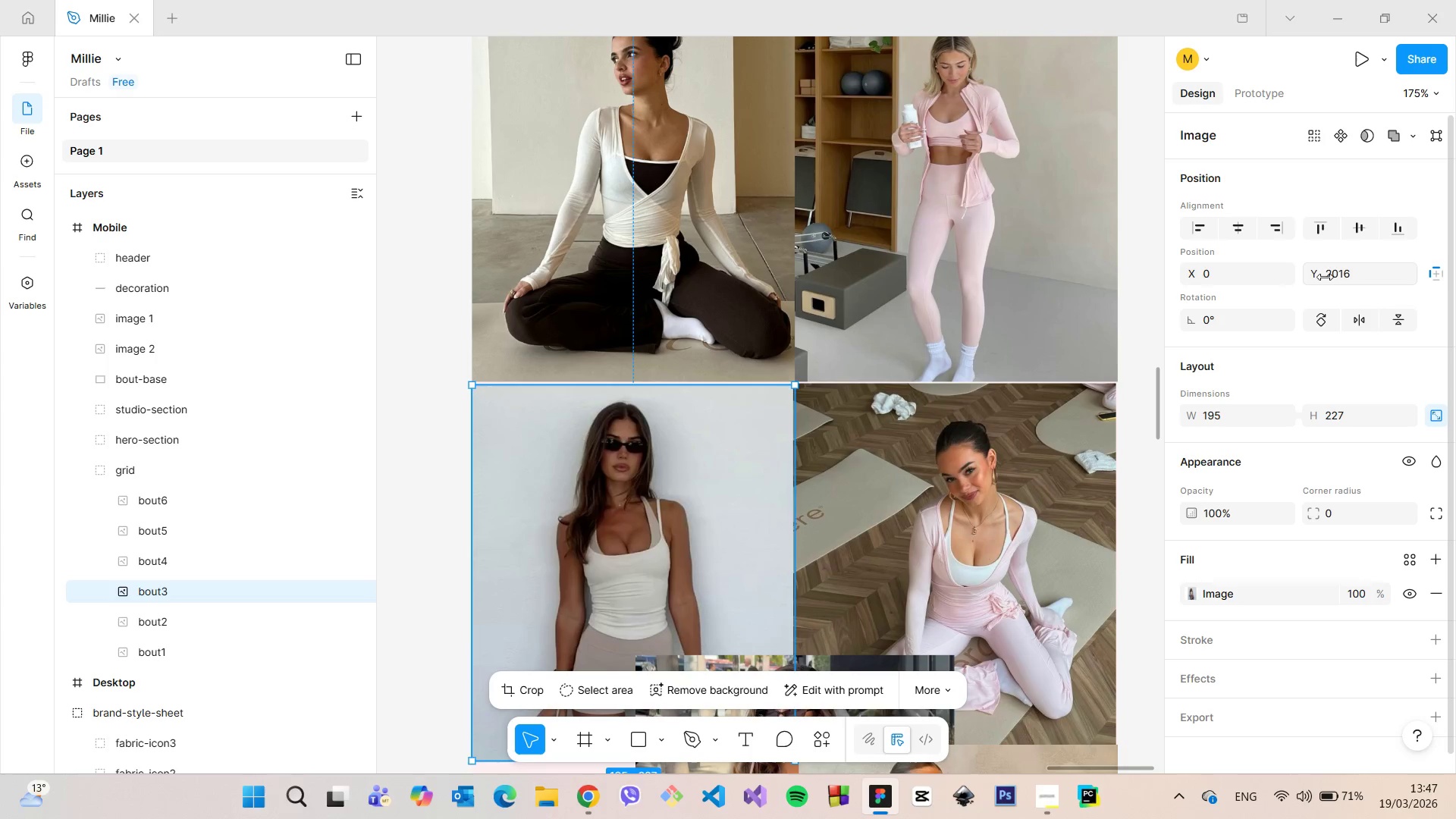 
left_click([1327, 276])
 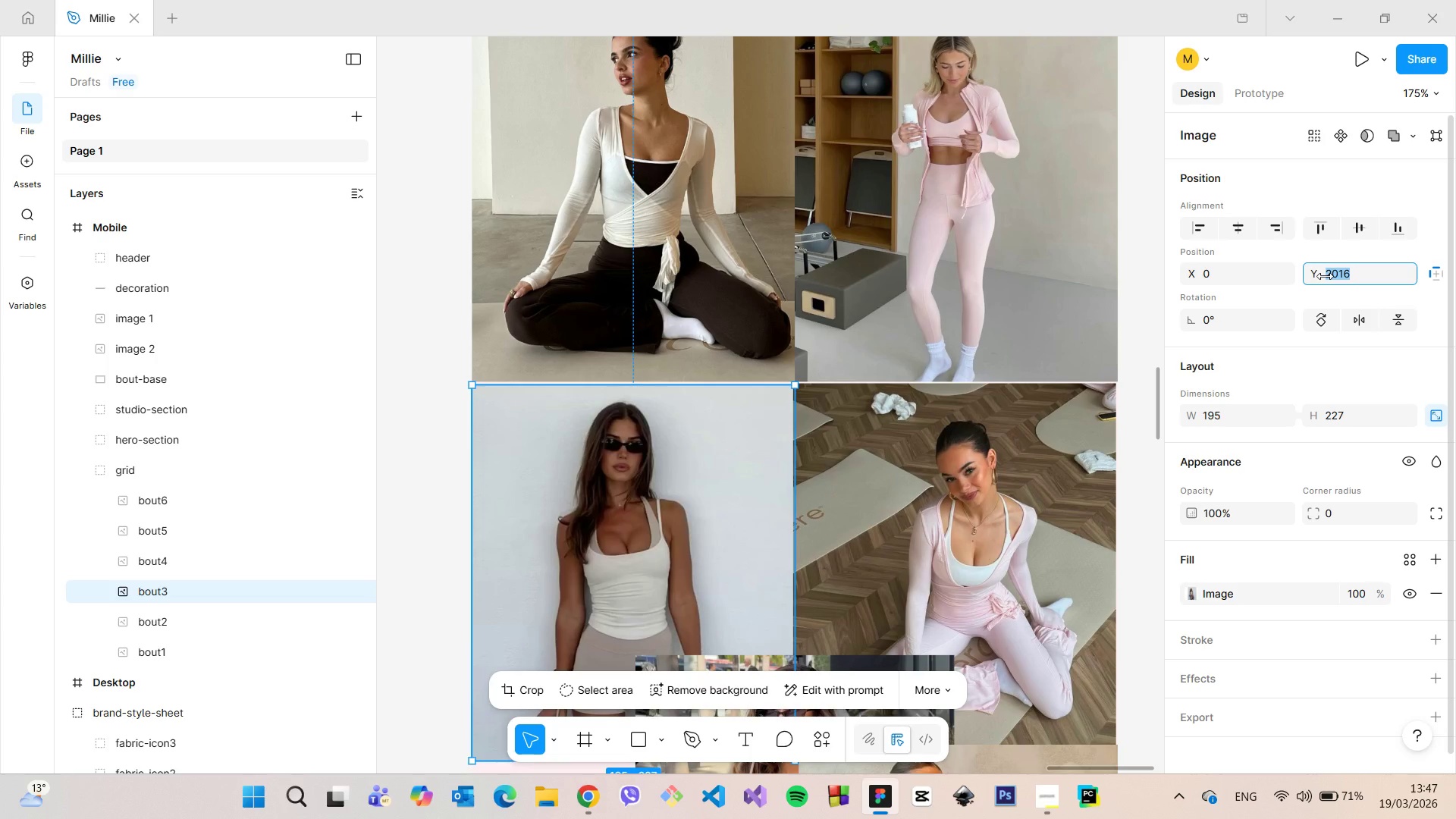 
key(ArrowDown)
 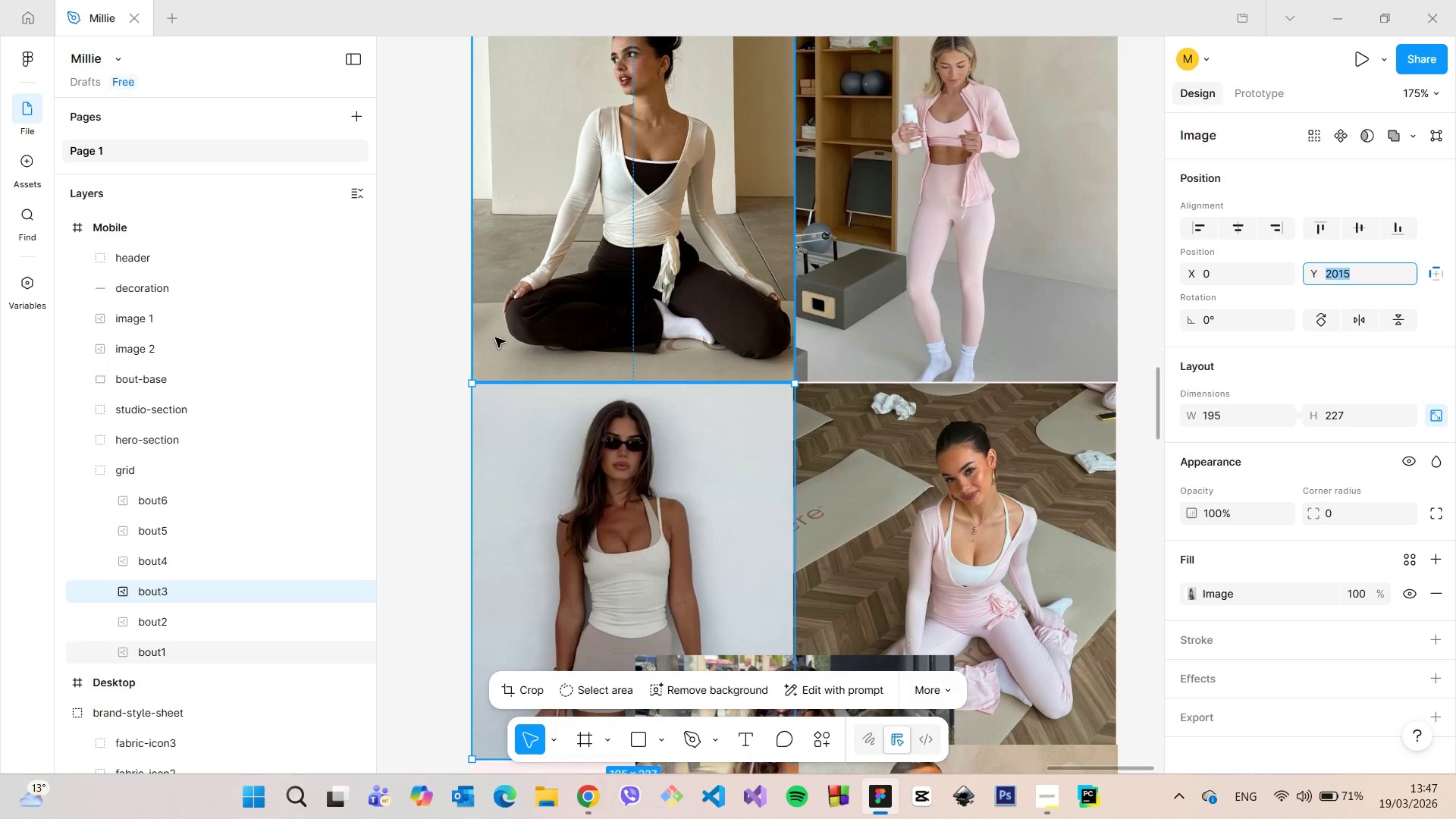 
left_click([435, 372])
 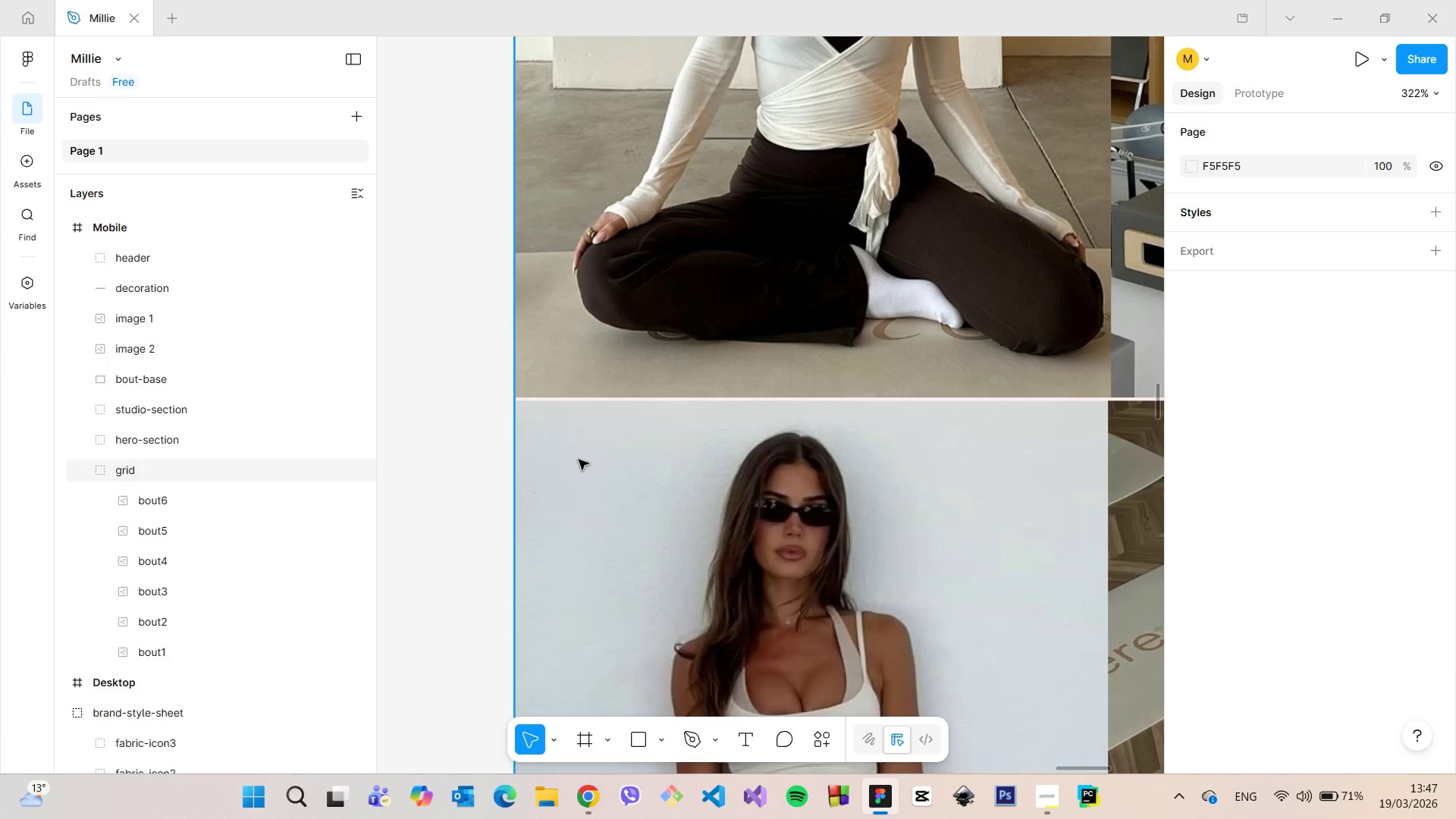 
scroll: coordinate [431, 369], scroll_direction: up, amount: 9.0
 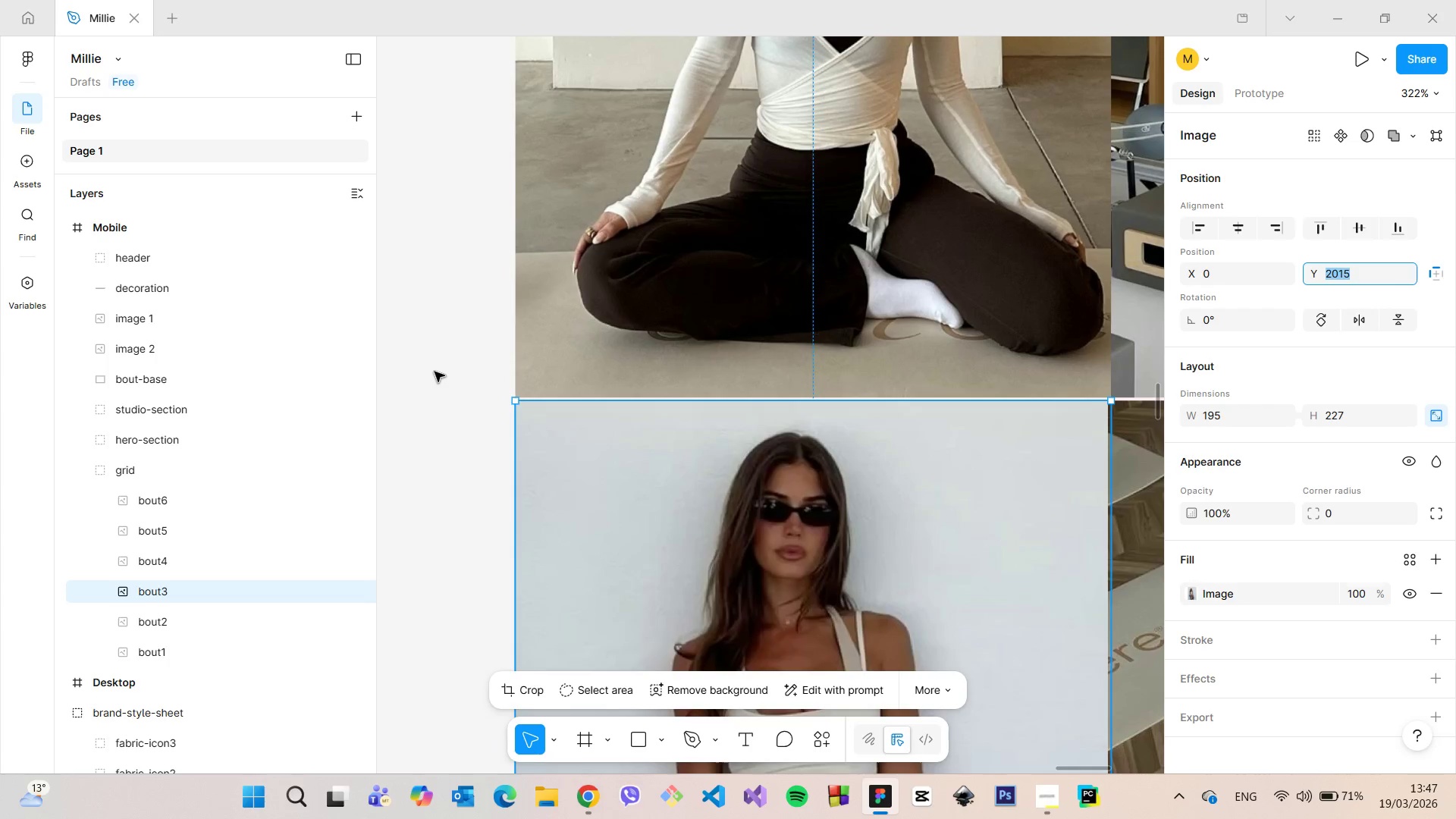 
double_click([579, 460])
 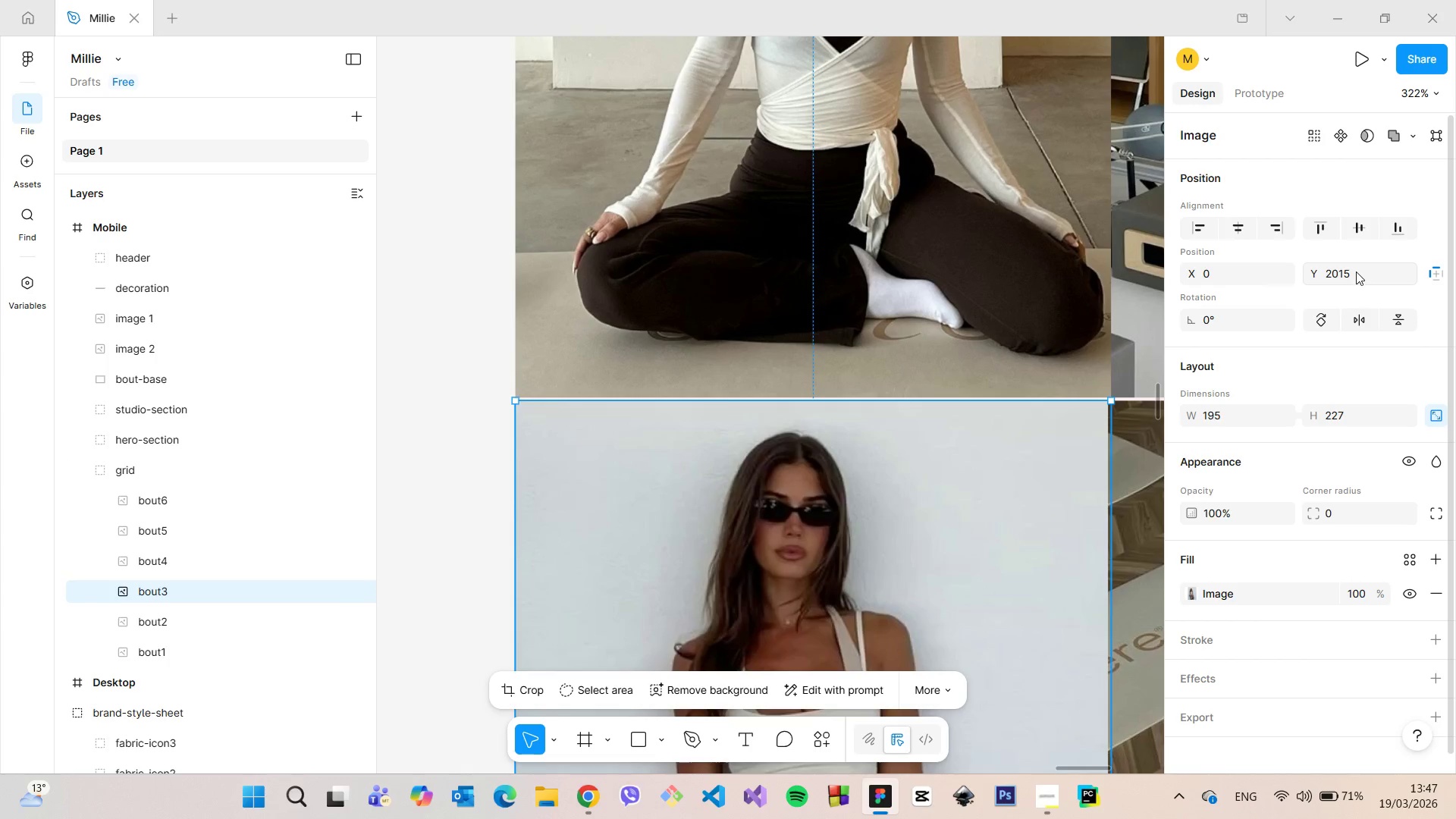 
left_click([1356, 271])
 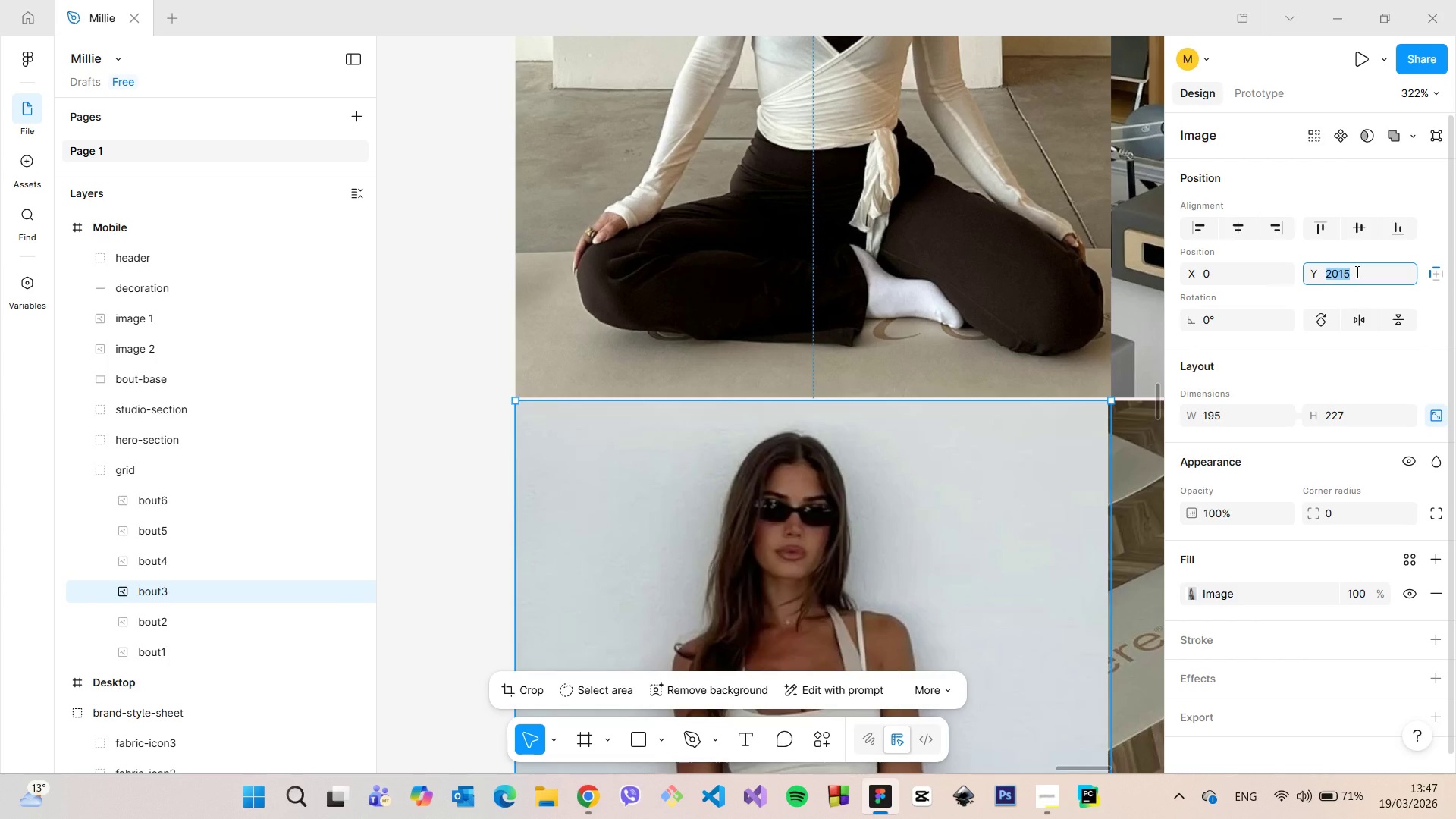 
key(ArrowDown)
 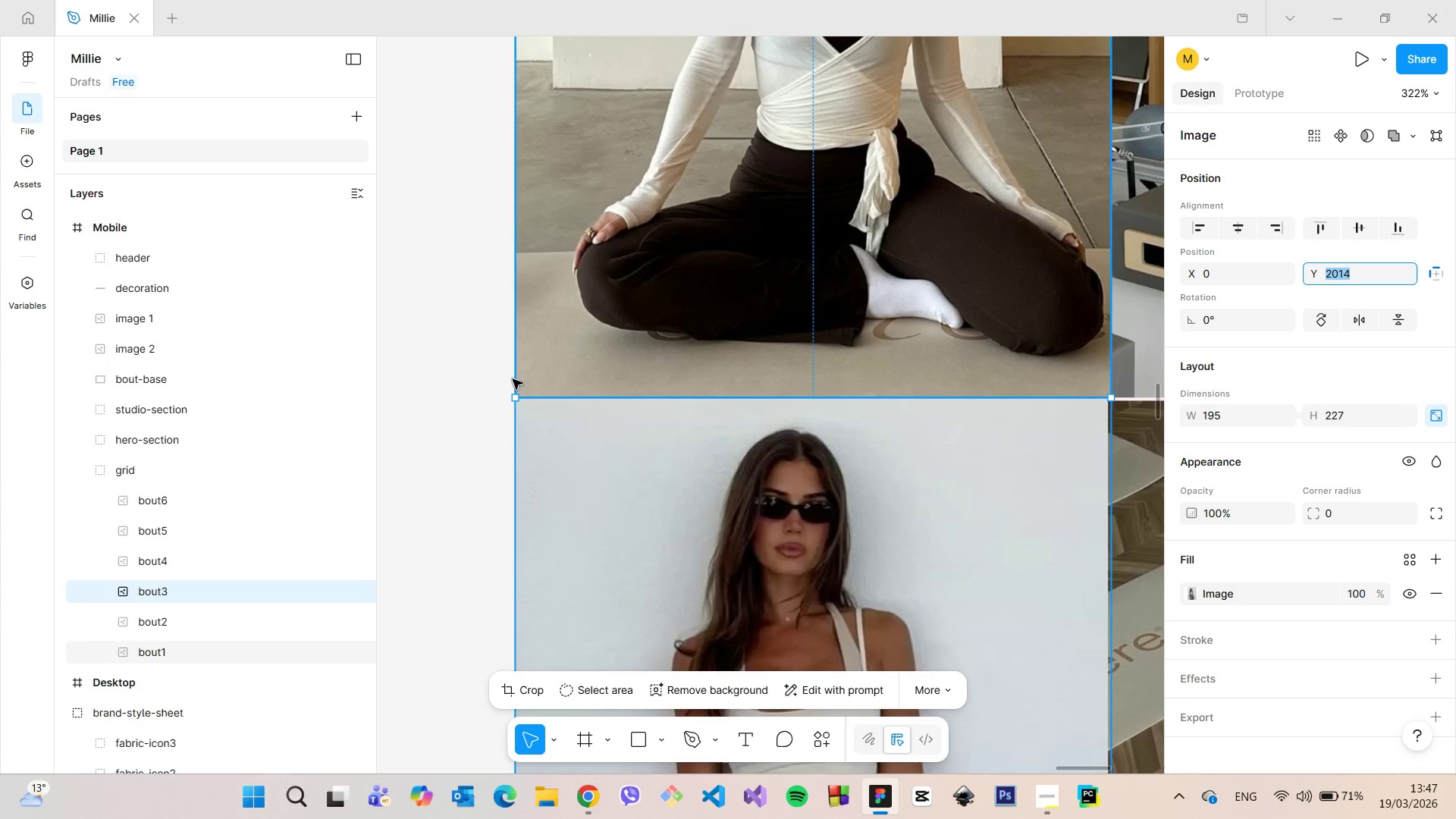 
left_click([473, 390])
 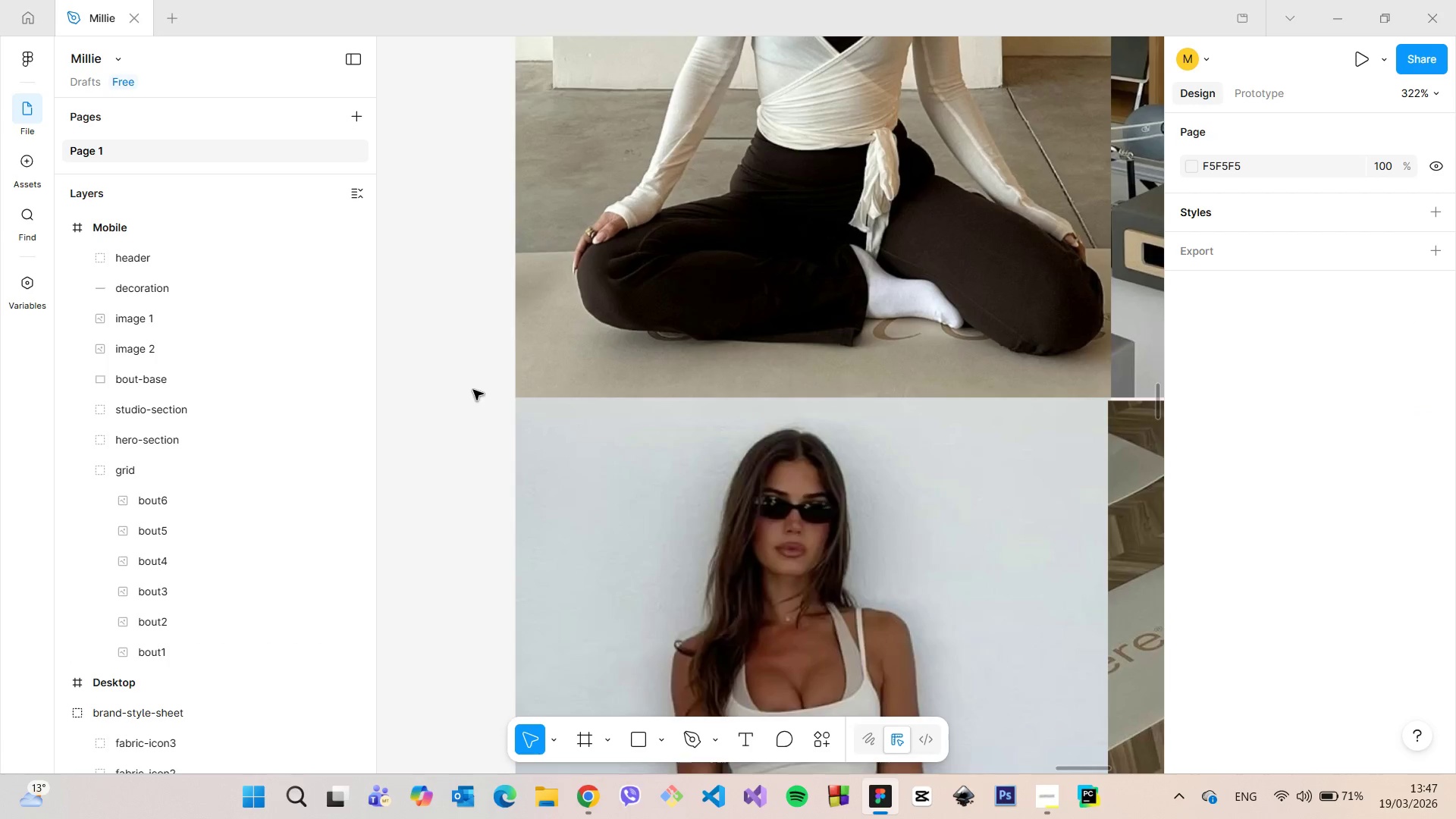 
scroll: coordinate [473, 390], scroll_direction: down, amount: 10.0
 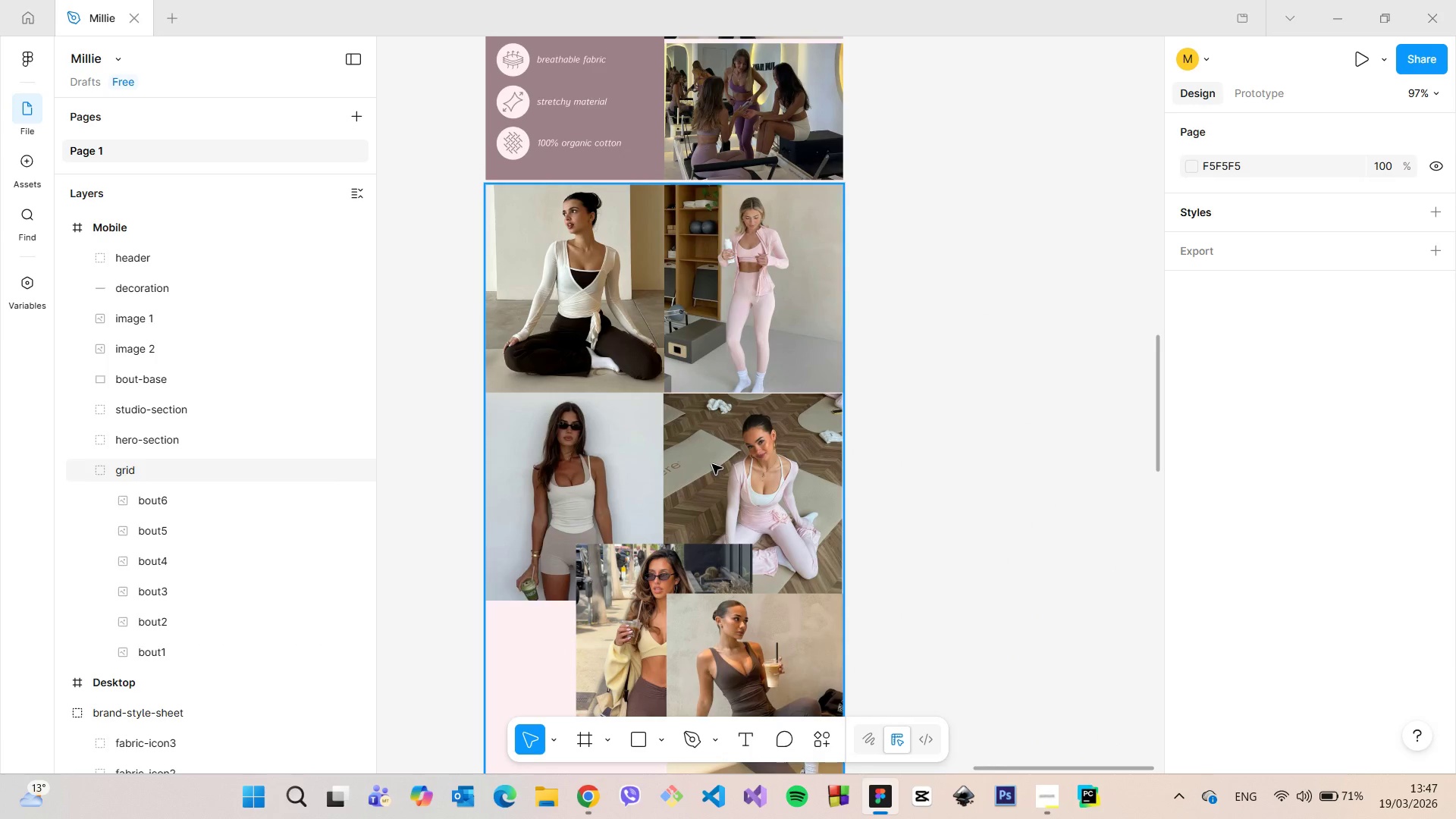 
double_click([712, 464])
 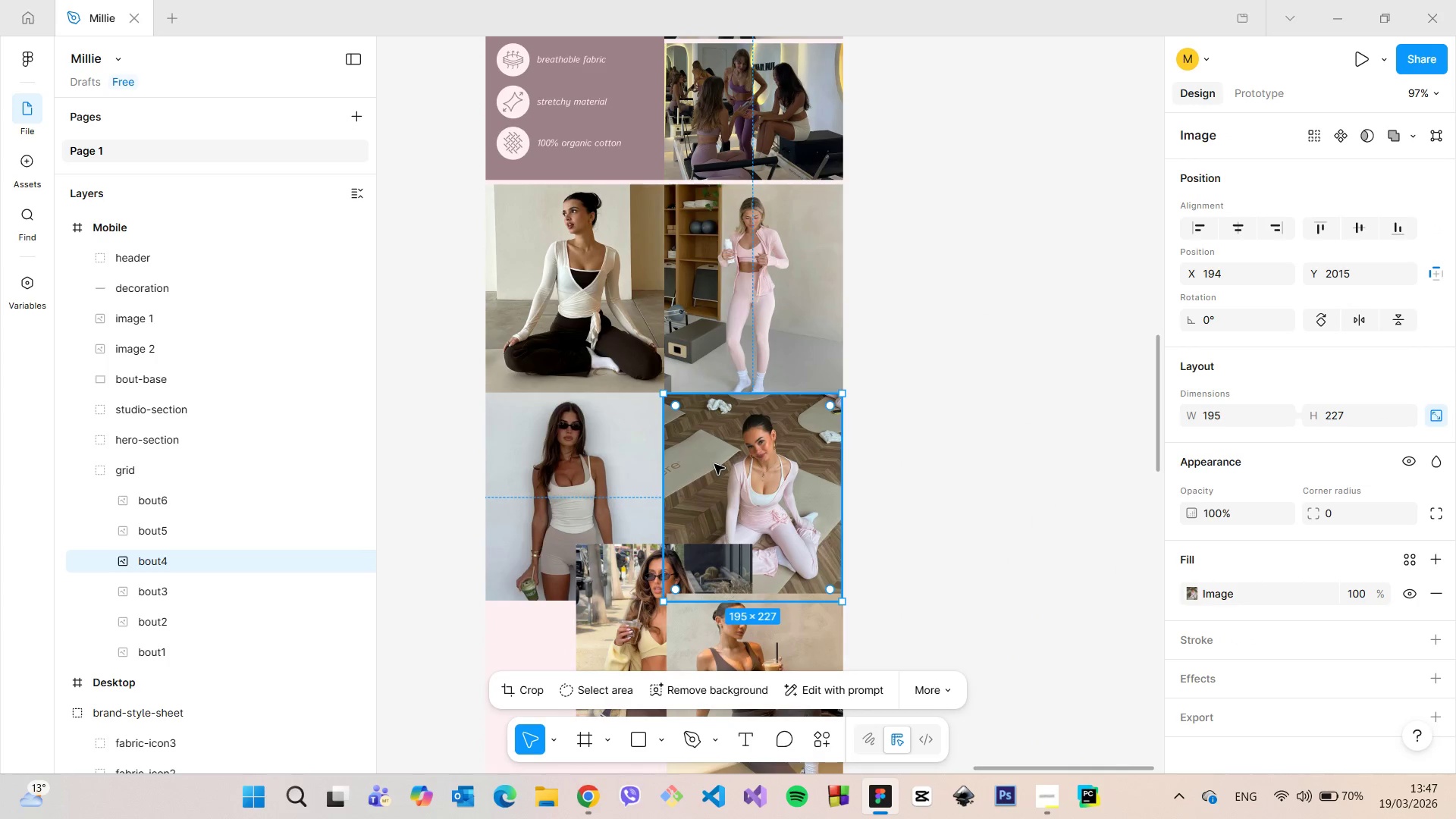 
left_click_drag(start_coordinate=[714, 462], to_coordinate=[717, 458])
 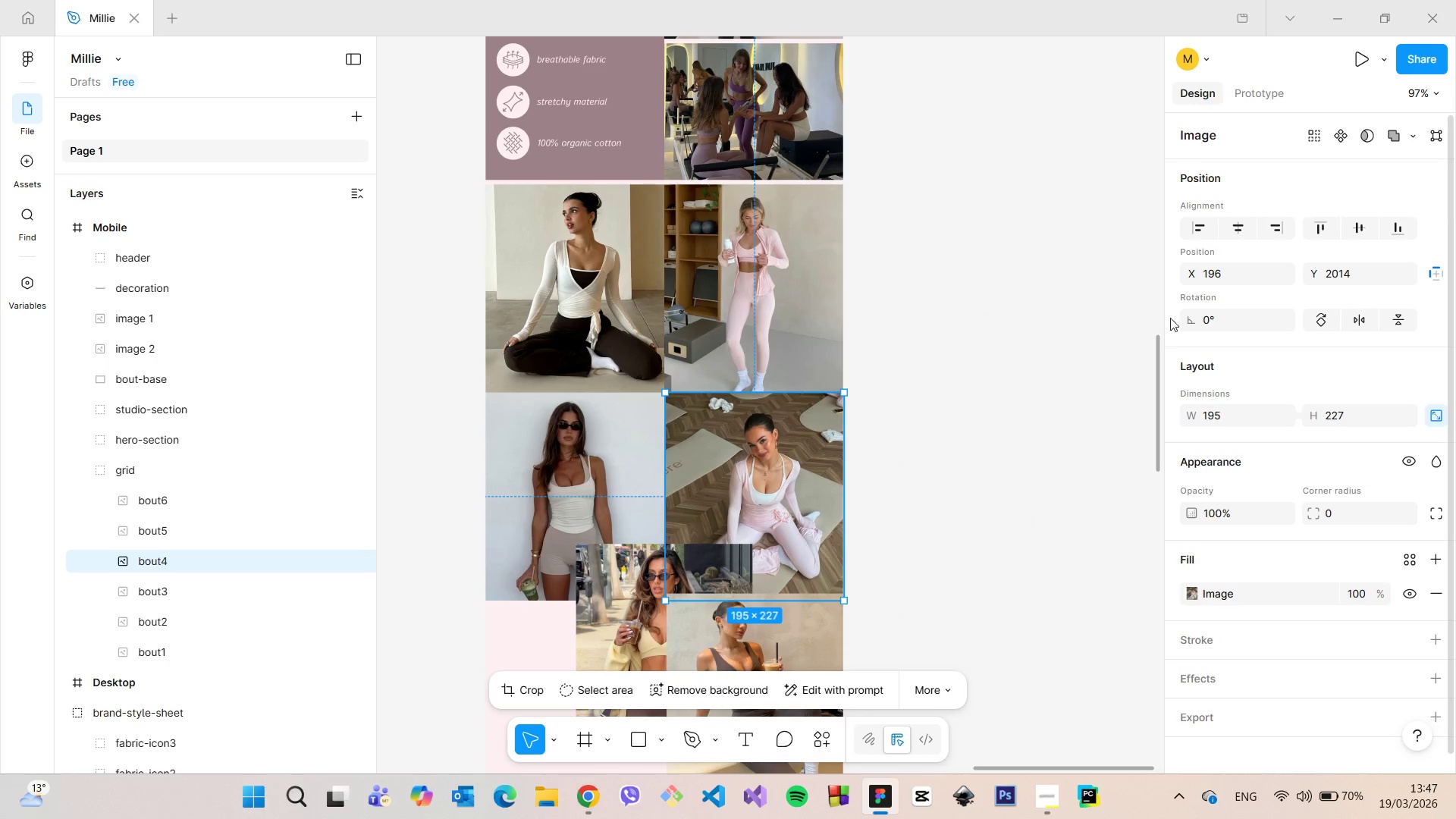 
left_click([1244, 271])
 